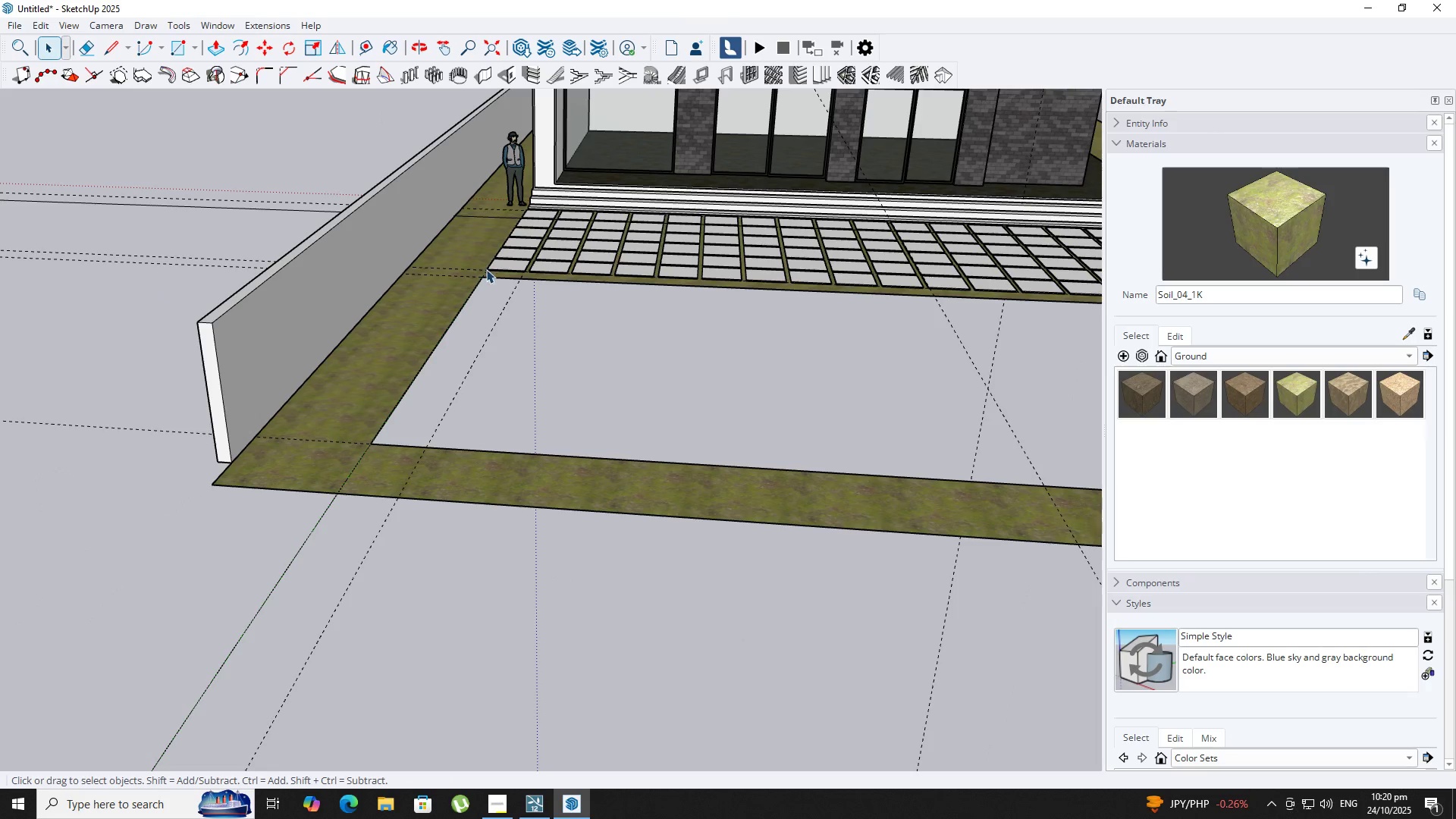 
key(R)
 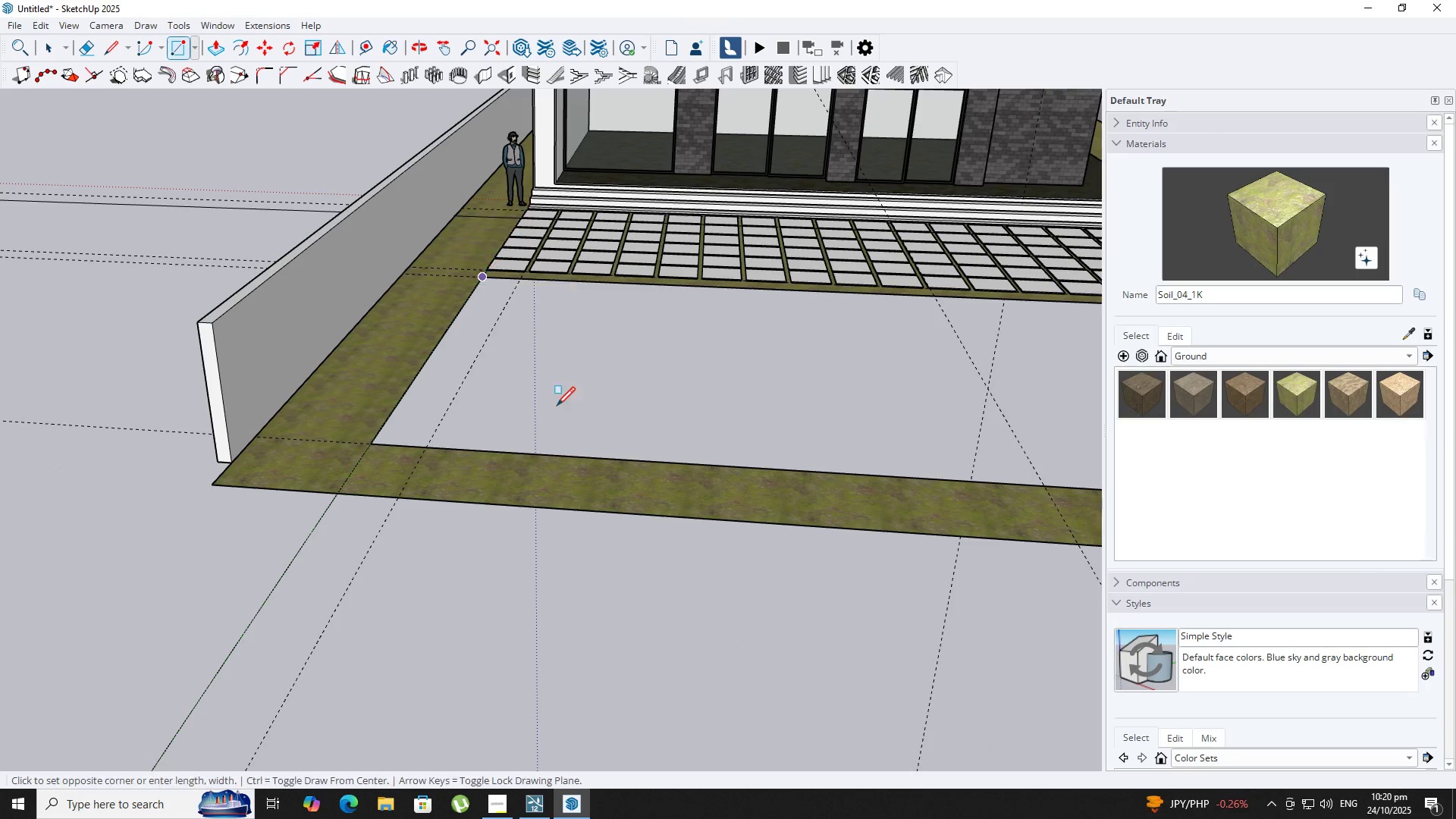 
key(Shift+ShiftLeft)
 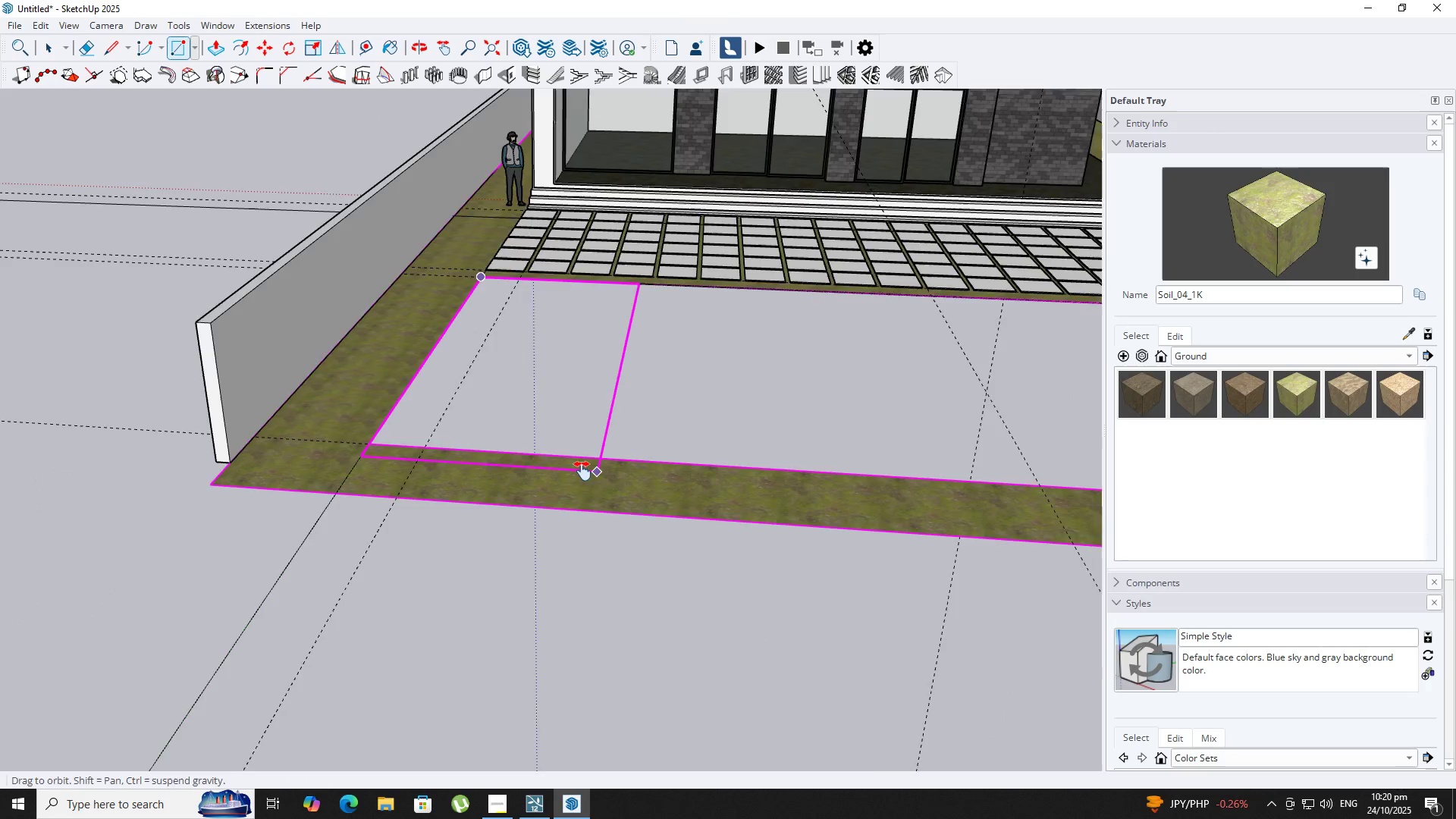 
scroll: coordinate [563, 469], scroll_direction: down, amount: 2.0
 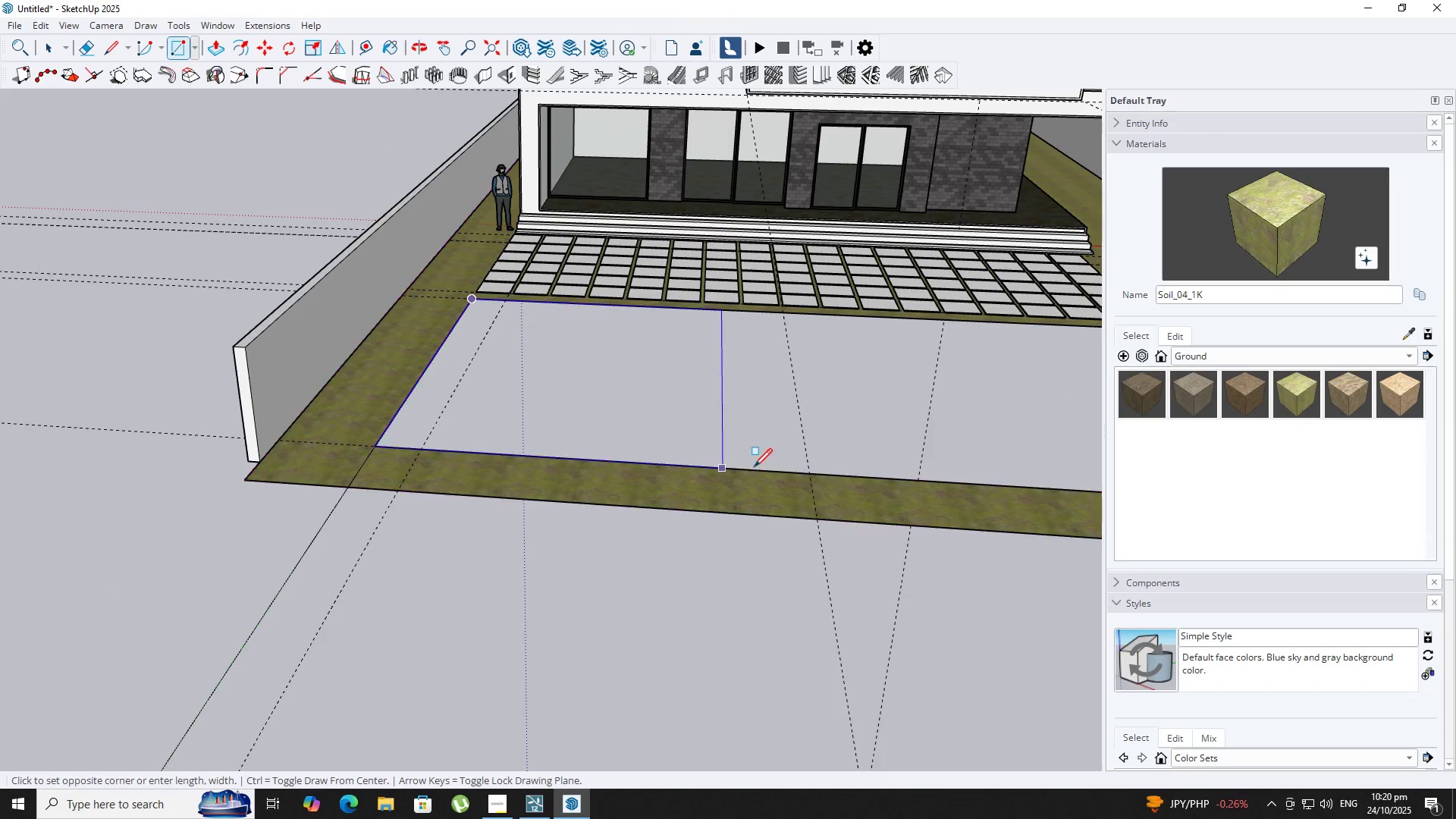 
hold_key(key=ShiftLeft, duration=0.34)
scroll: coordinate [375, 475], scroll_direction: down, amount: 3.0
 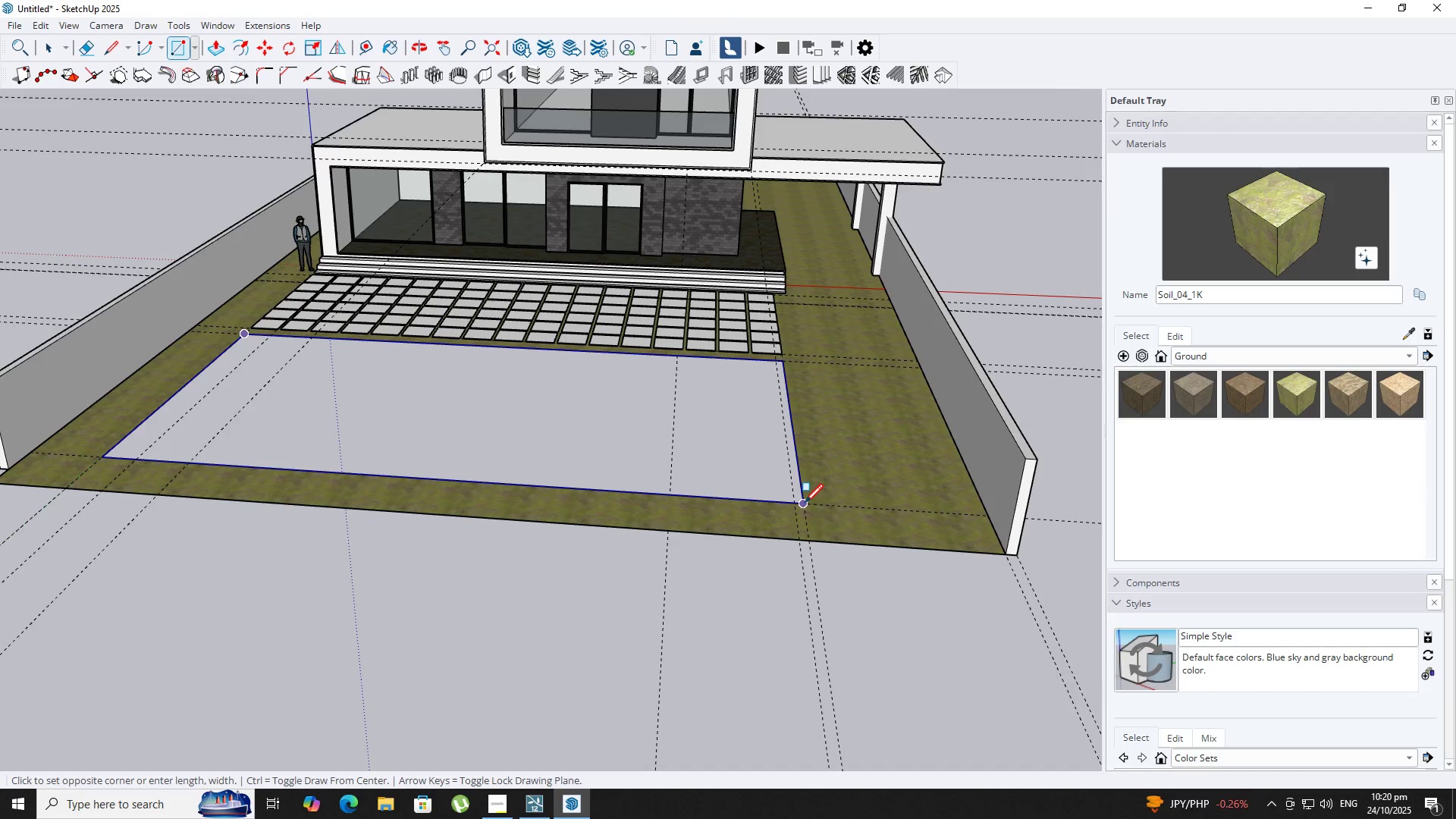 
left_click([805, 504])
 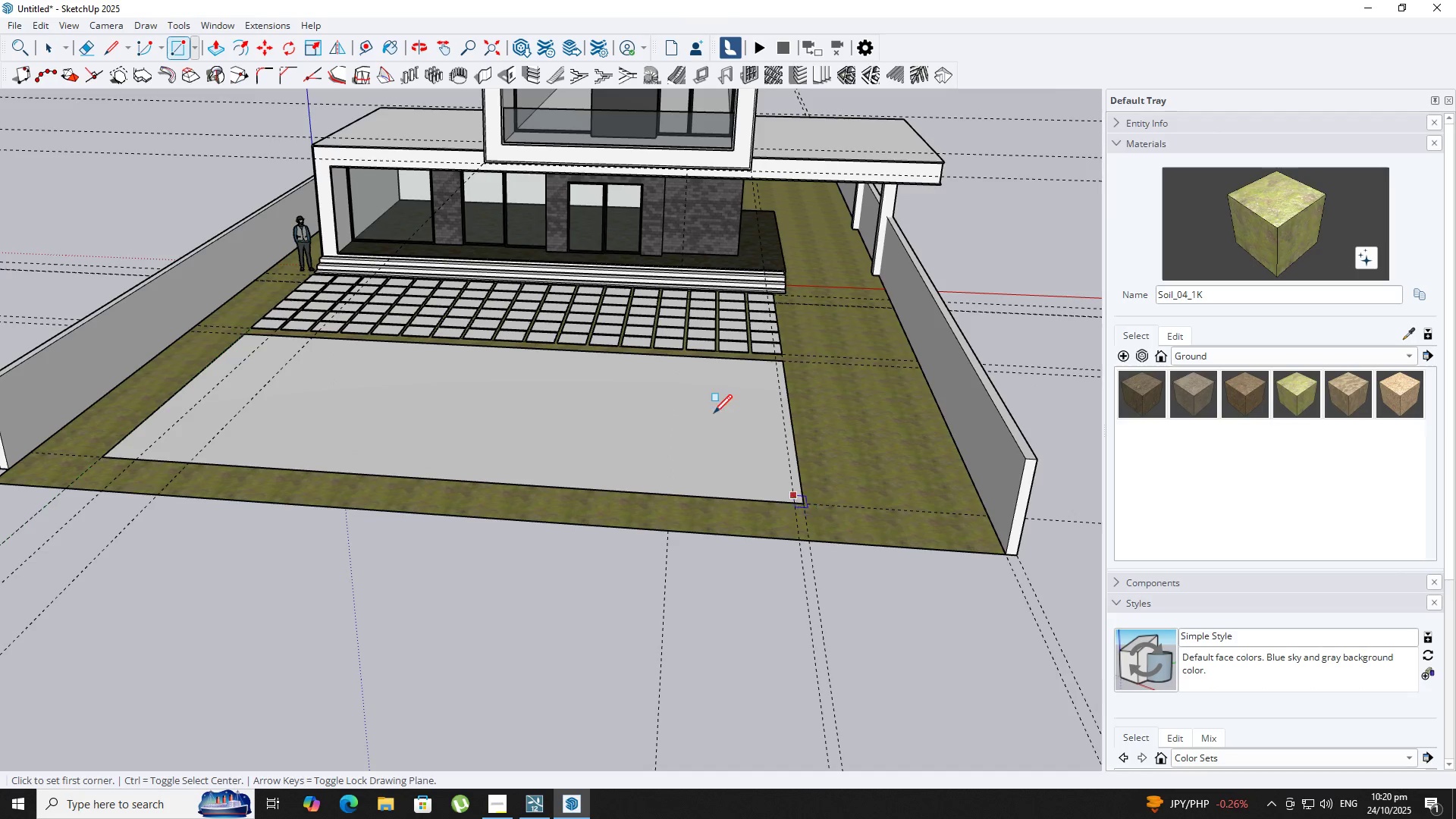 
scroll: coordinate [710, 413], scroll_direction: up, amount: 2.0
 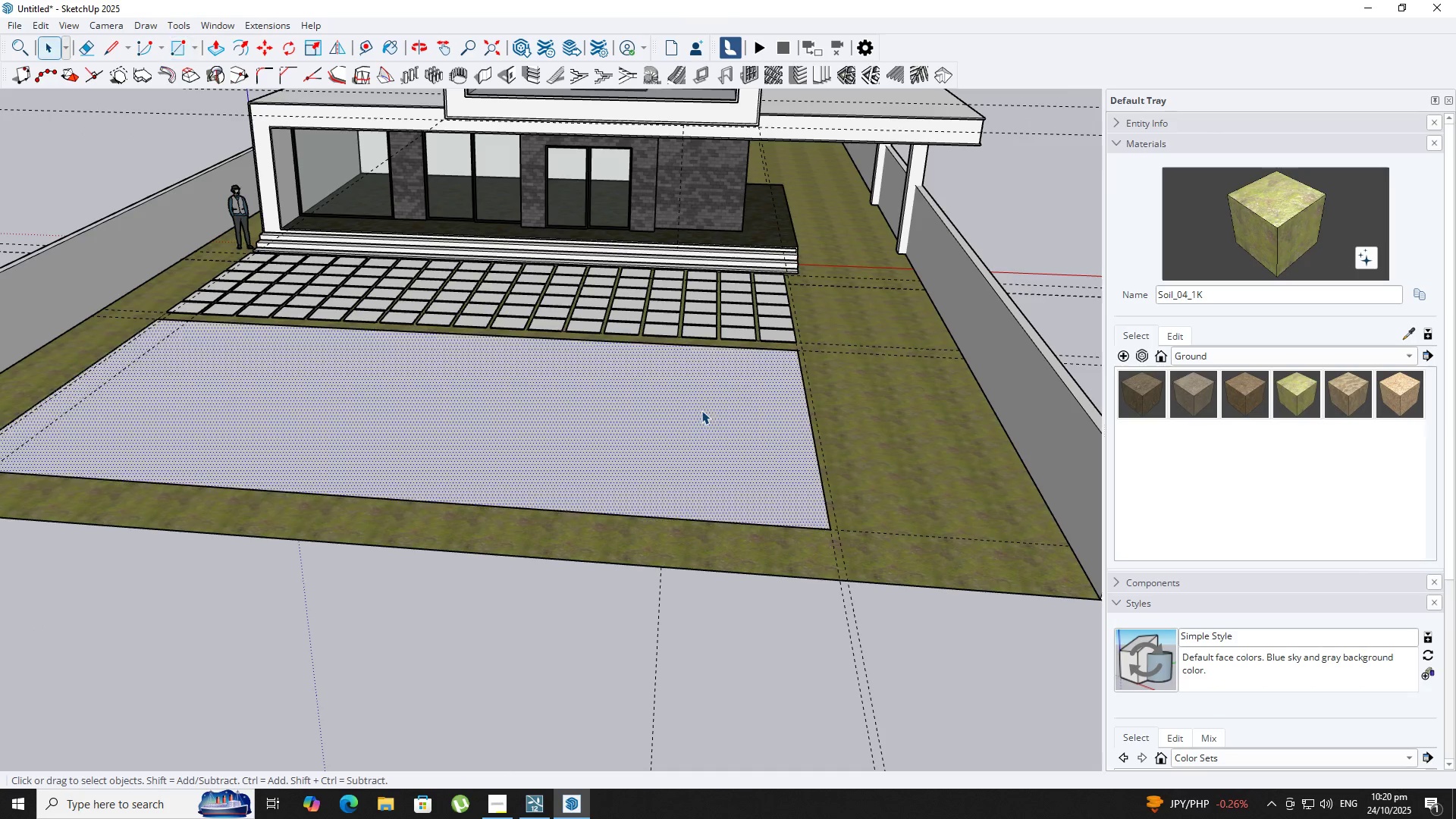 
key(Space)
 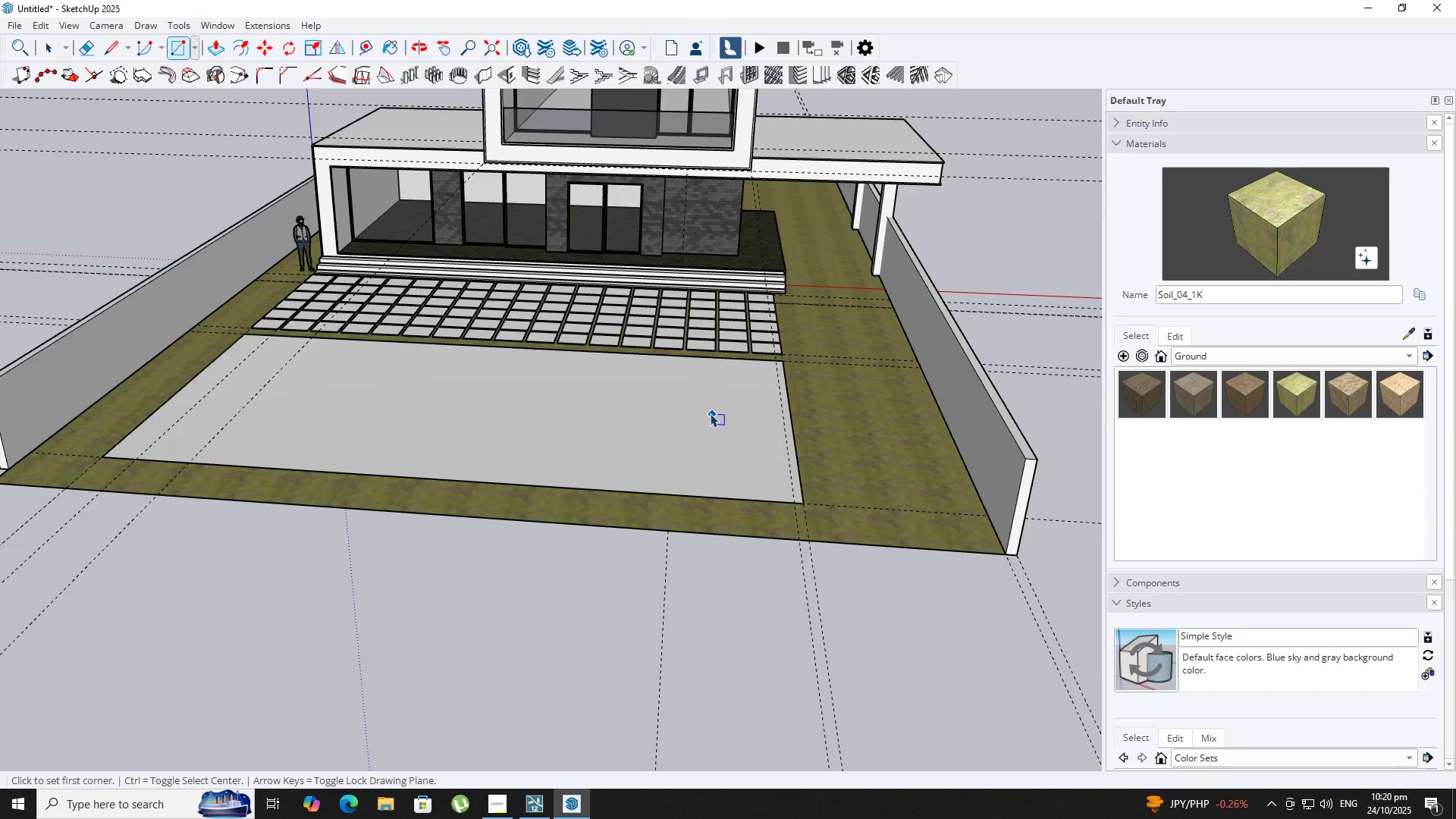 
double_click([701, 410])
 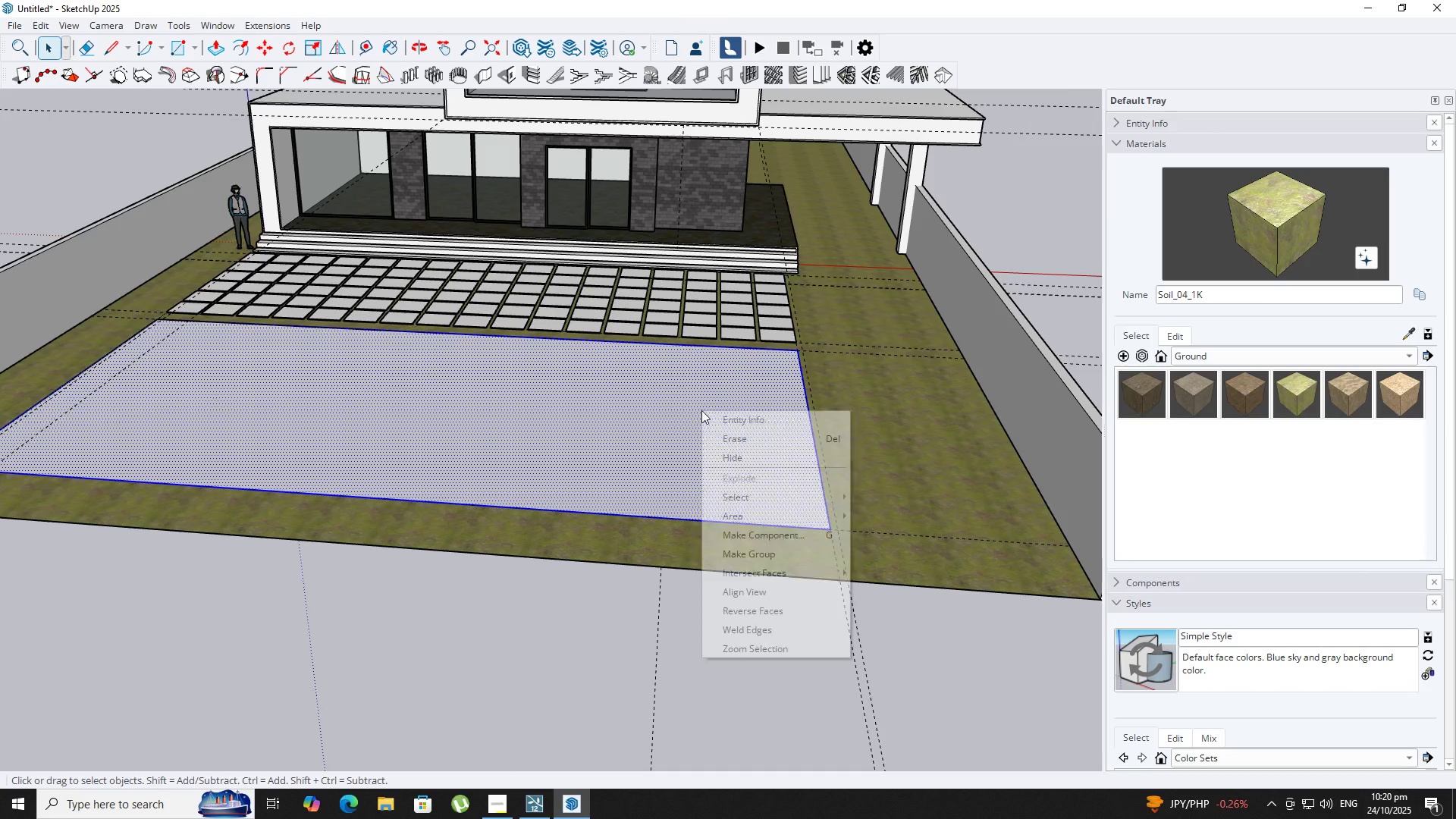 
right_click([701, 410])
 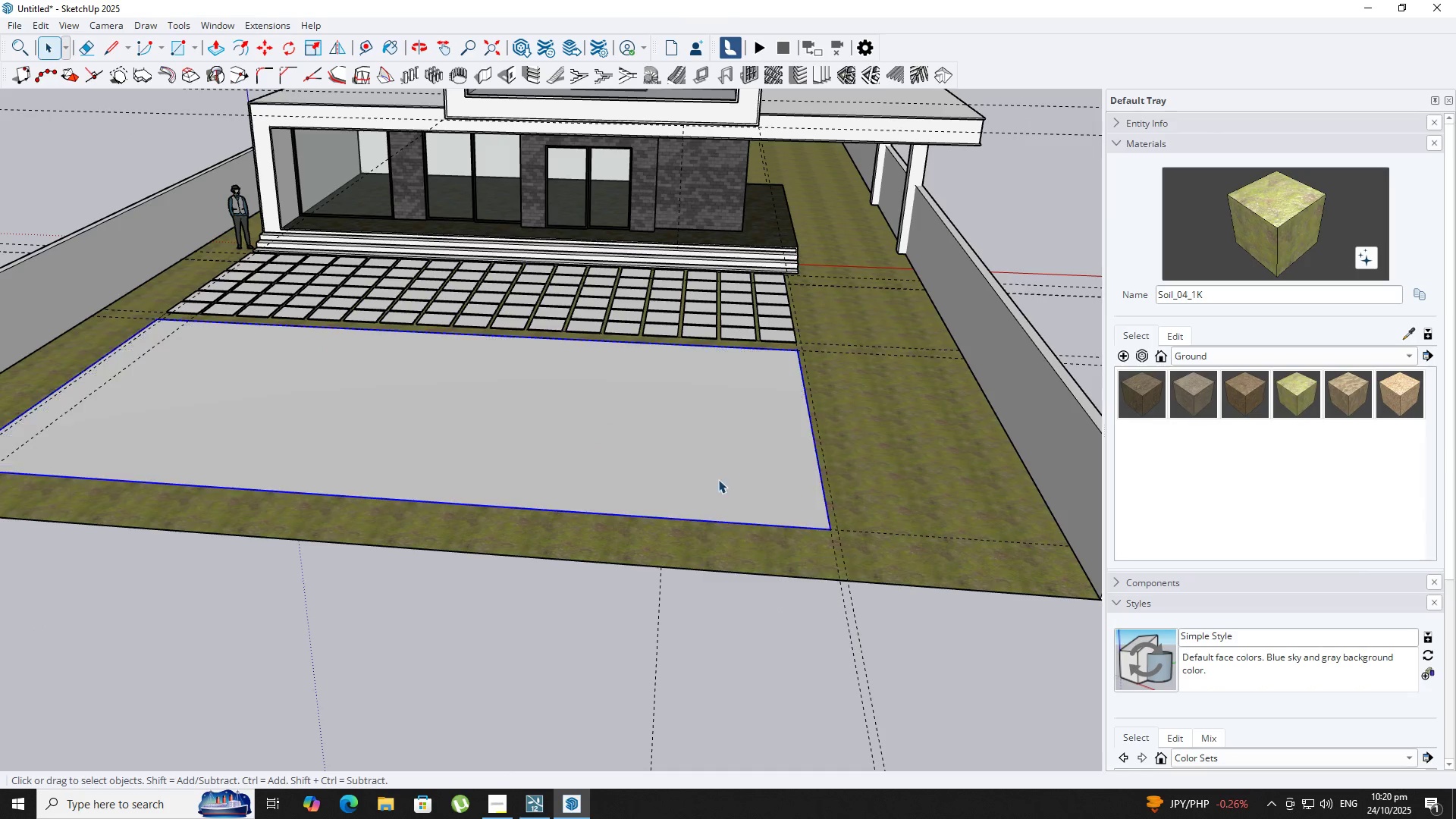 
double_click([688, 434])
 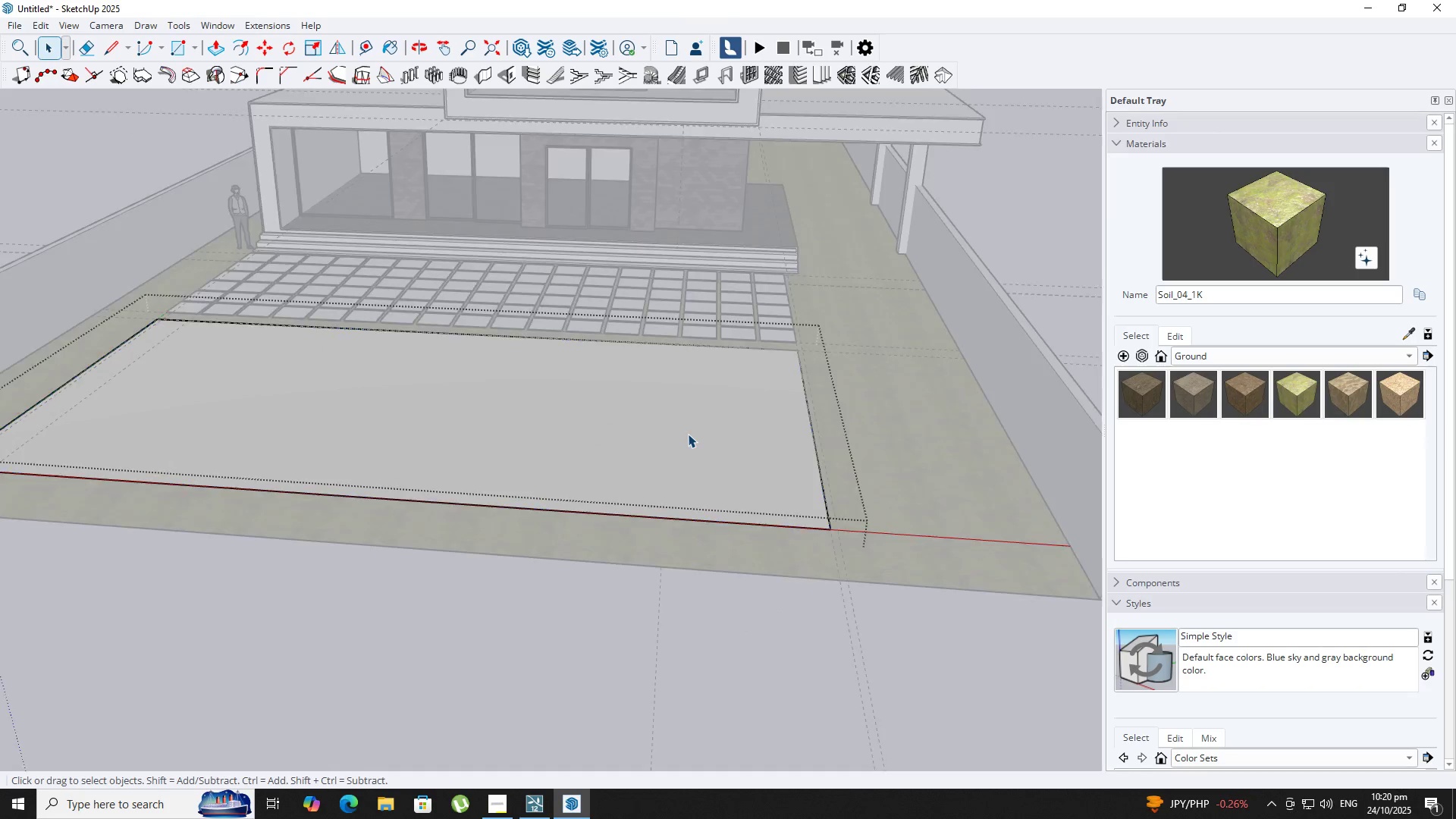 
triple_click([688, 434])
 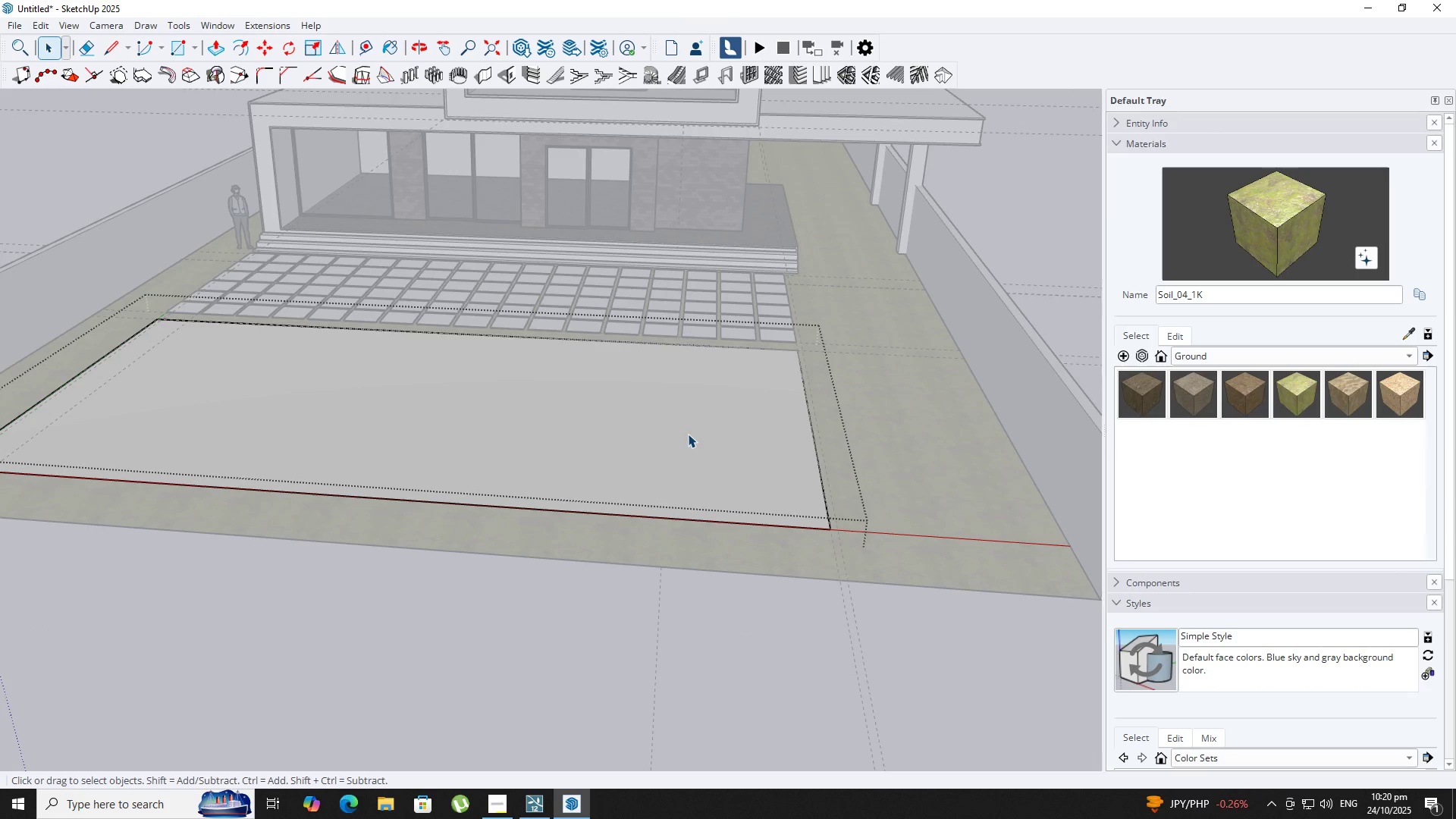 
key(P)
 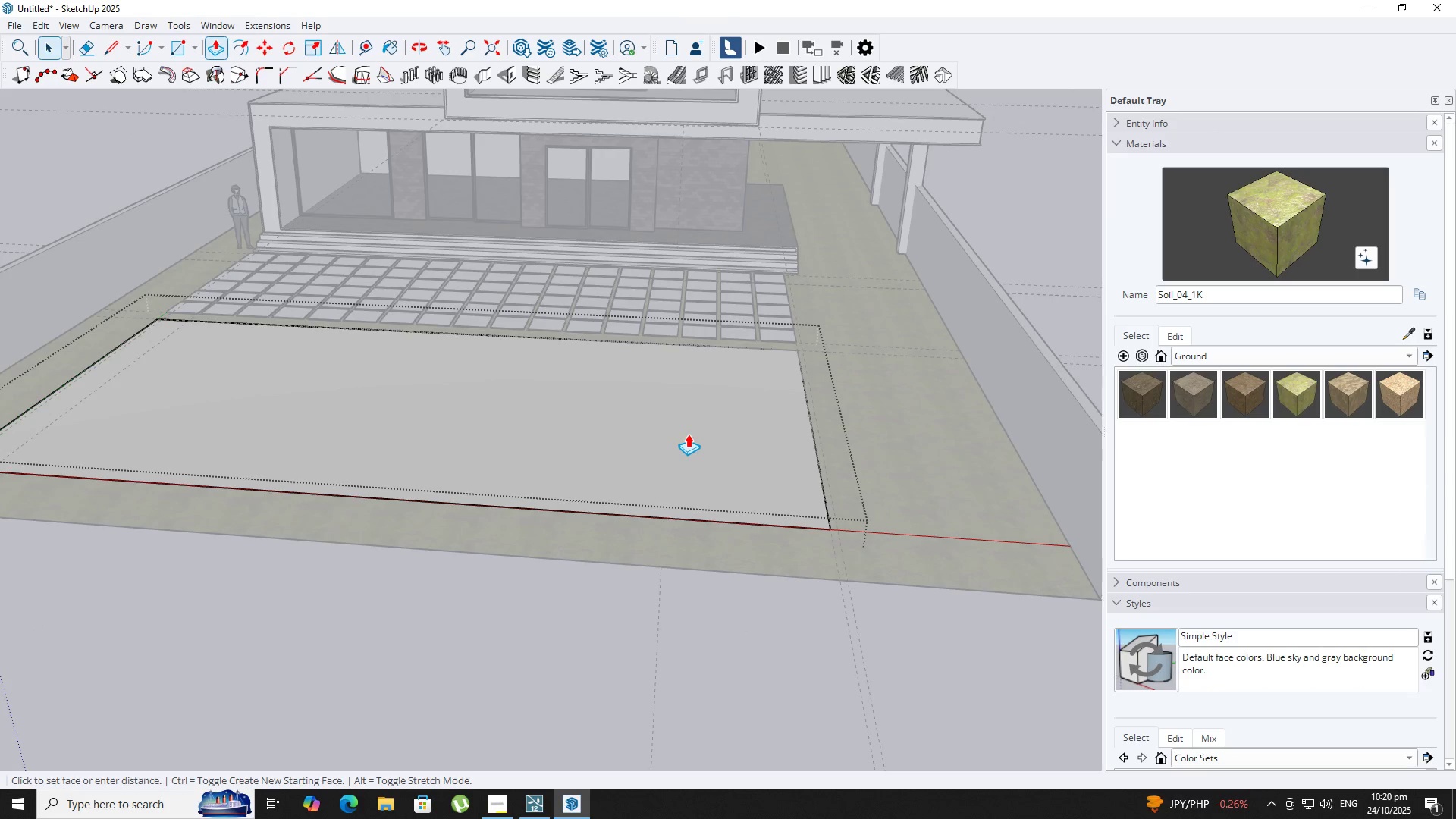 
triple_click([688, 434])
 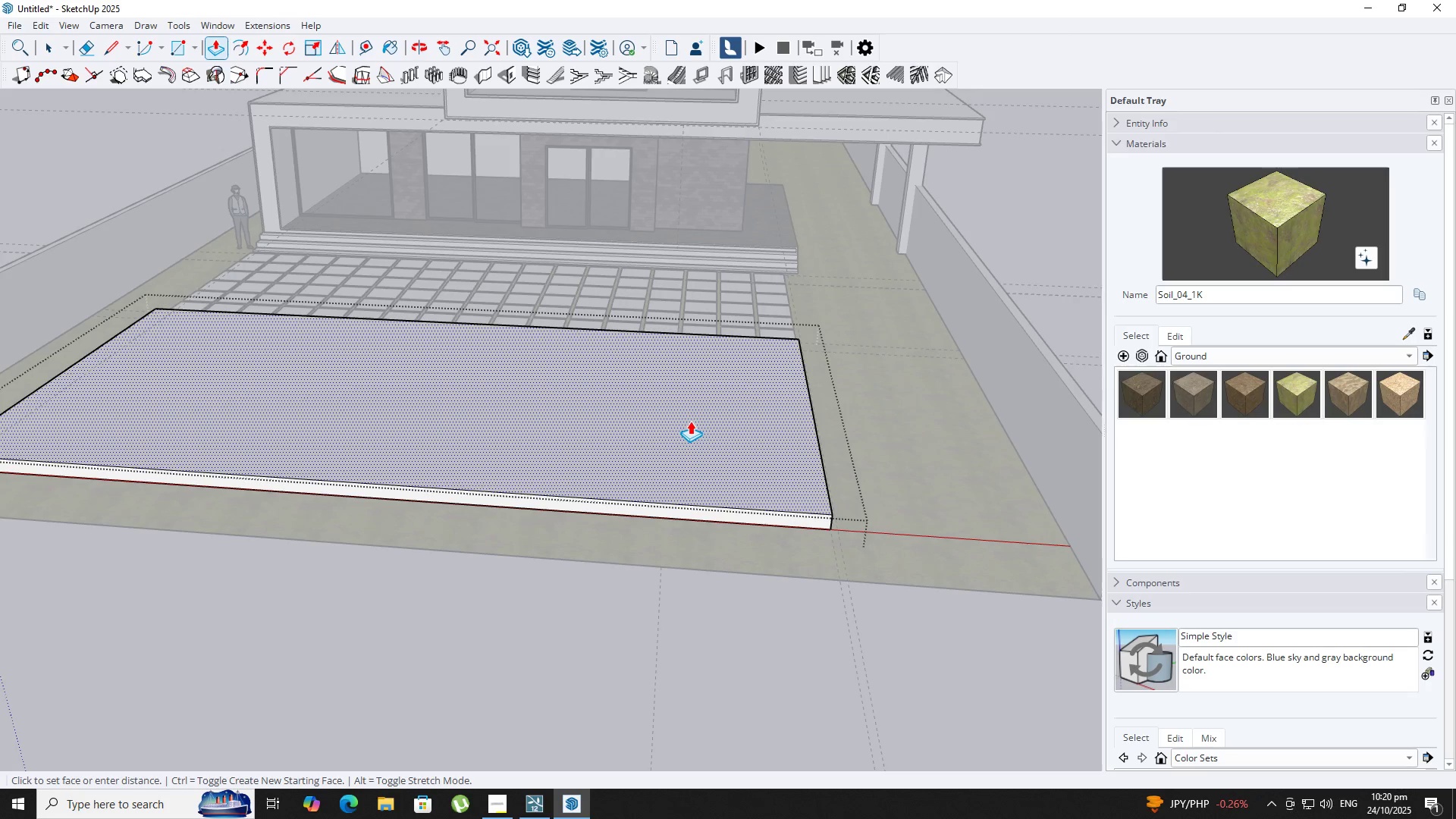 
key(NumpadDecimal)
 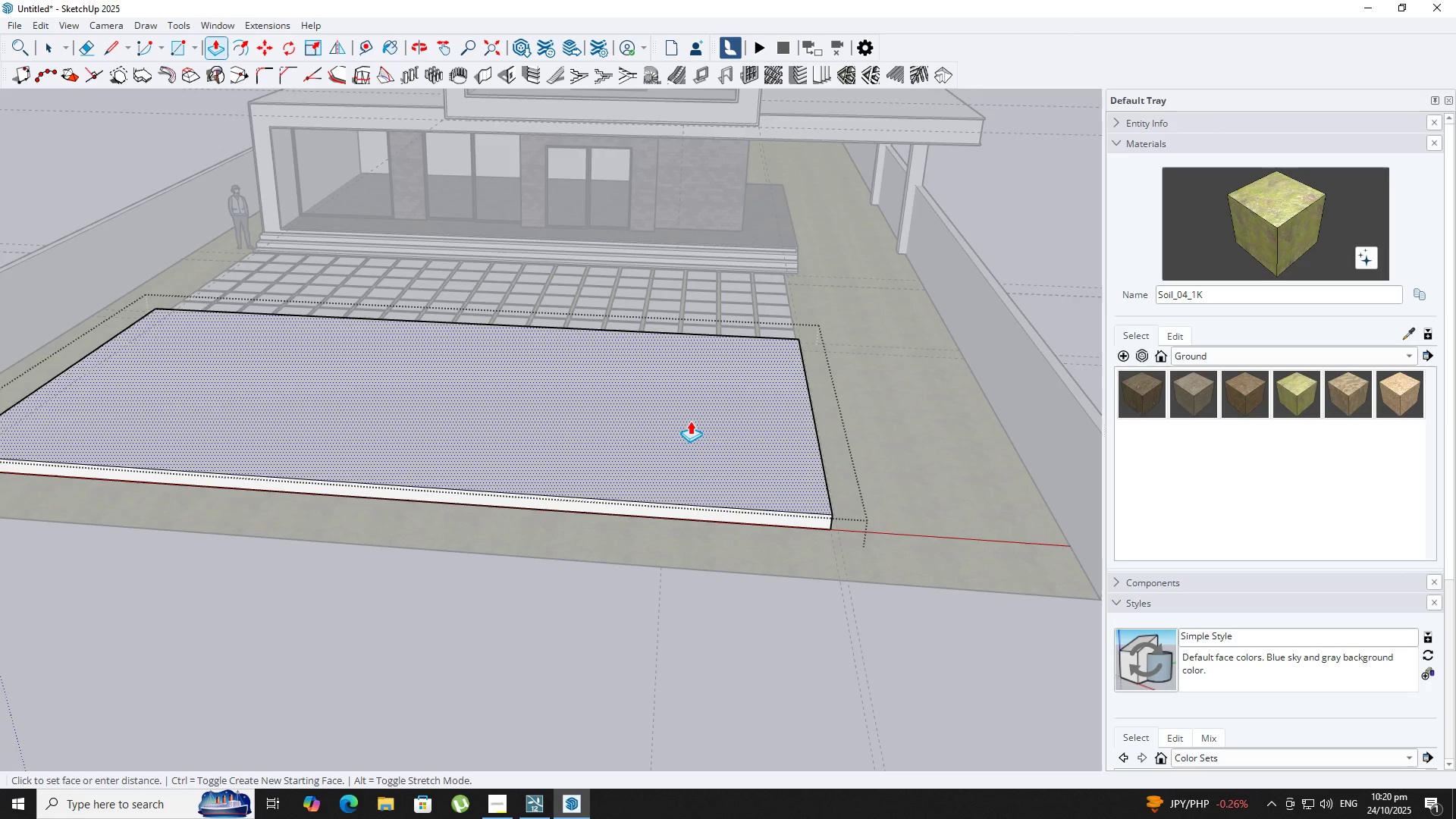 
key(Numpad6)
 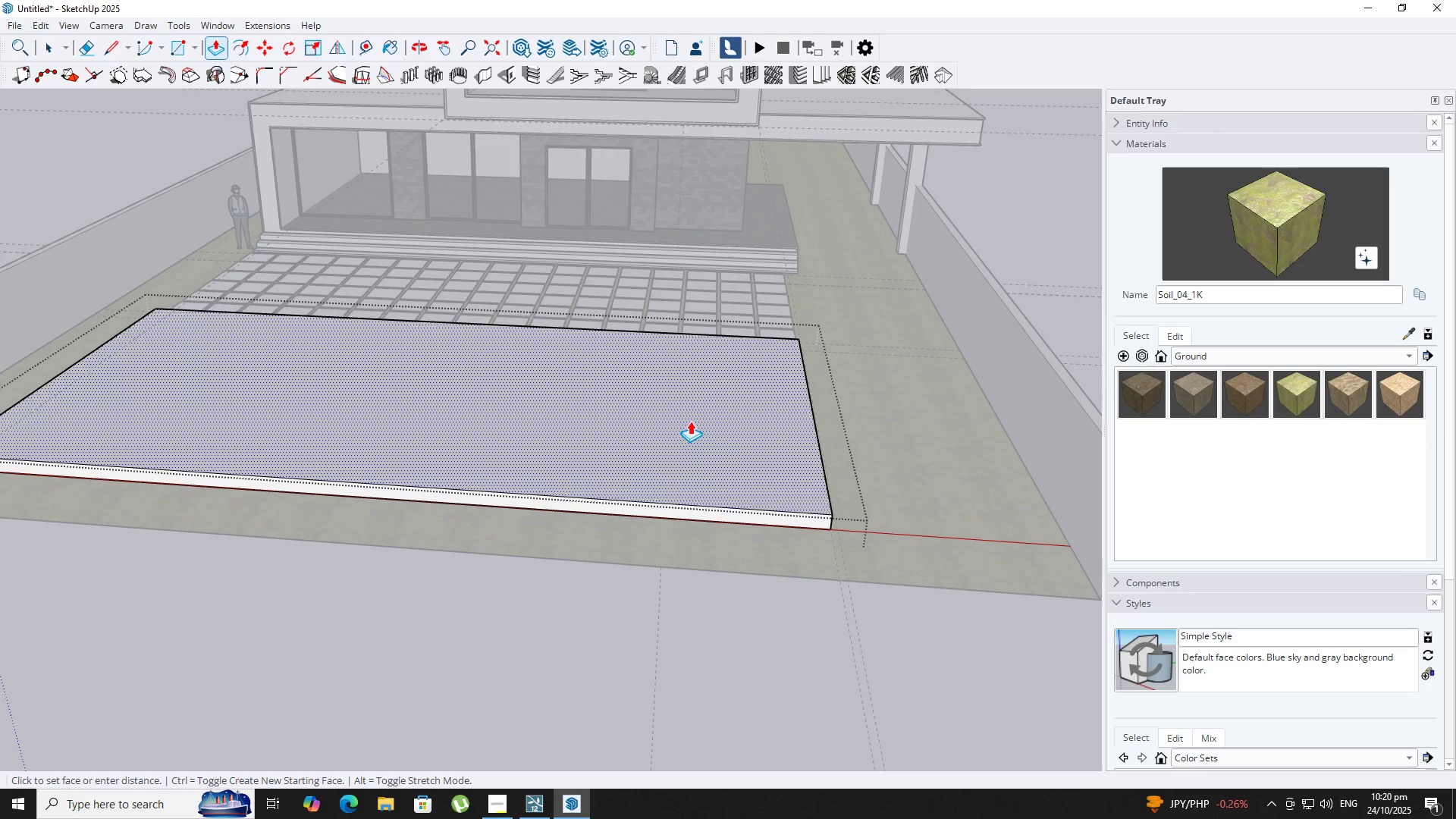 
key(NumpadEnter)
 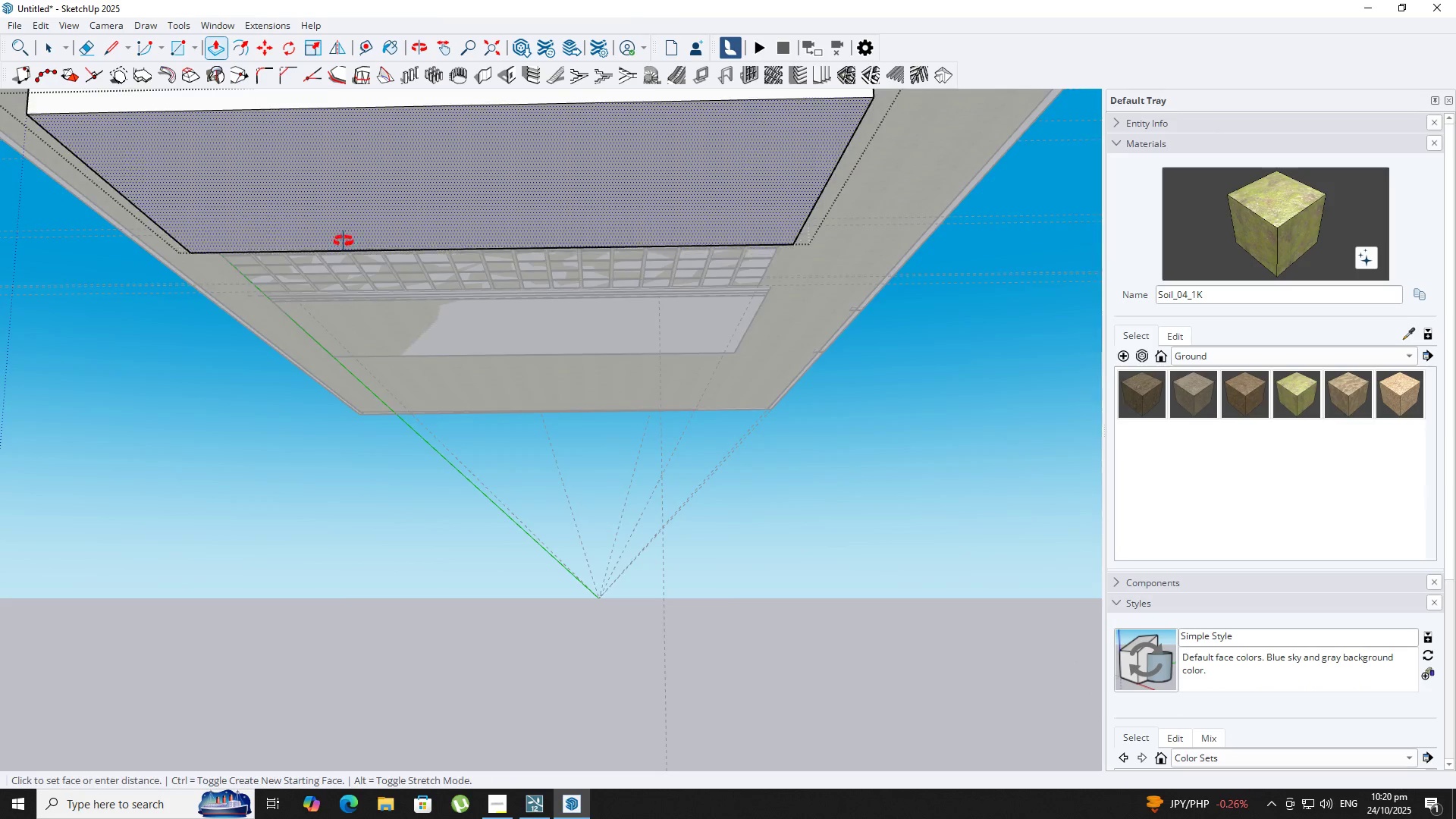 
key(T)
 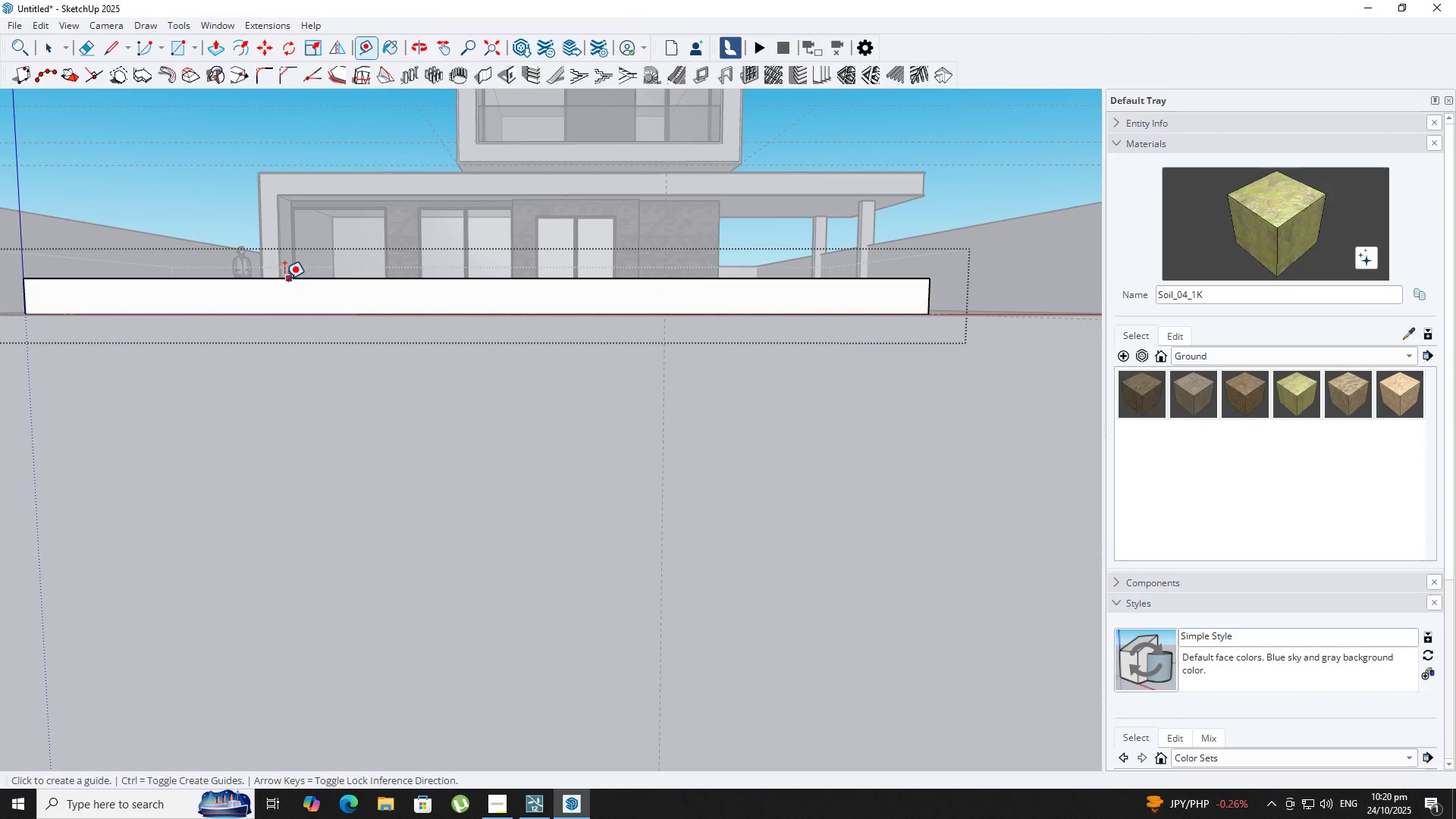 
left_click([283, 279])
 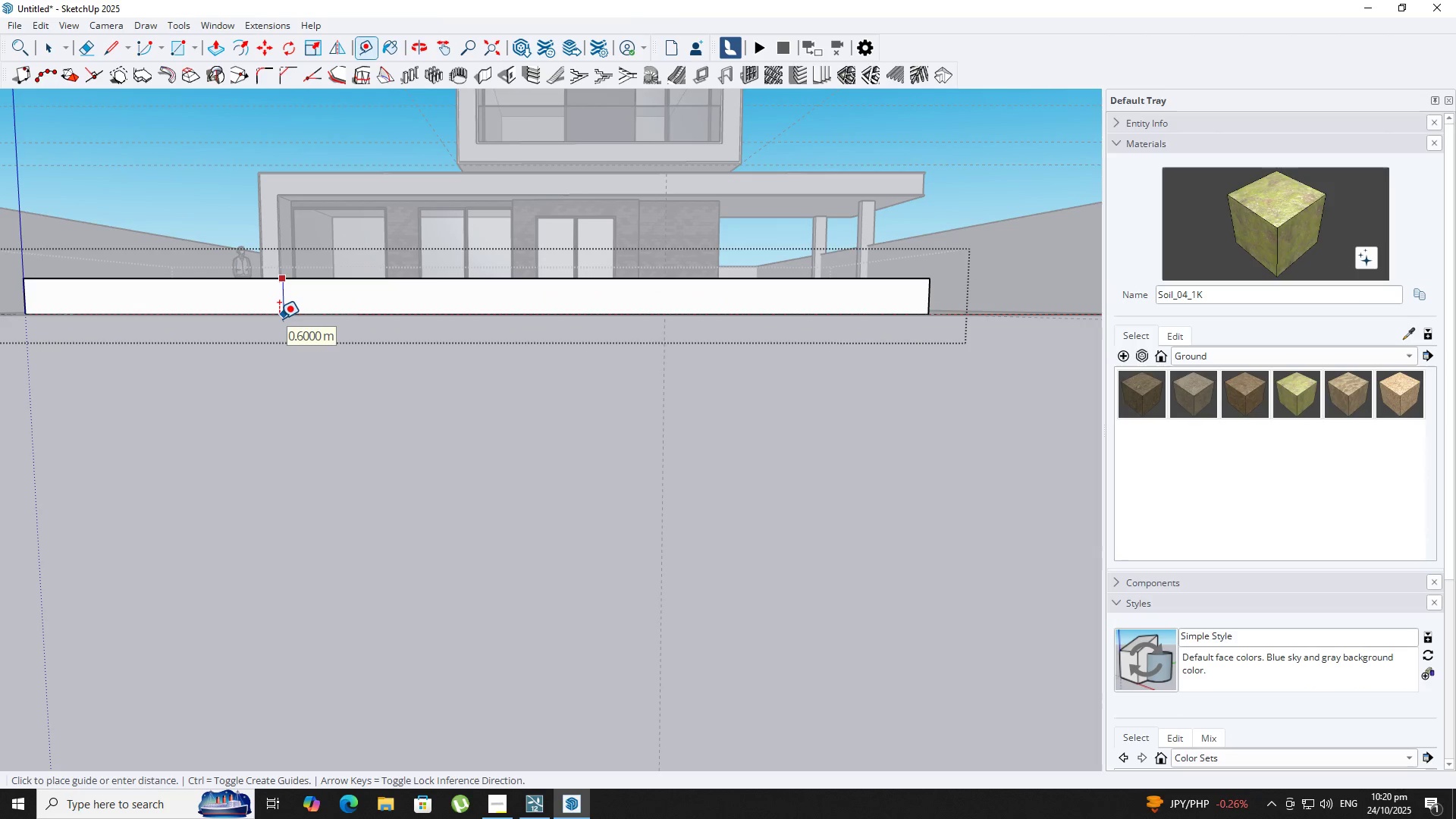 
key(Numpad1)
 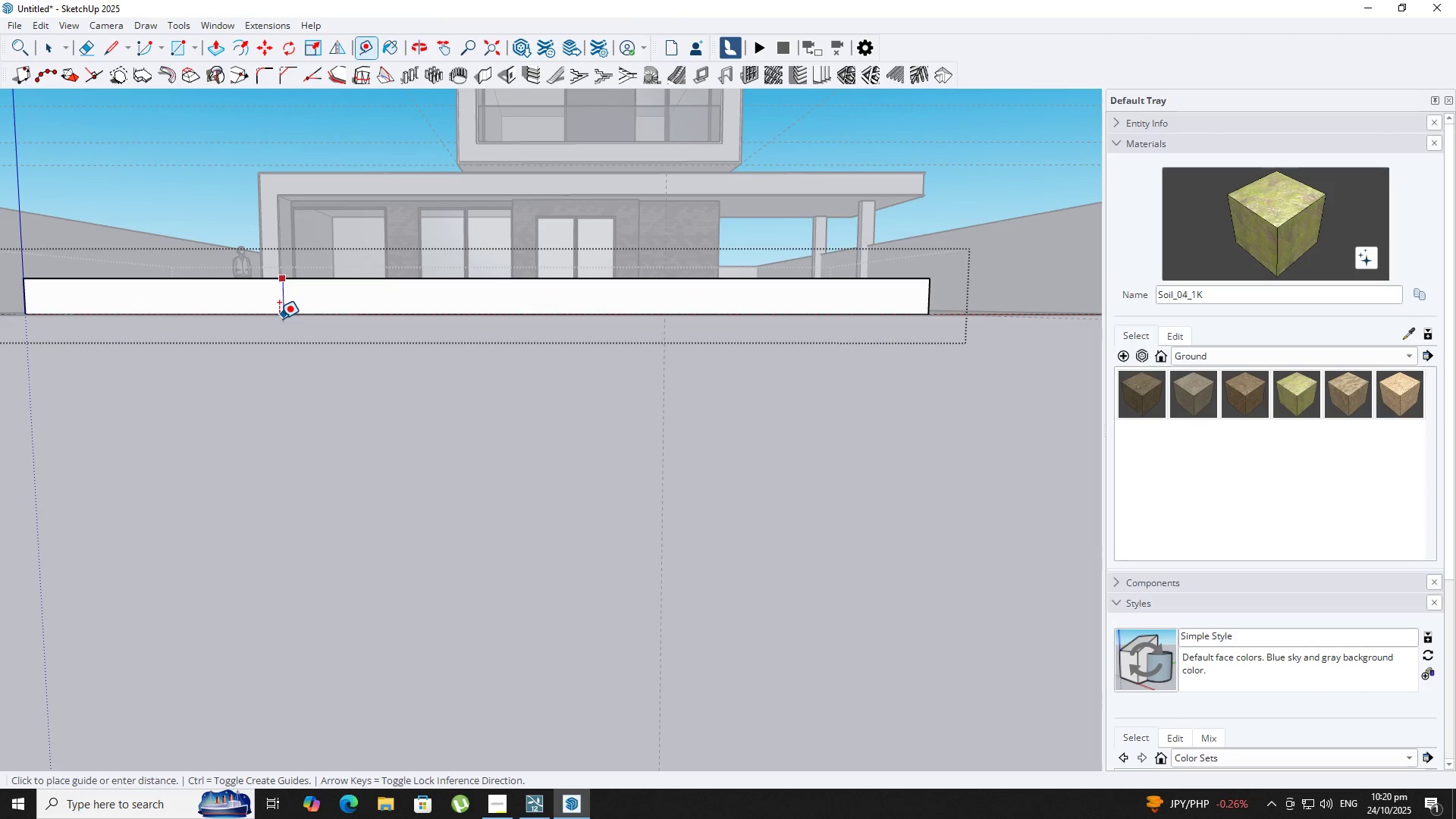 
key(NumpadDecimal)
 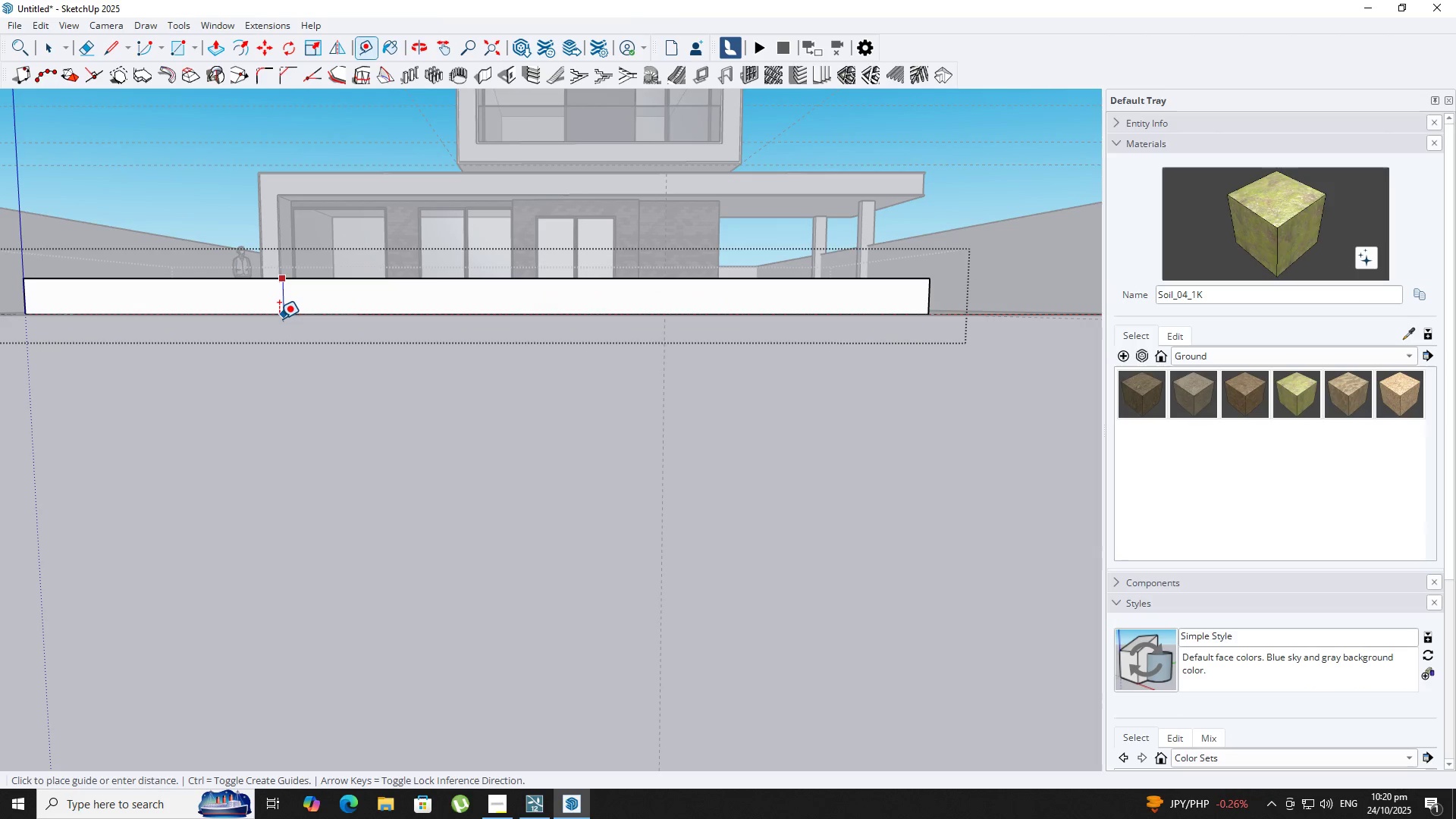 
key(Numpad5)
 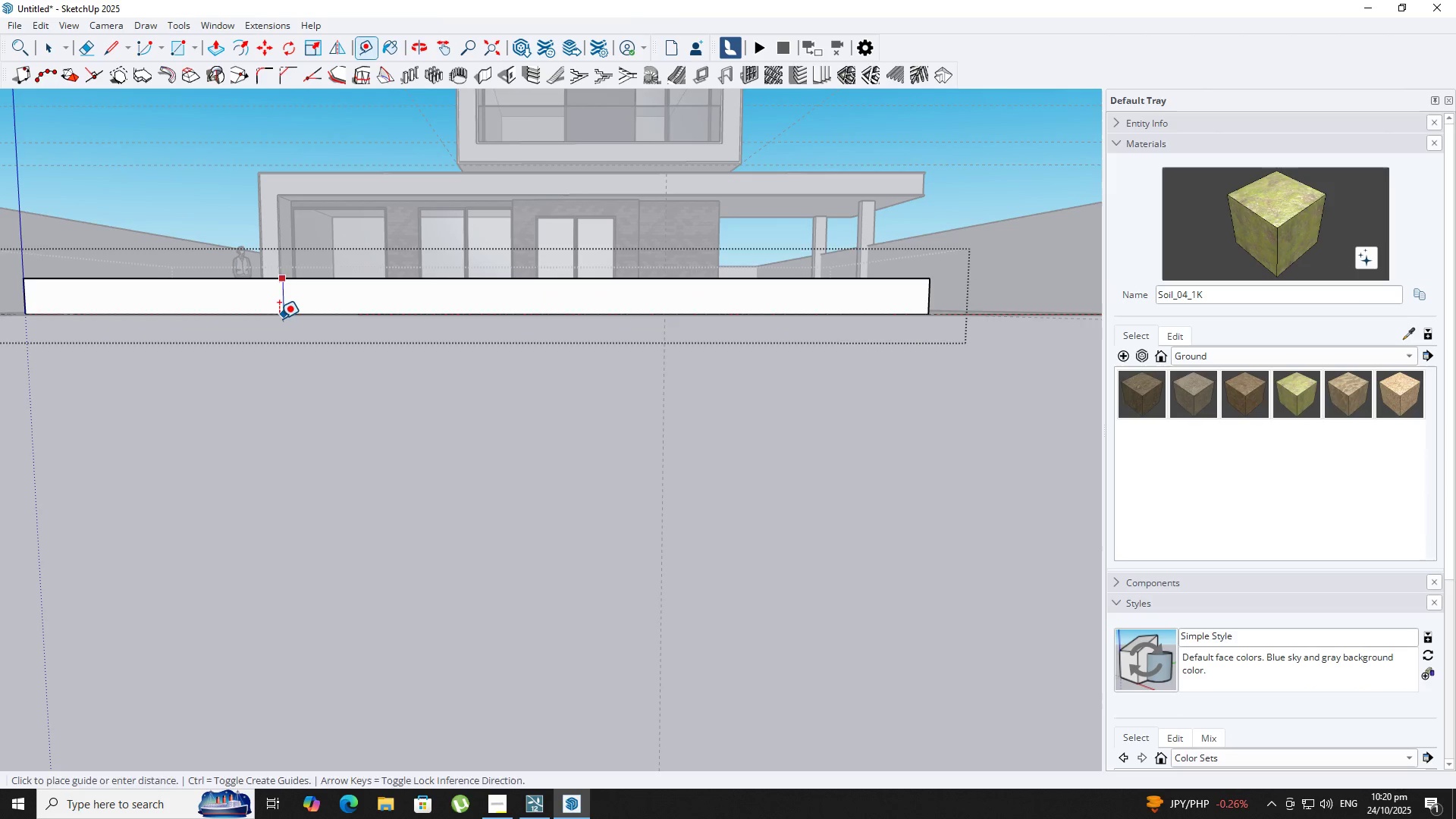 
key(NumpadEnter)
 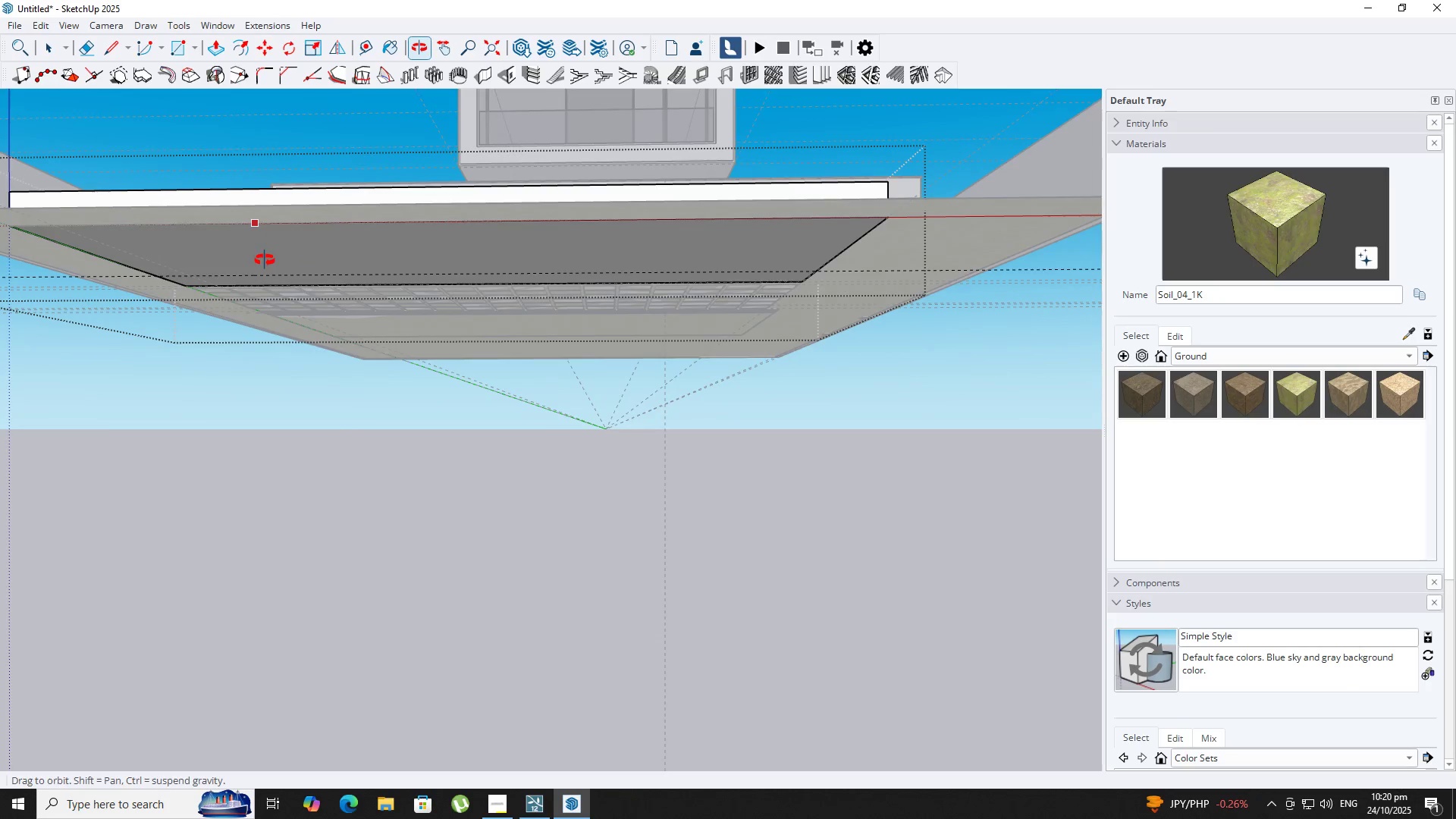 
key(P)
 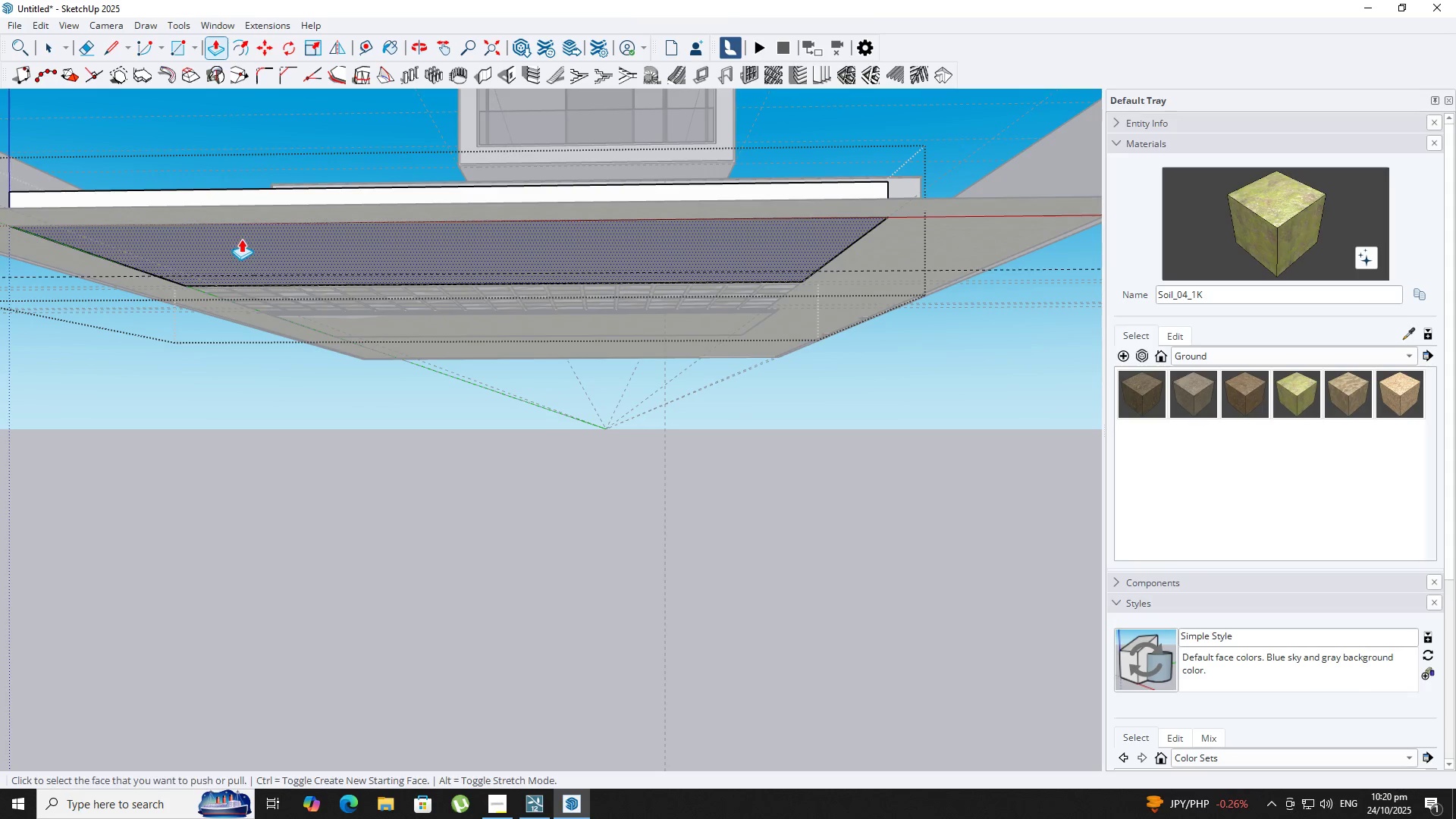 
left_click([241, 239])
 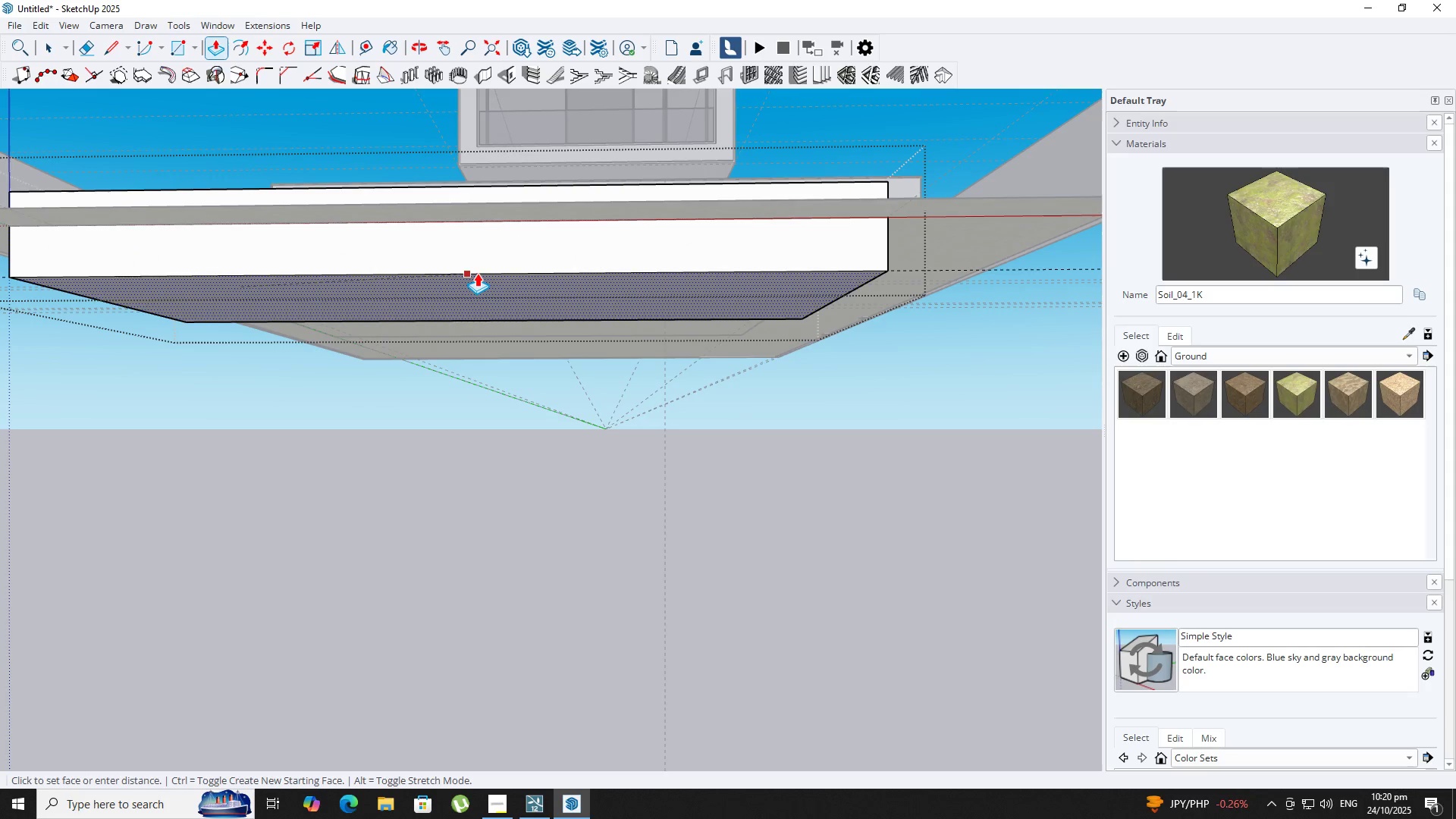 
left_click([477, 273])
 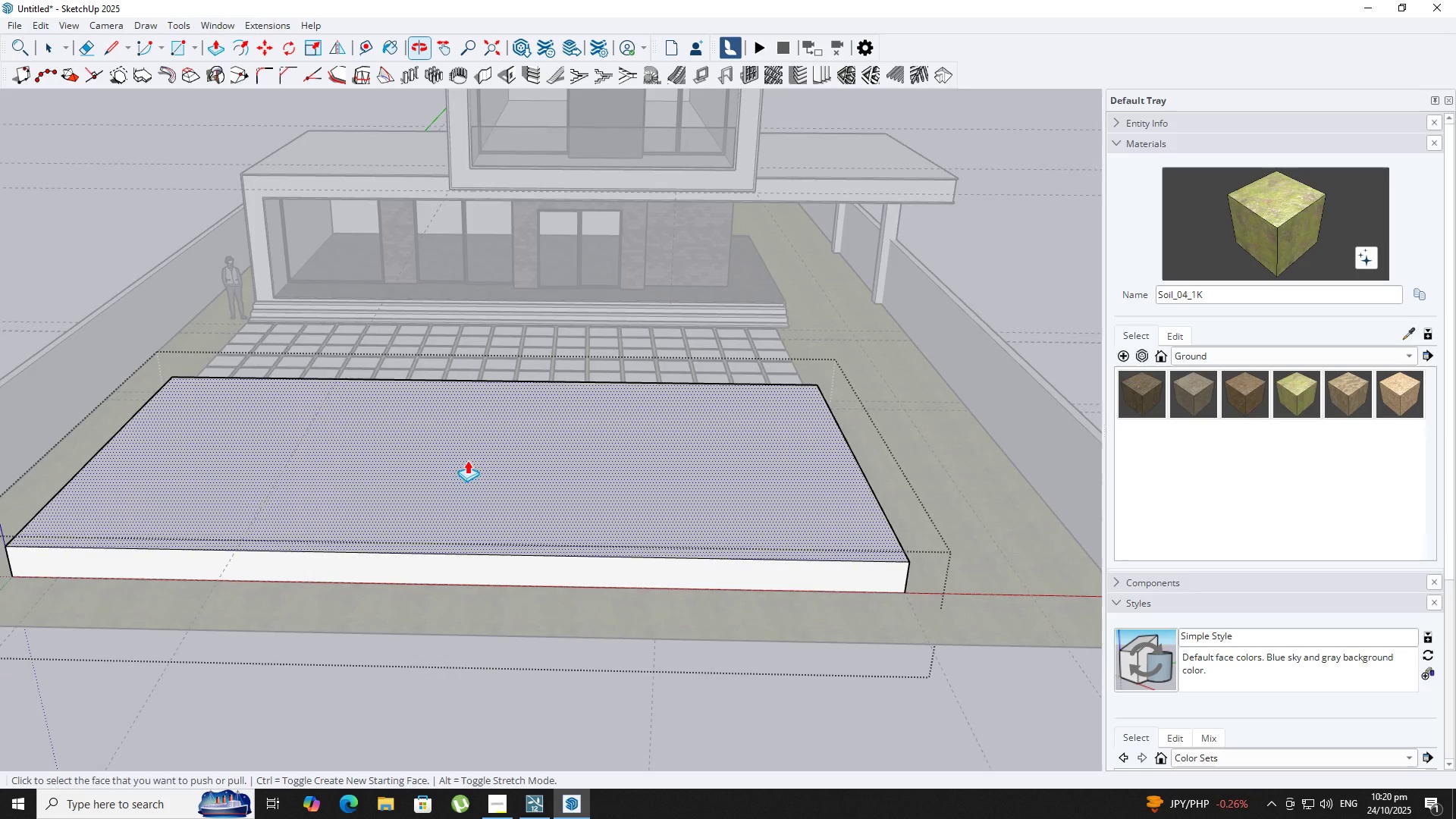 
scroll: coordinate [0, 520], scroll_direction: up, amount: 2.0
 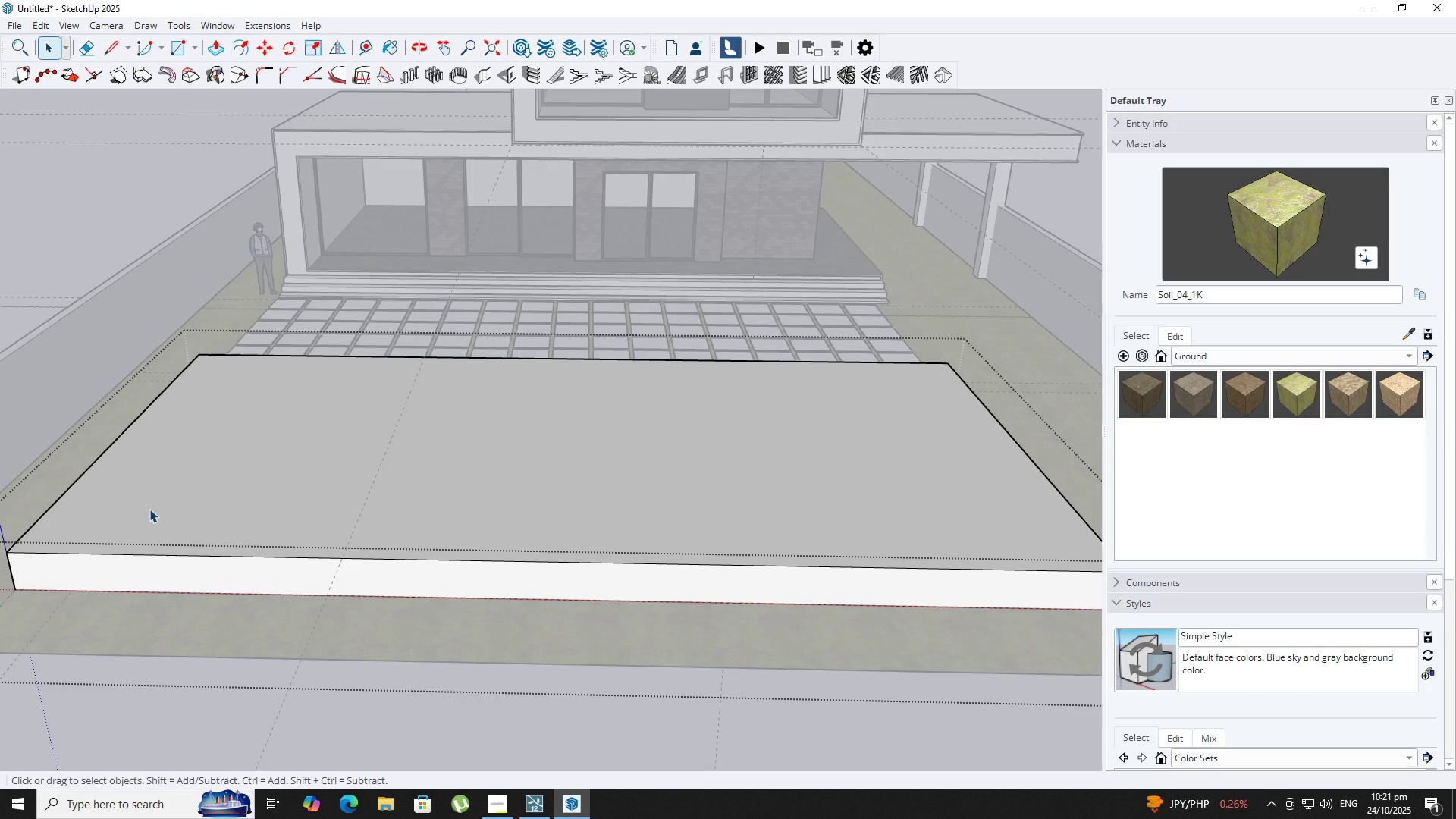 
key(Space)
 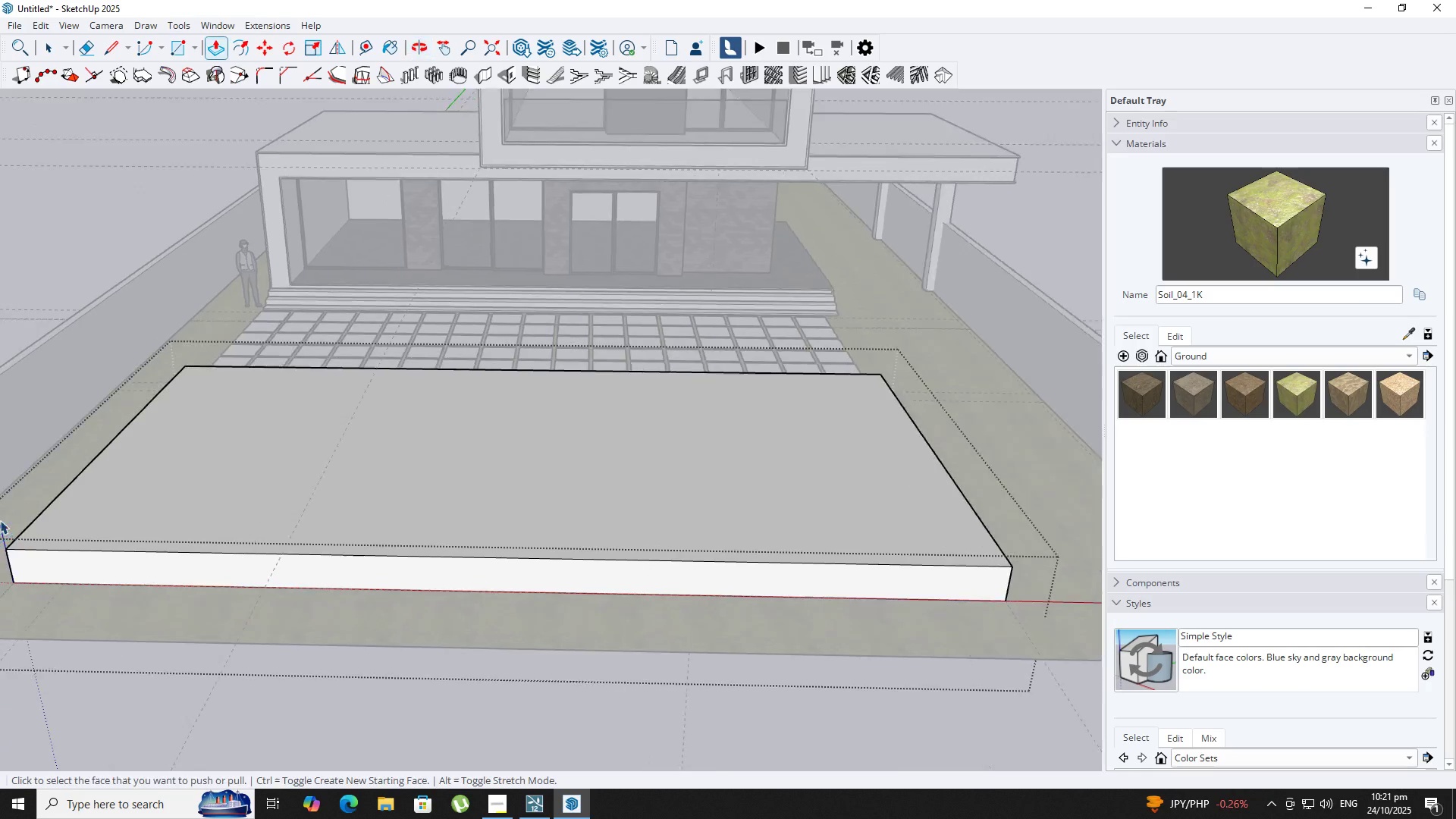 
left_click([149, 509])
 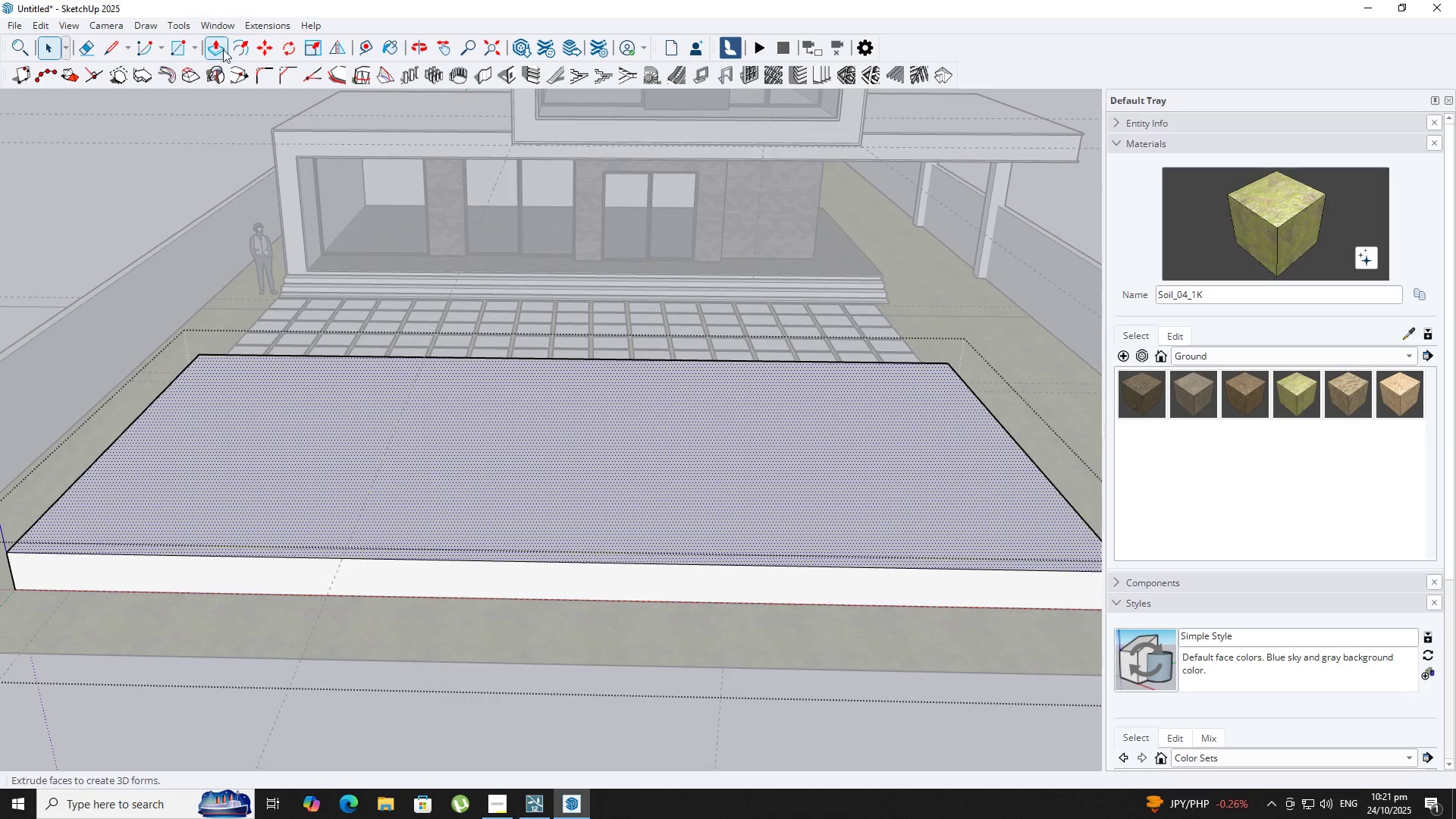 
left_click([241, 46])
 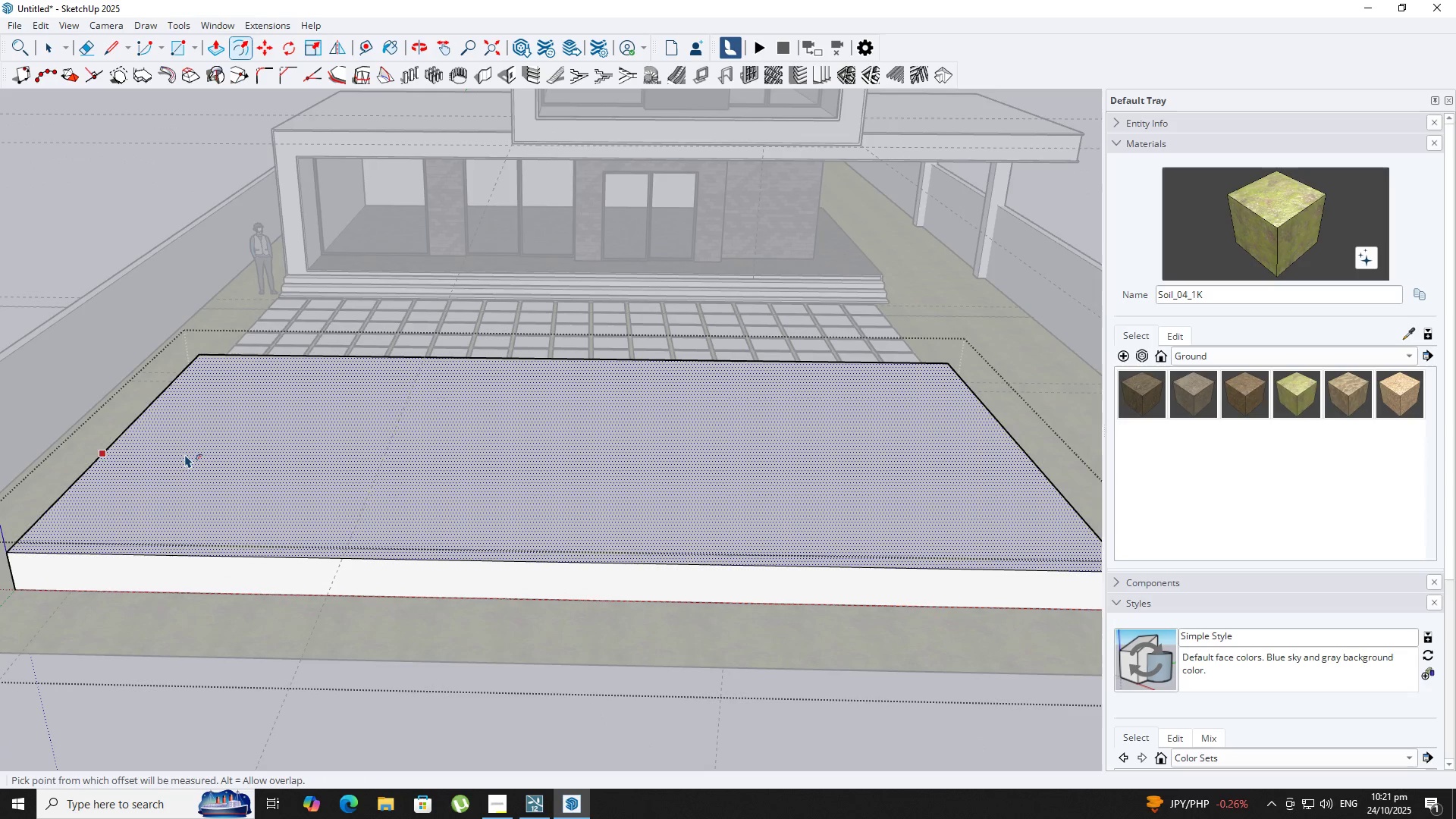 
left_click([185, 454])
 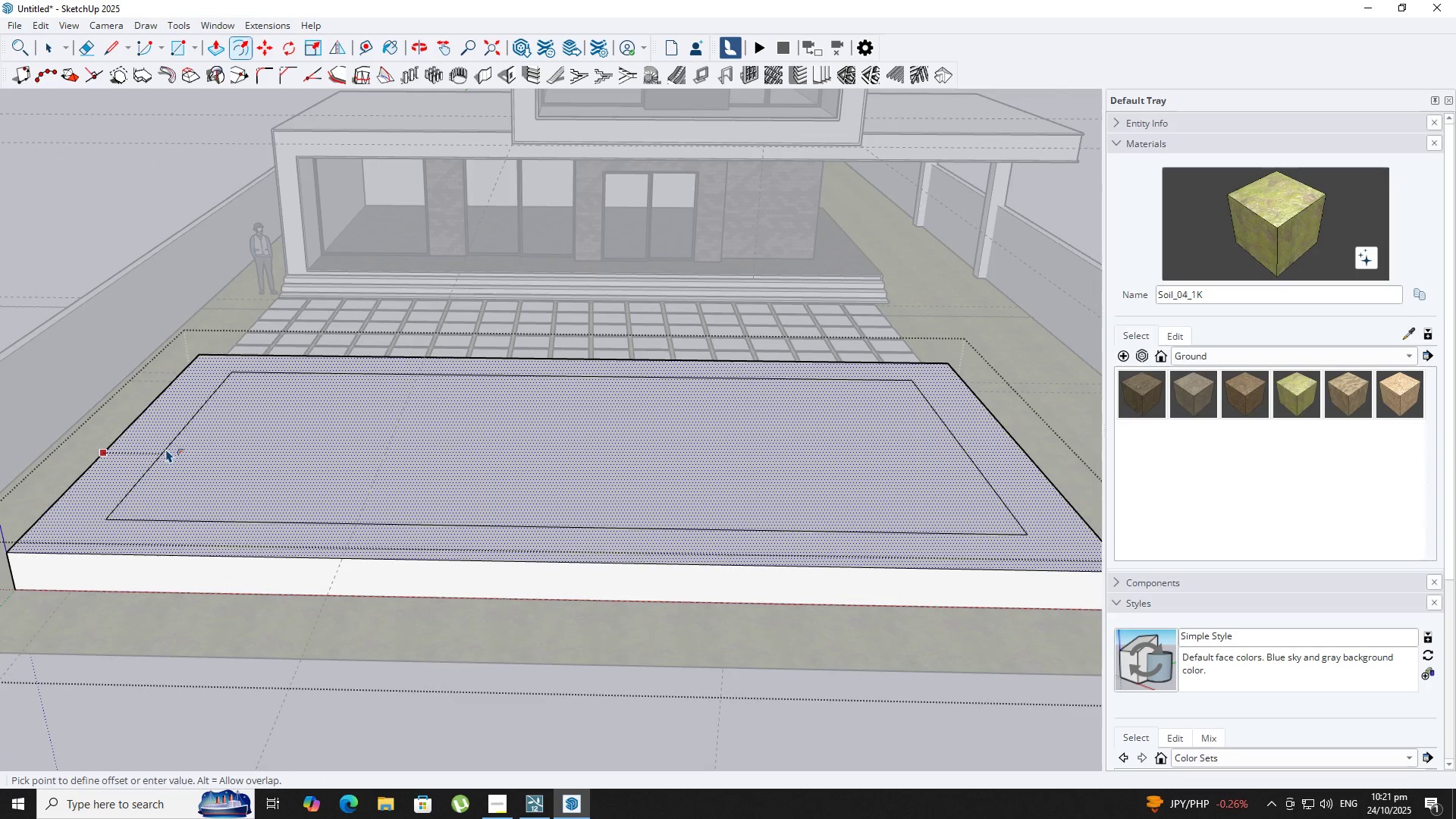 
key(NumpadDecimal)
 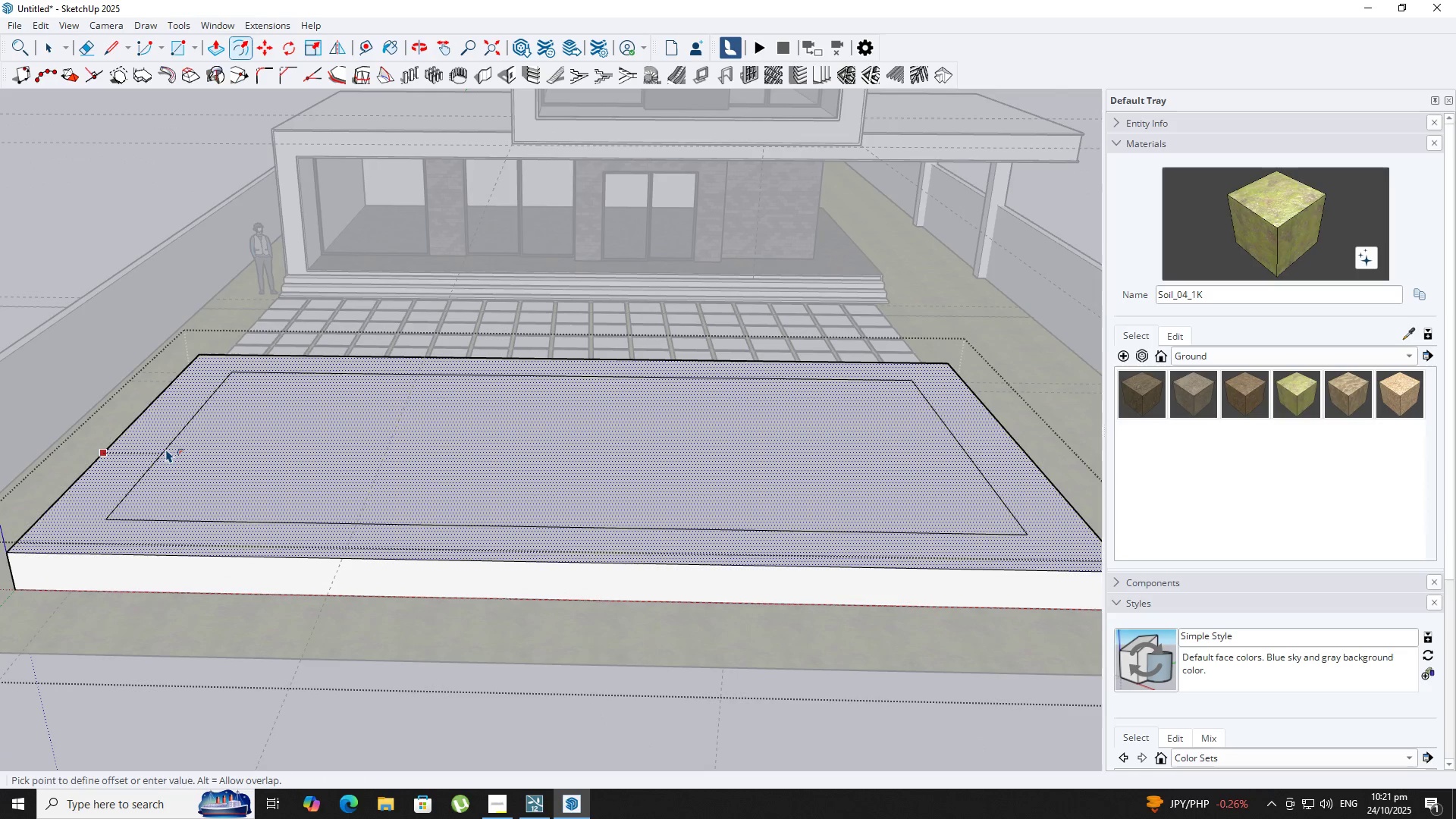 
key(Numpad6)
 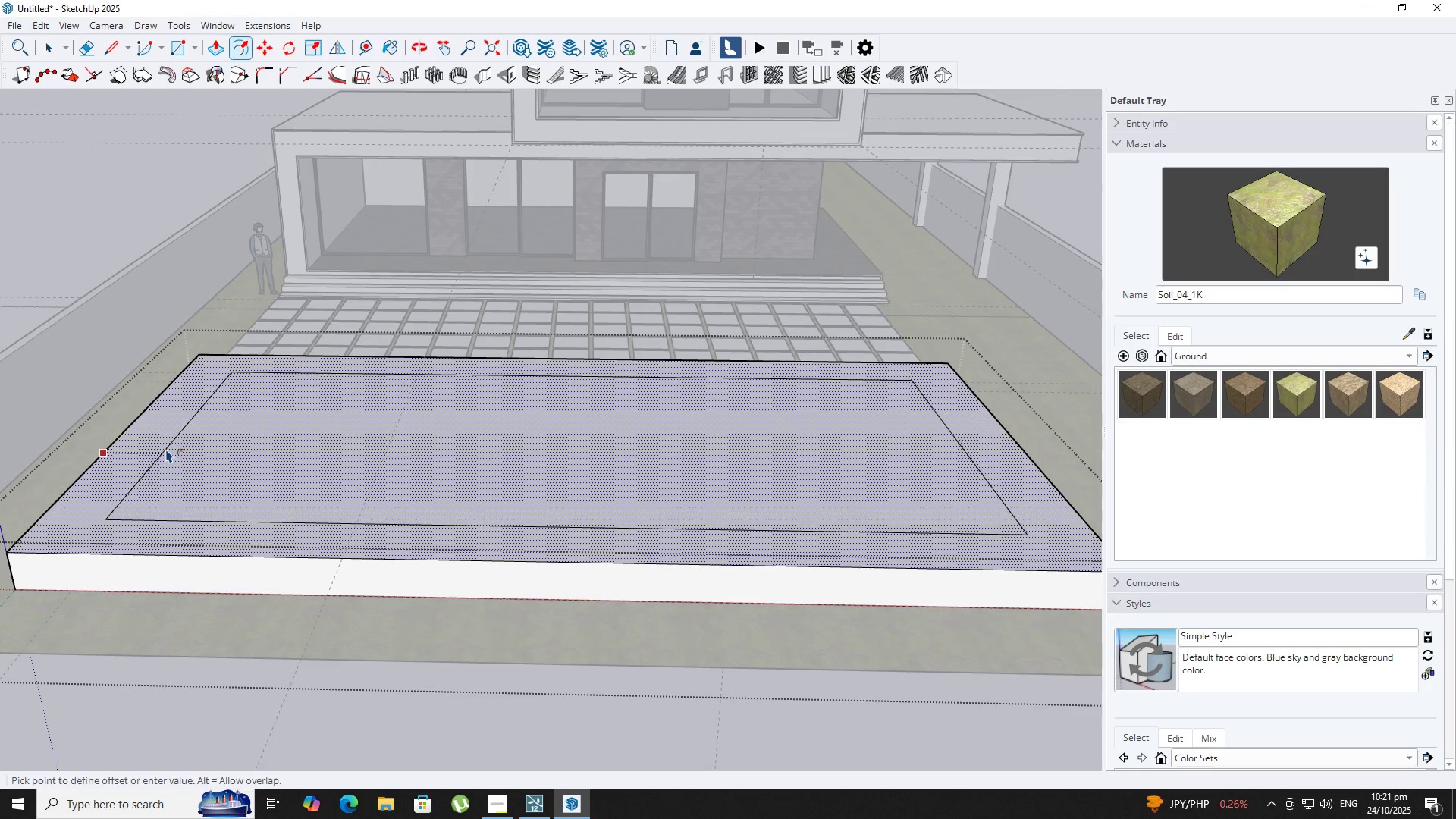 
key(NumpadEnter)
 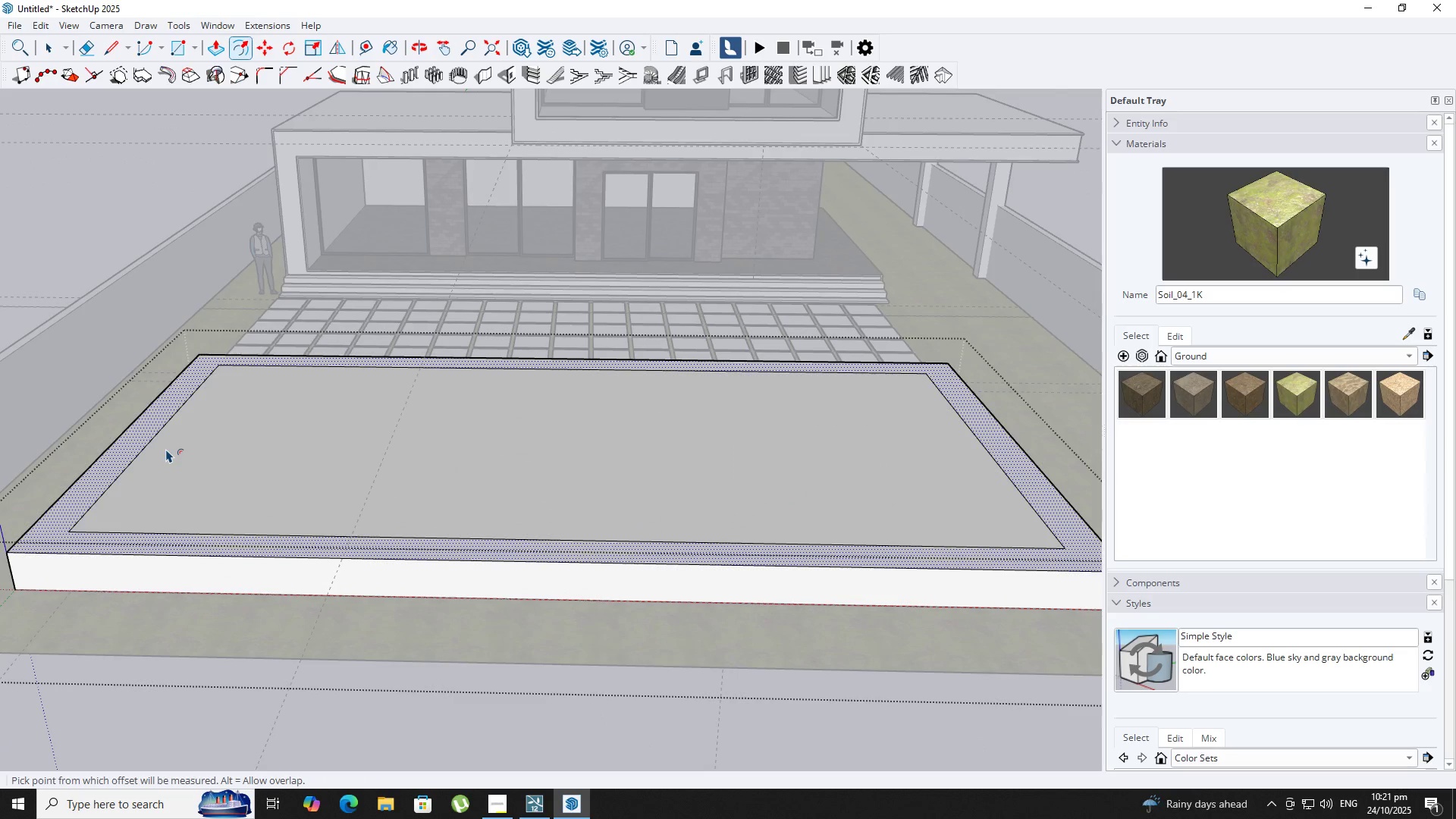 
scroll: coordinate [168, 449], scroll_direction: down, amount: 2.0
 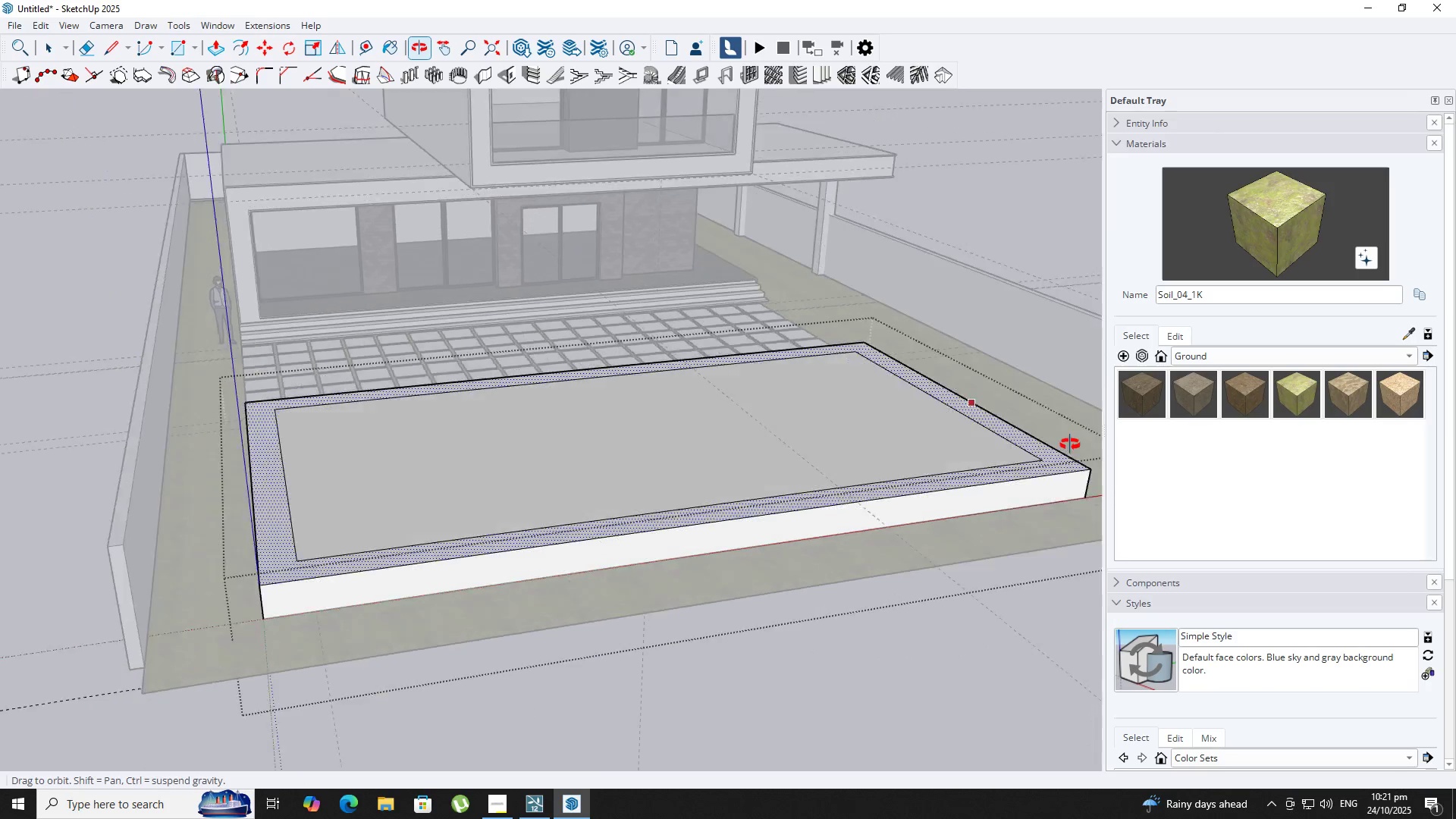 
scroll: coordinate [801, 417], scroll_direction: up, amount: 4.0
 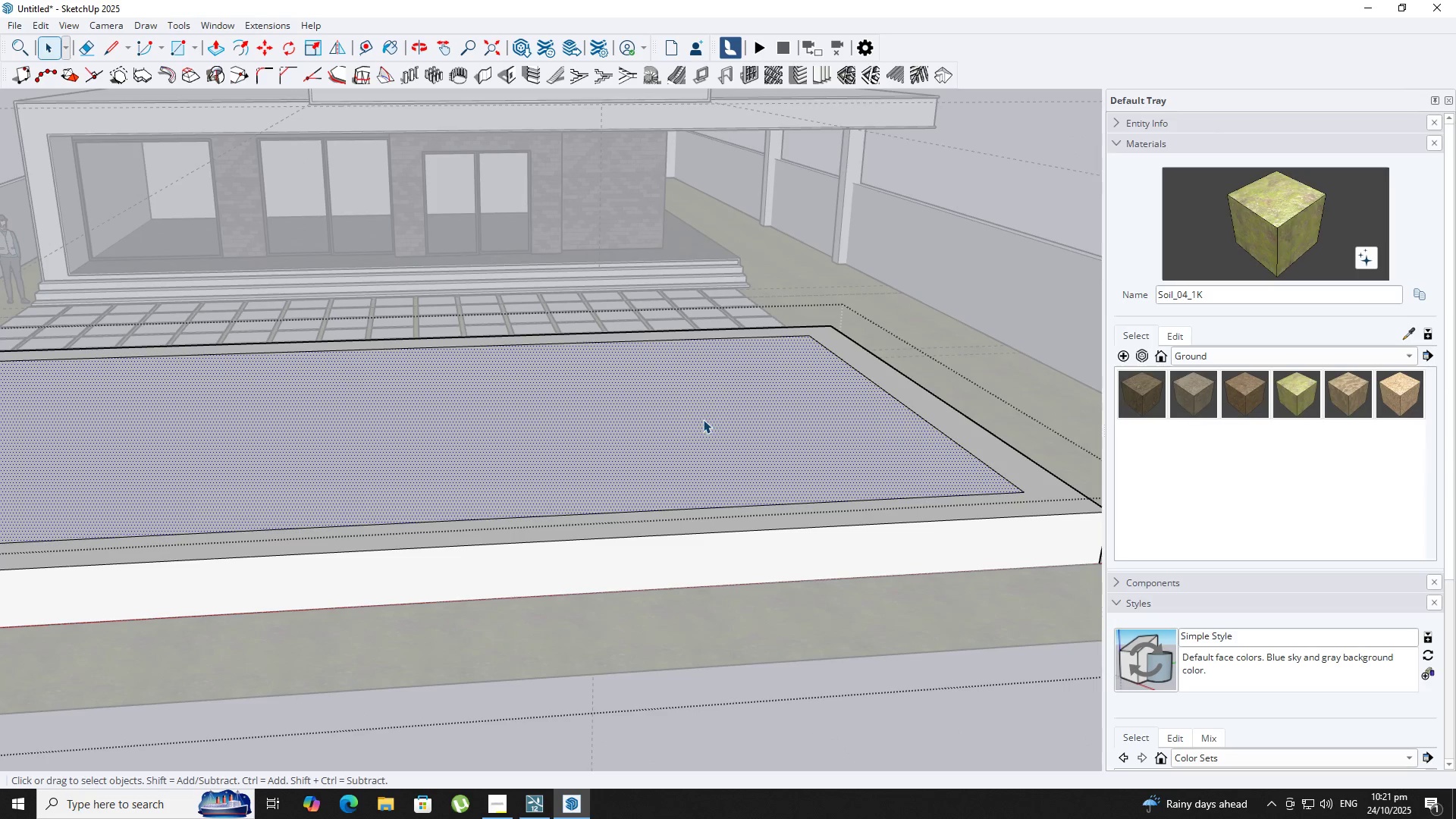 
key(Space)
 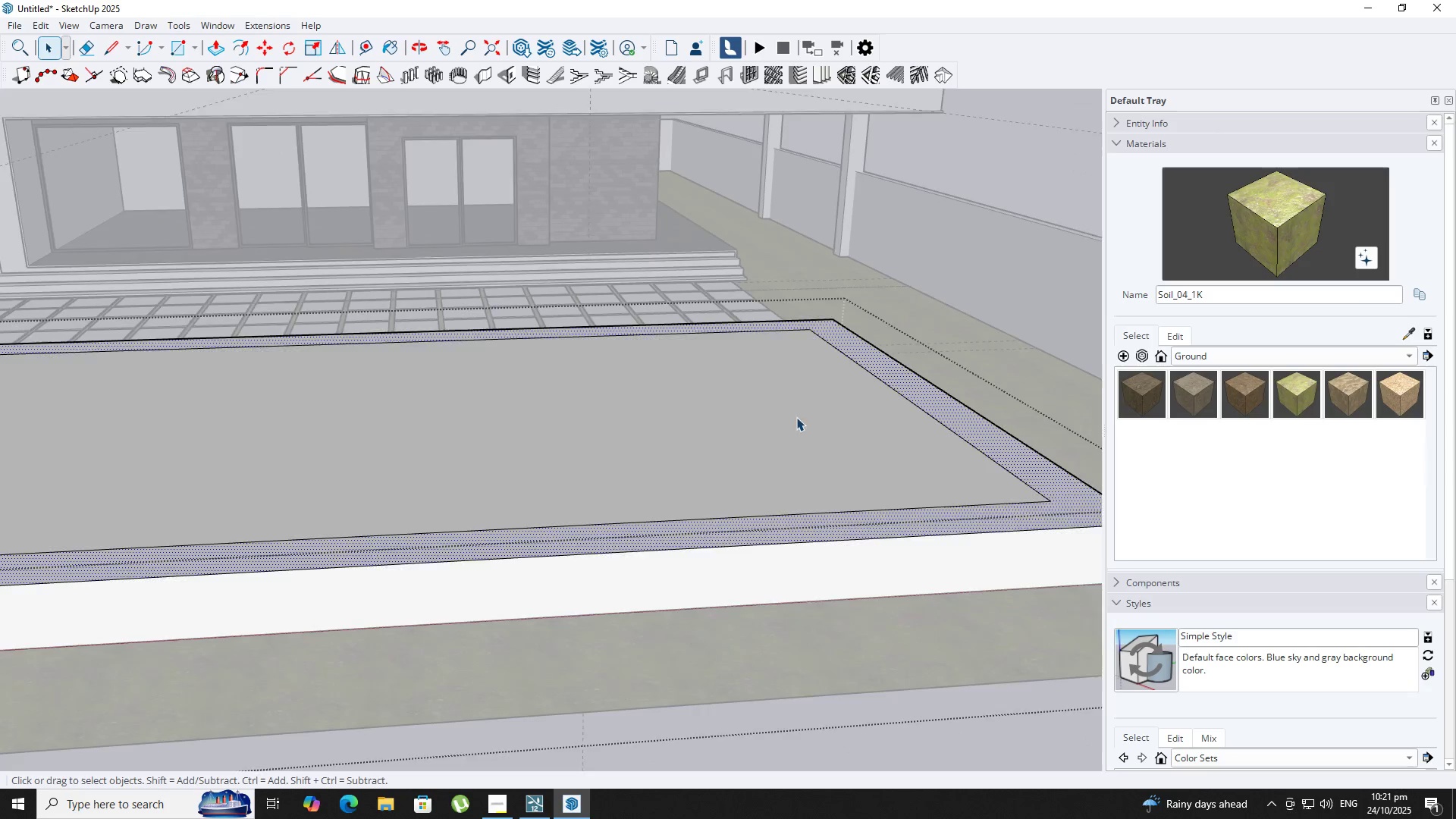 
key(Space)
 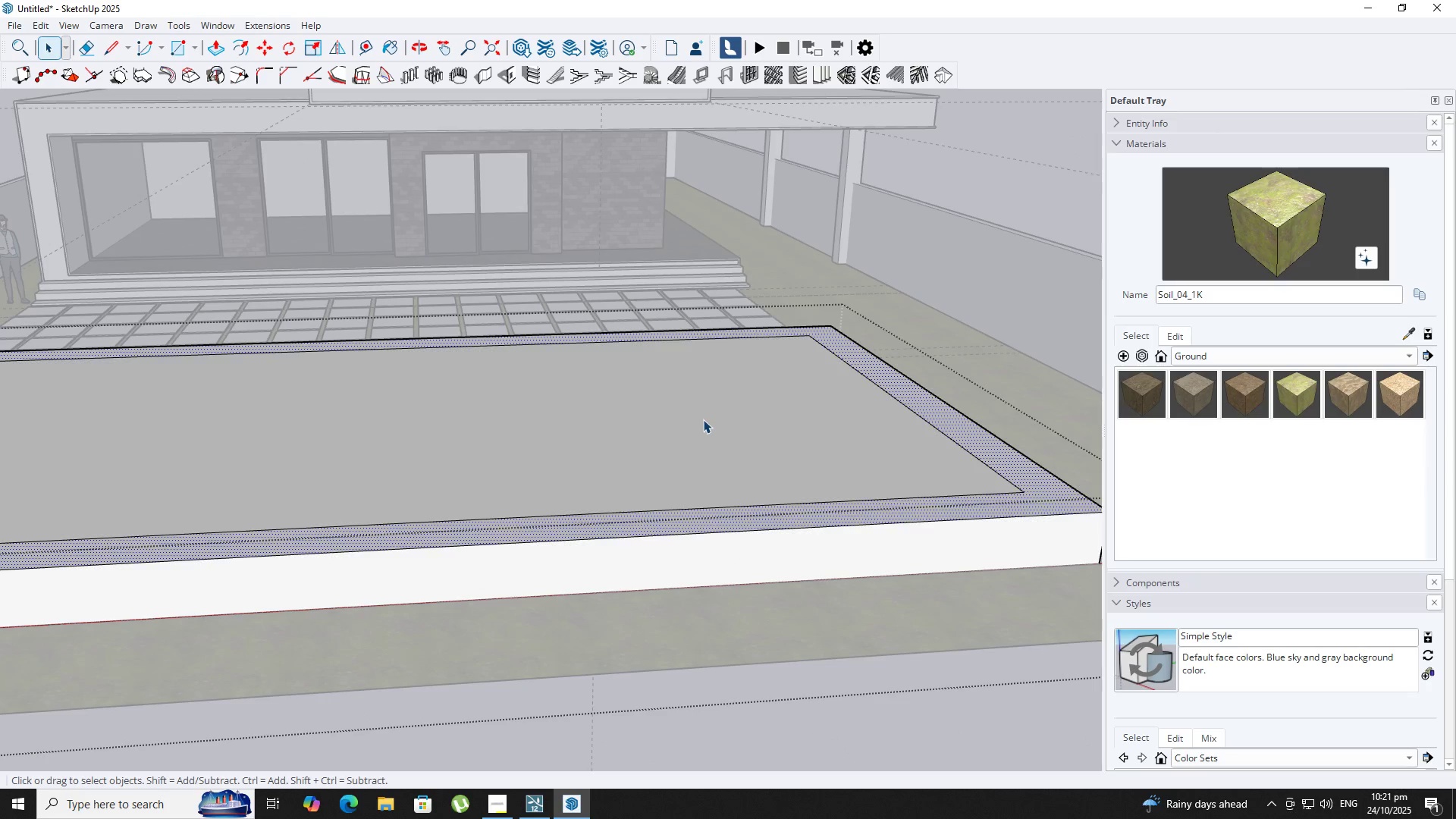 
left_click([703, 419])
 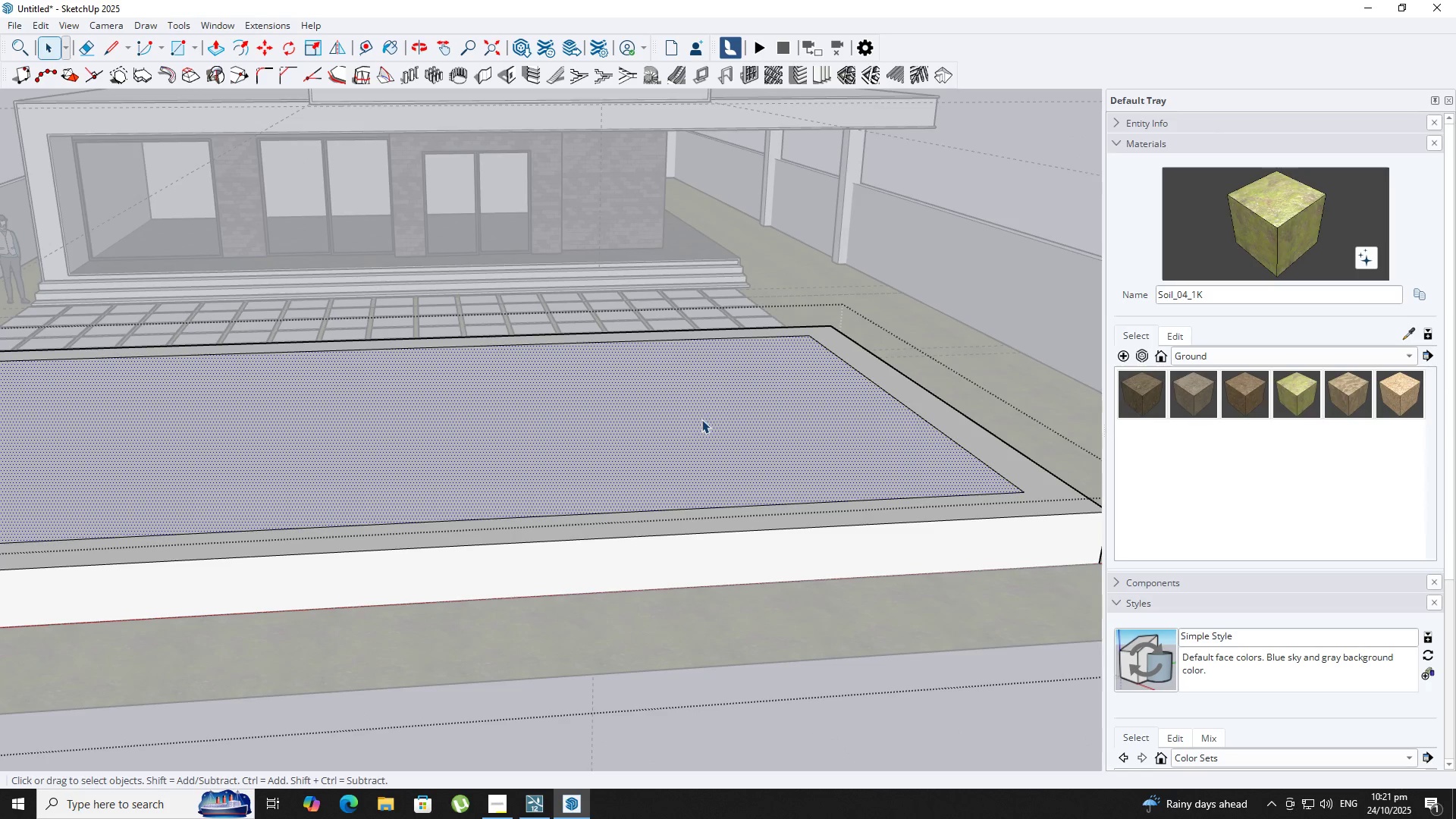 
key(P)
 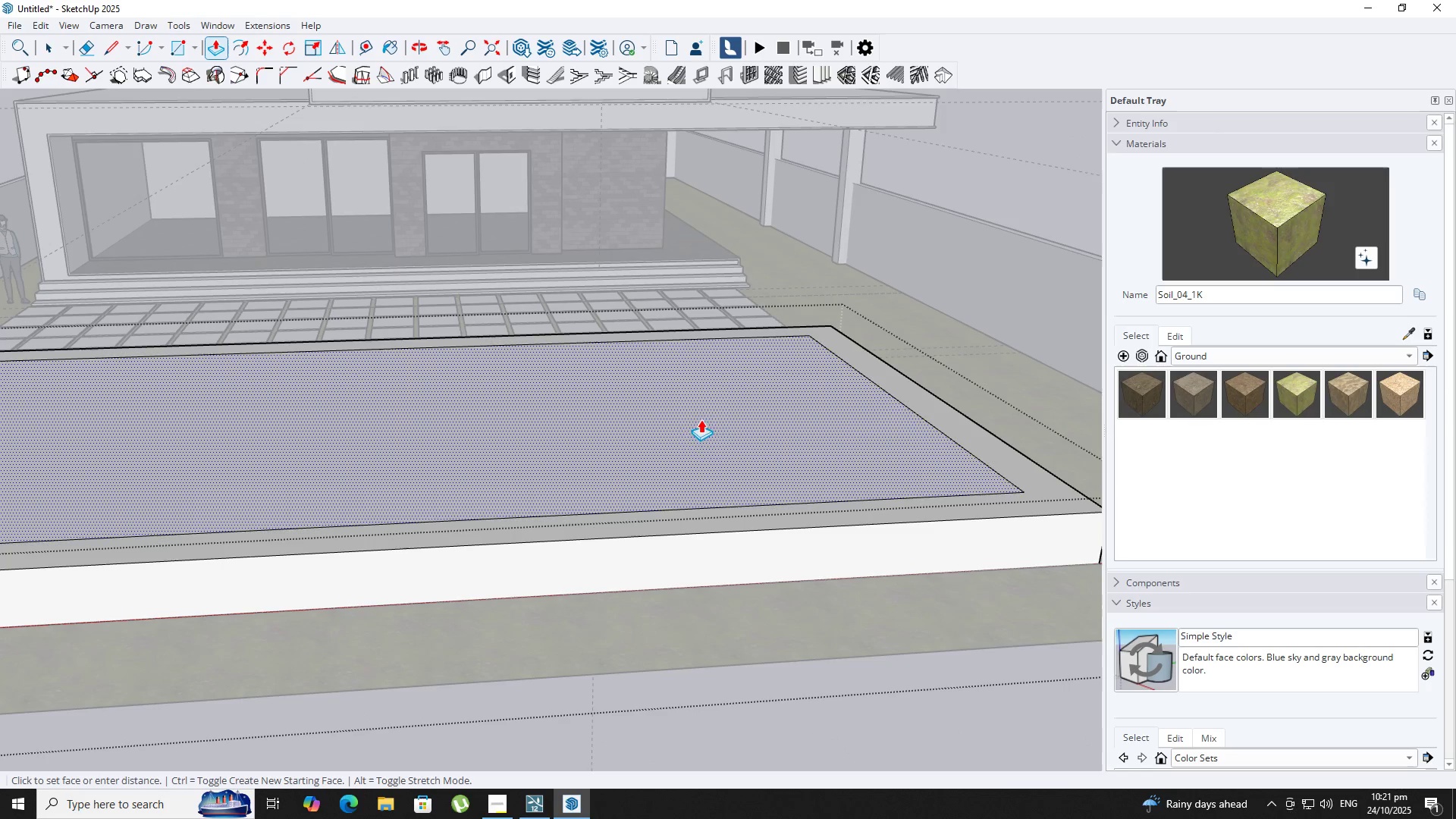 
left_click([701, 419])
 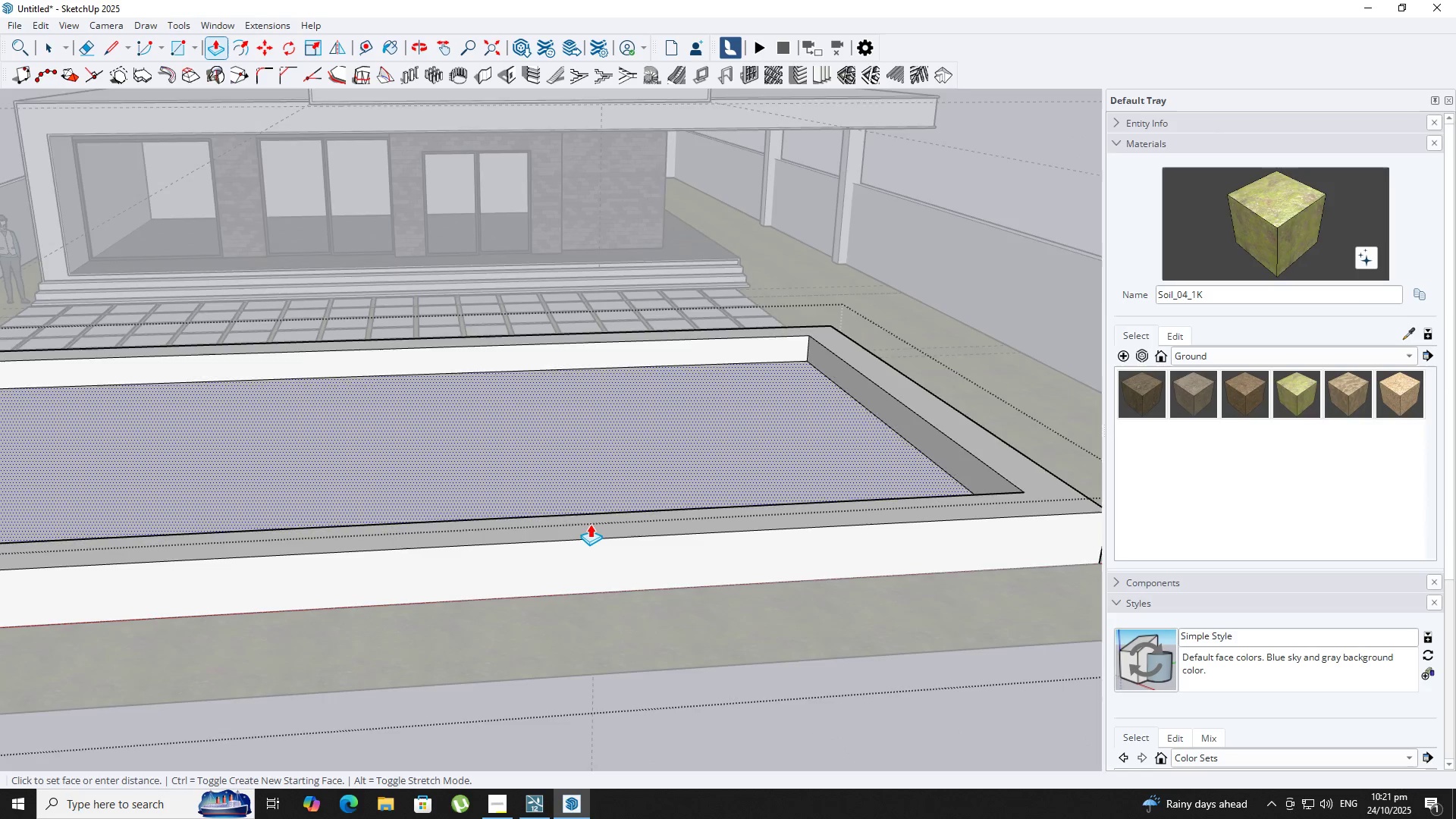 
scroll: coordinate [586, 524], scroll_direction: down, amount: 4.0
 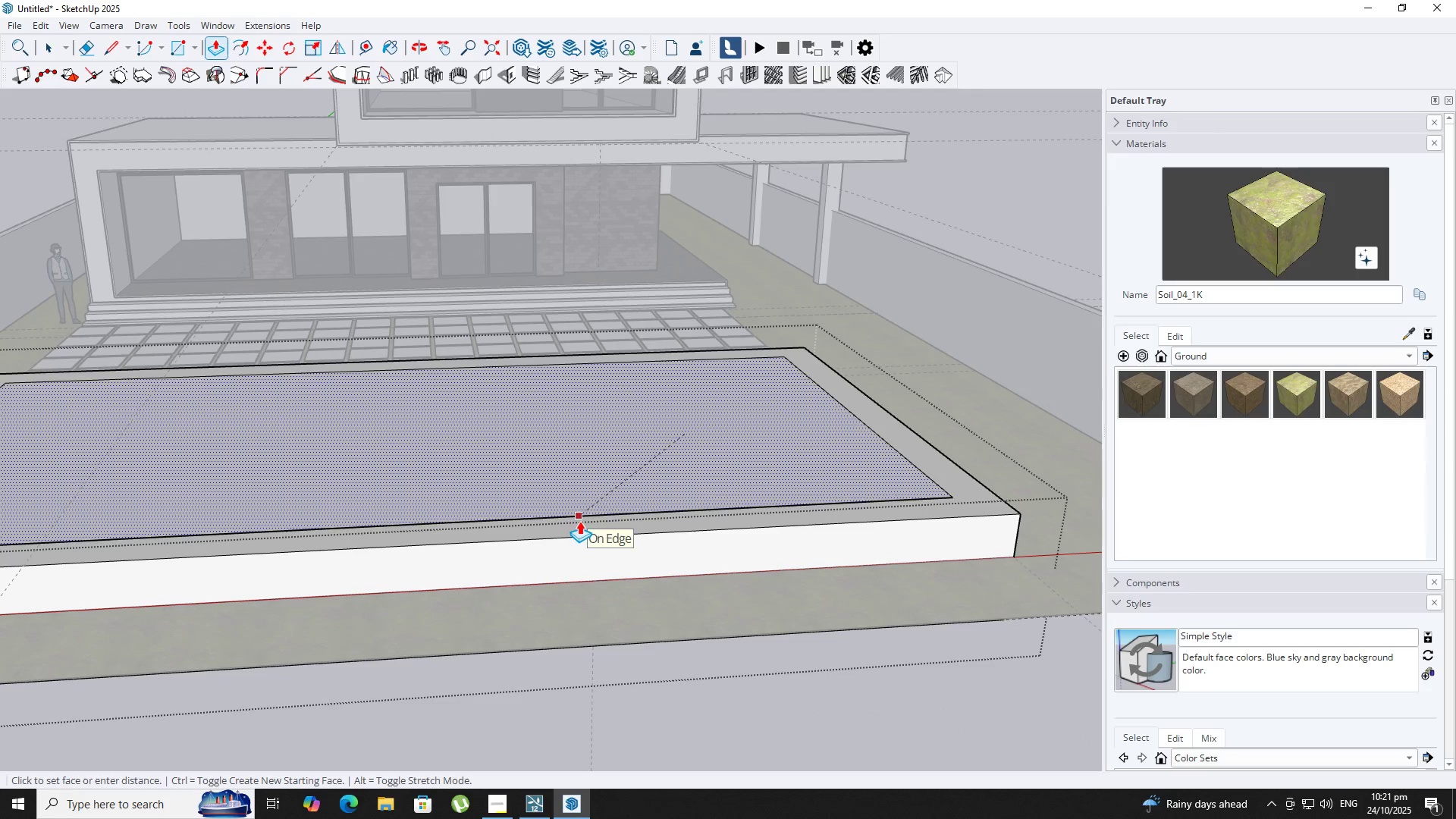 
key(Shift+ShiftLeft)
 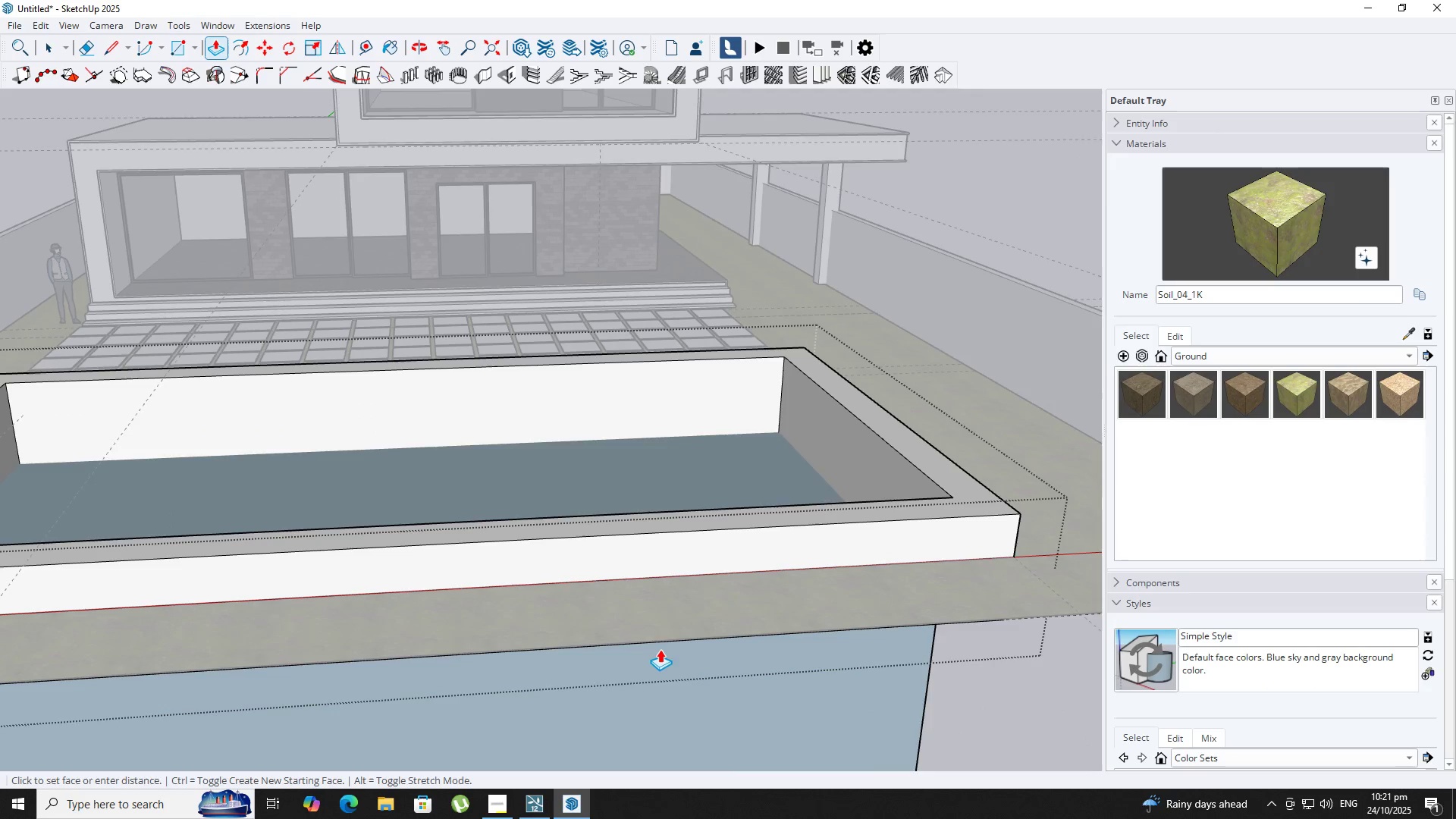 
key(Shift+ShiftLeft)
 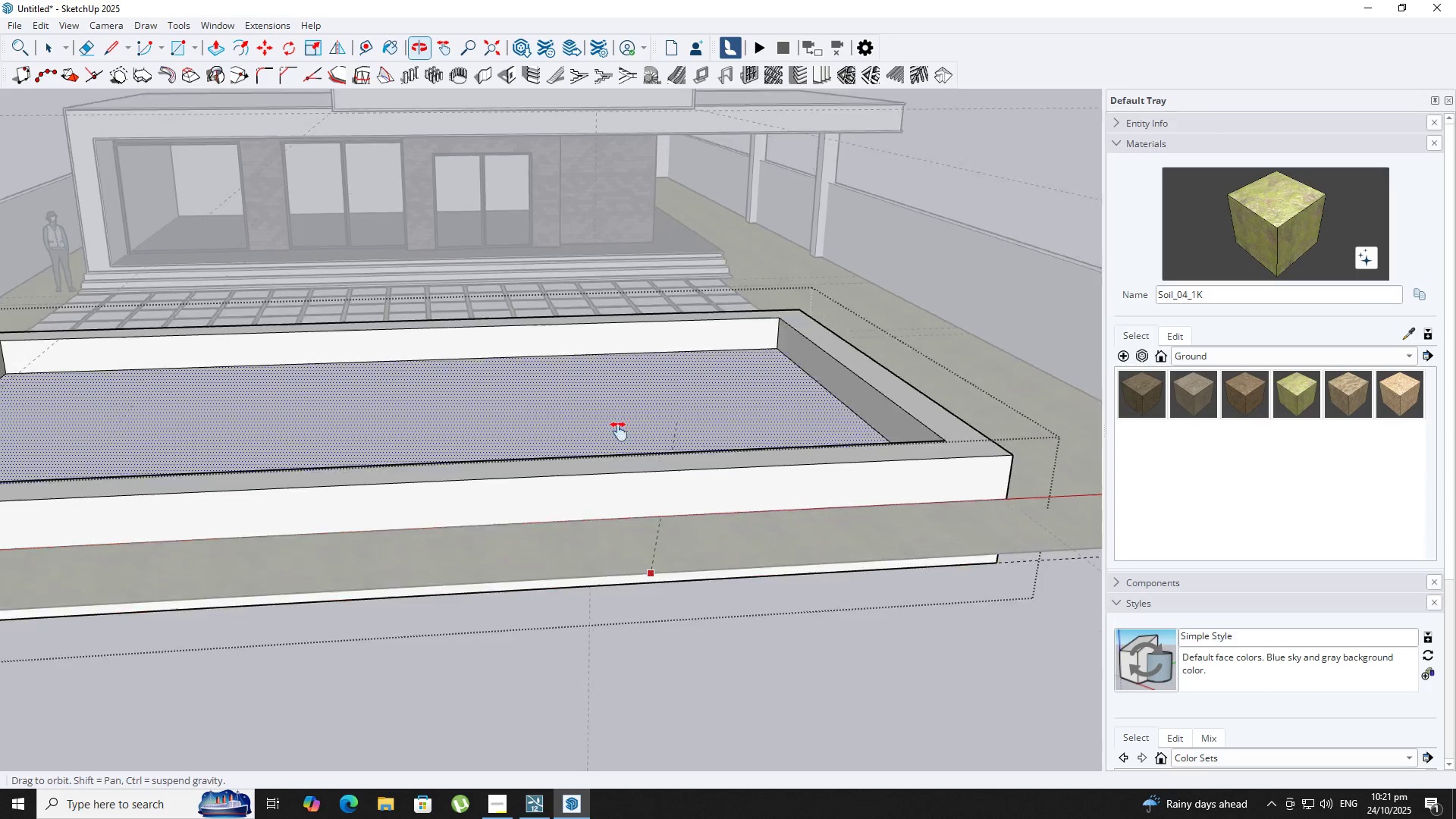 
scroll: coordinate [619, 430], scroll_direction: down, amount: 1.0
 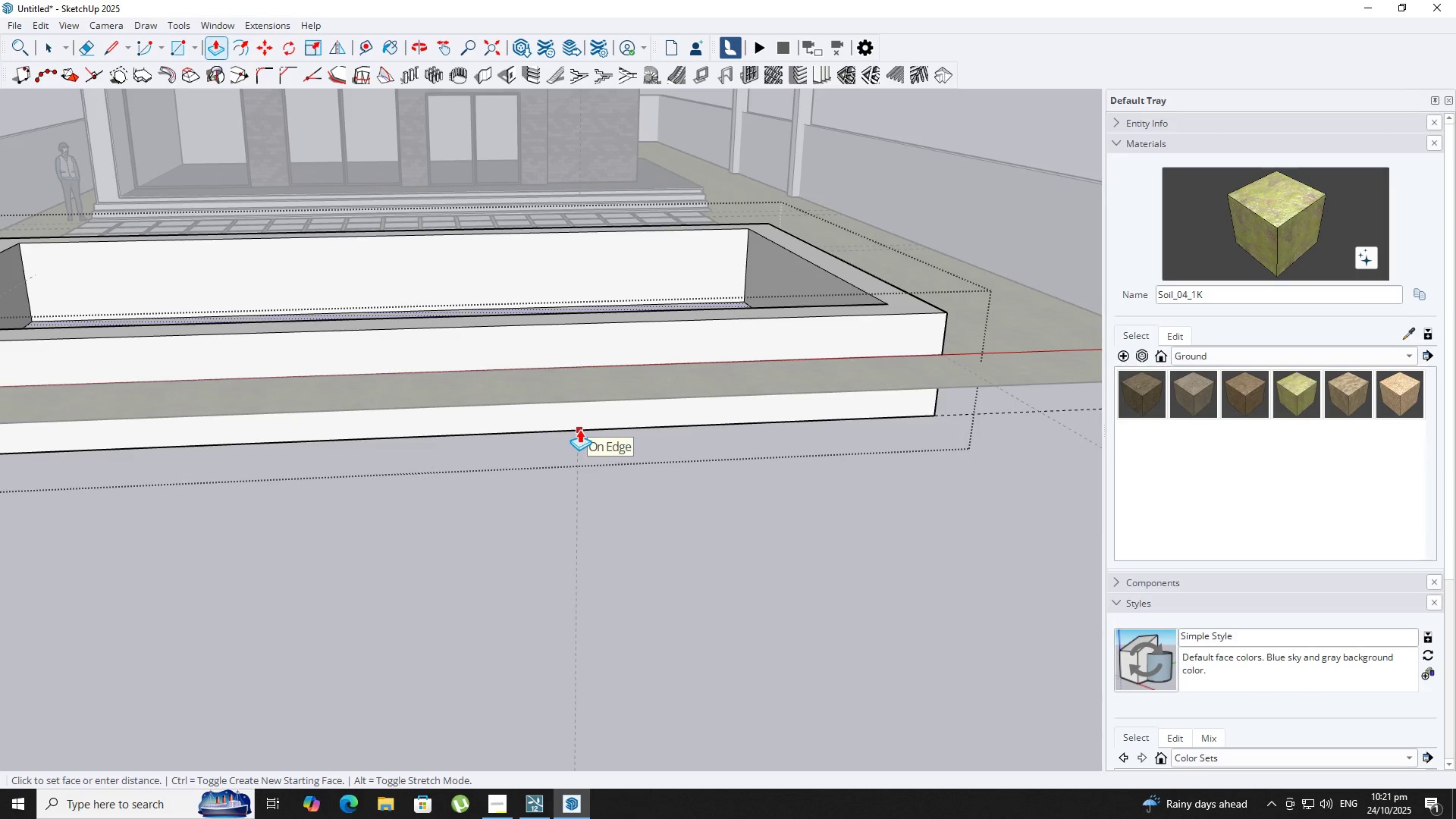 
wait(5.58)
 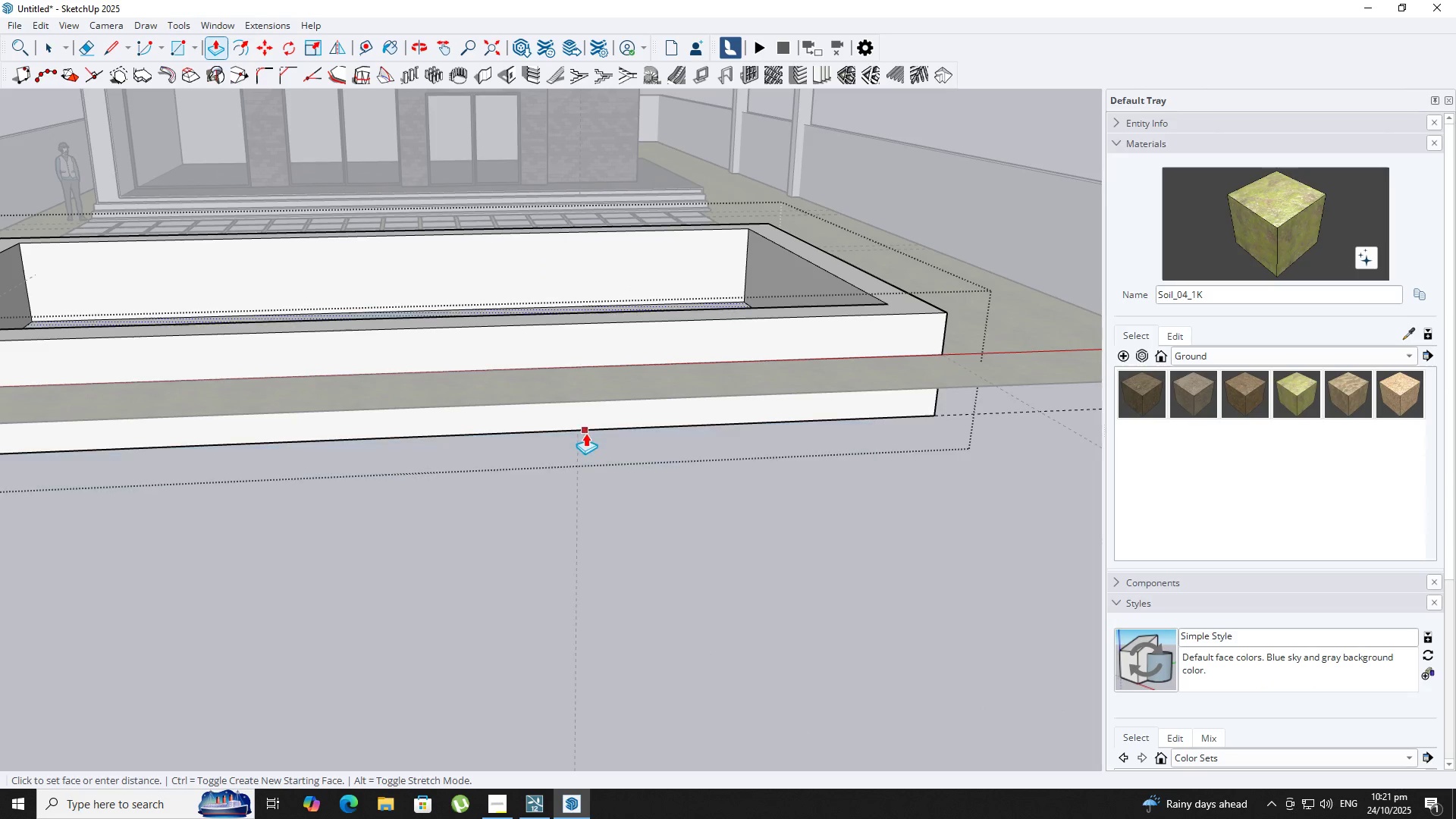 
key(Numpad1)
 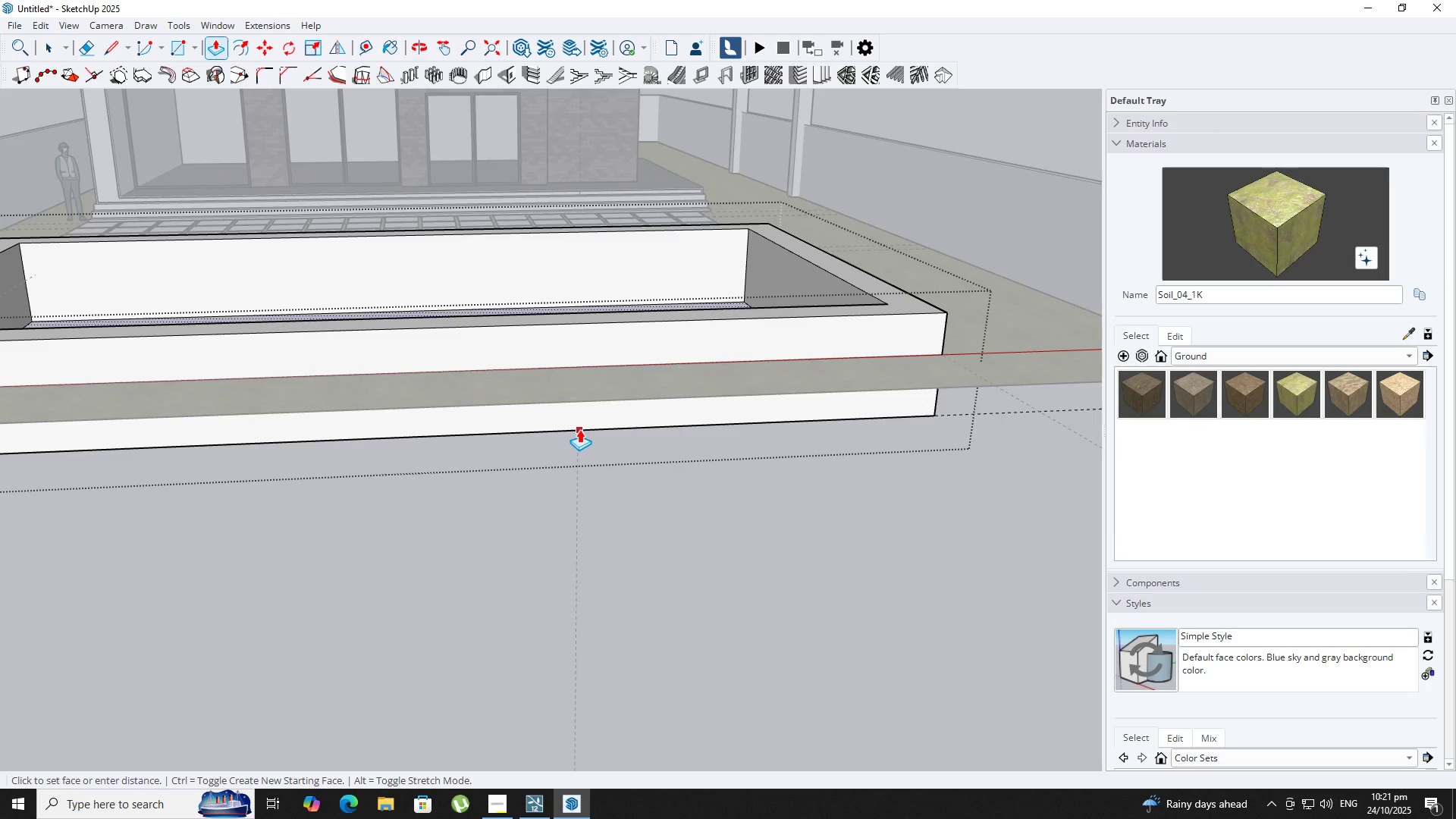 
key(NumpadDecimal)
 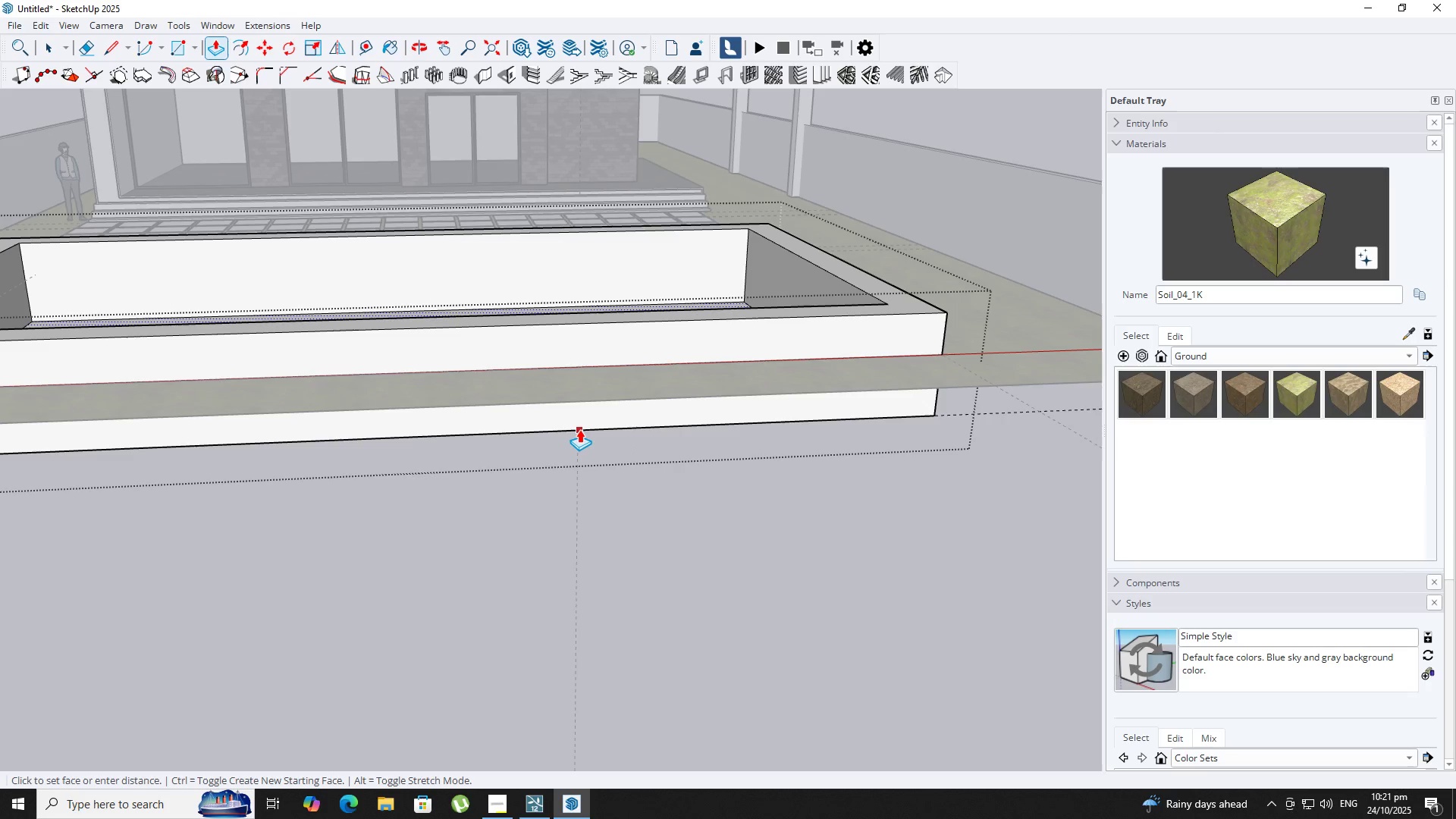 
key(Numpad4)
 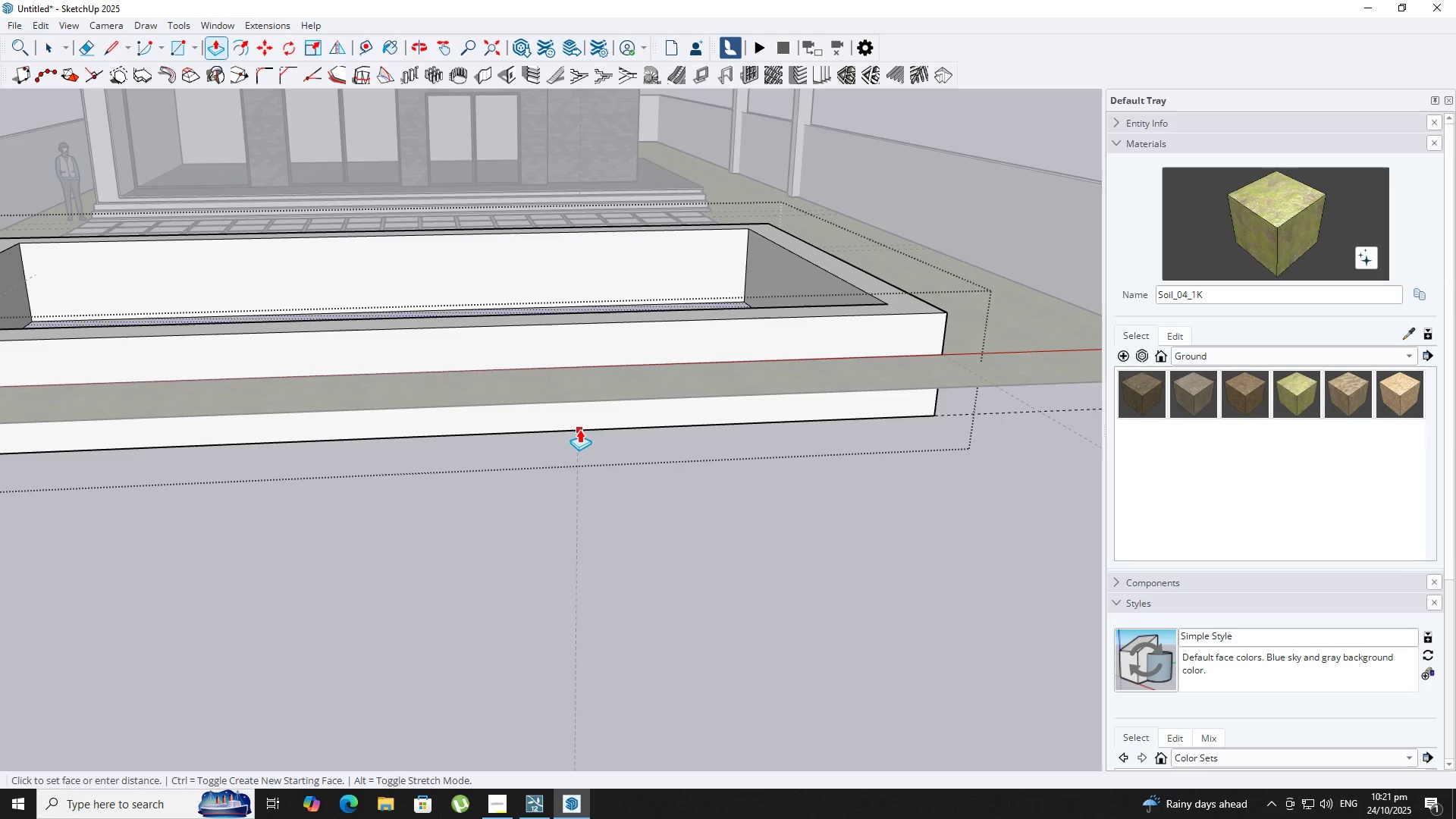 
key(NumpadEnter)
 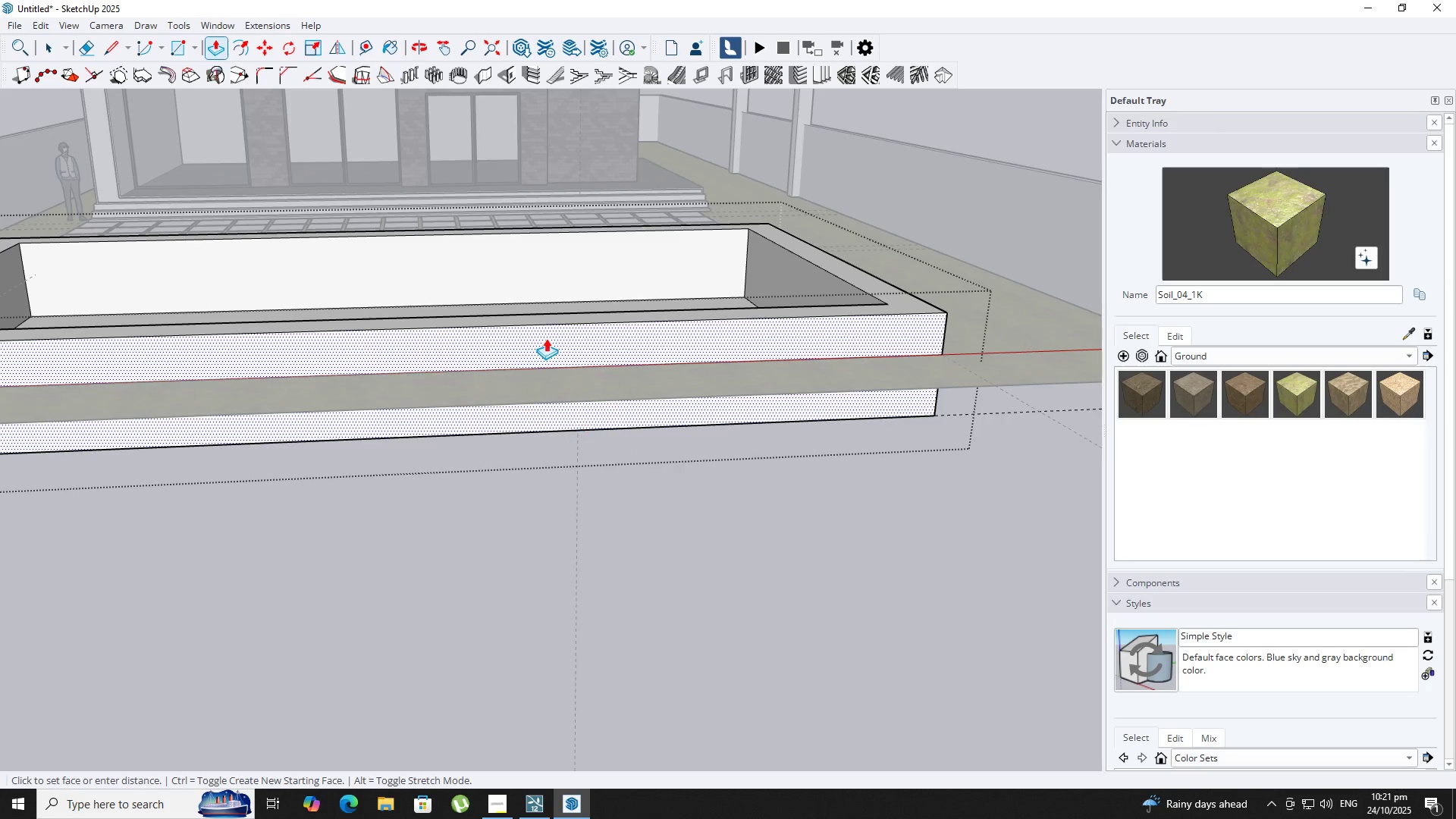 
key(Shift+ShiftLeft)
 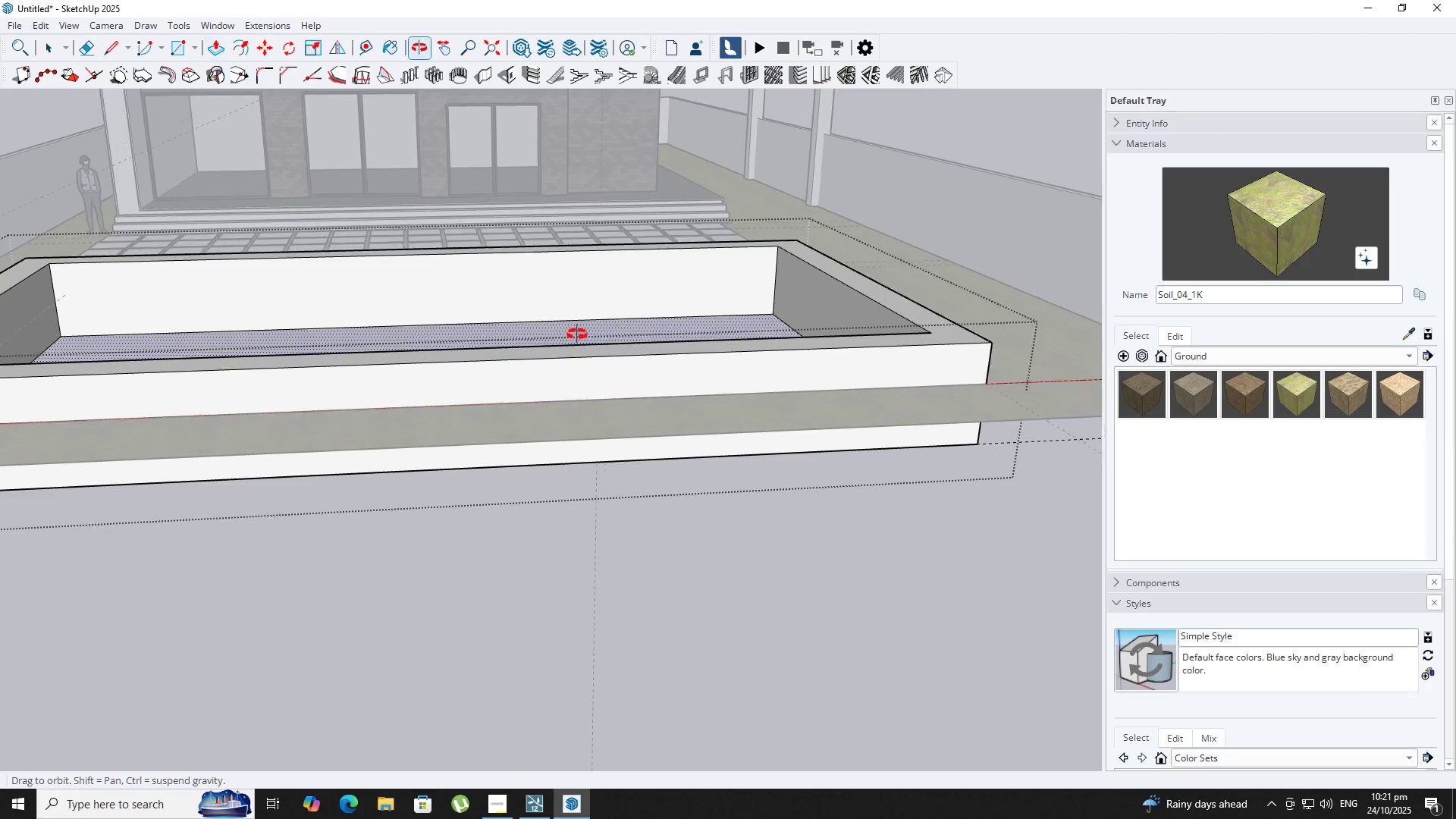 
key(Space)
 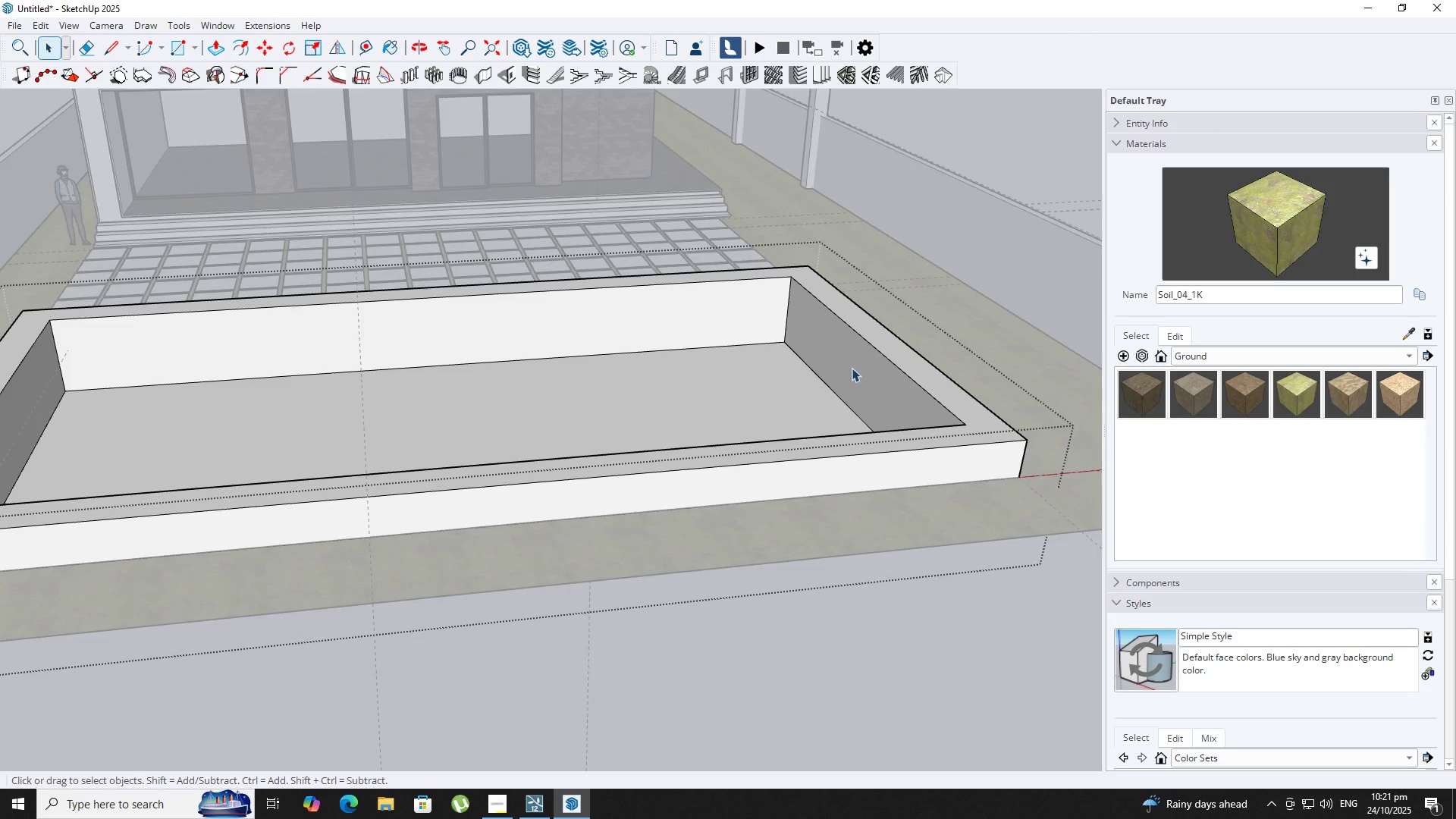 
scroll: coordinate [852, 368], scroll_direction: up, amount: 1.0
 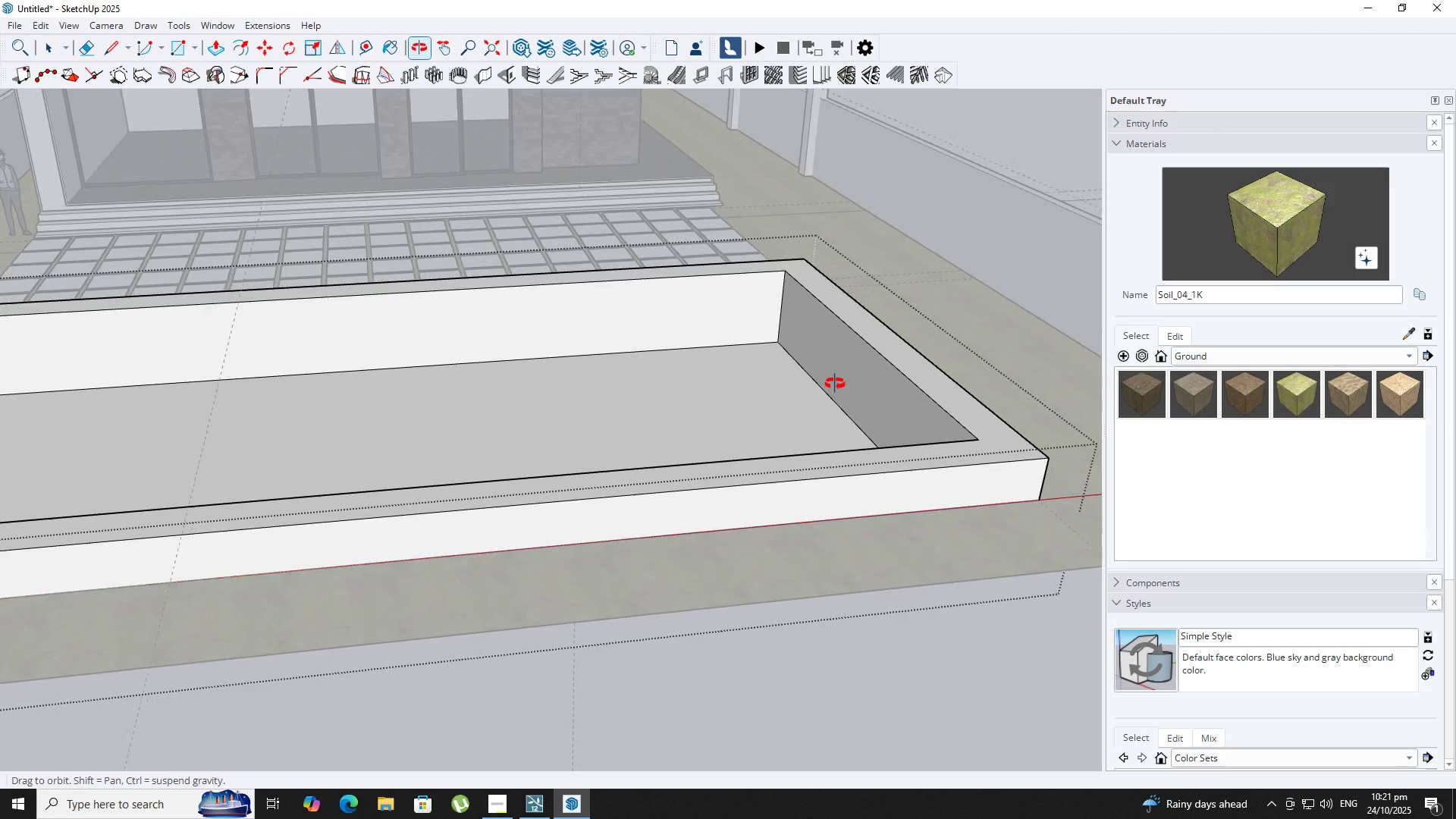 
key(Space)
 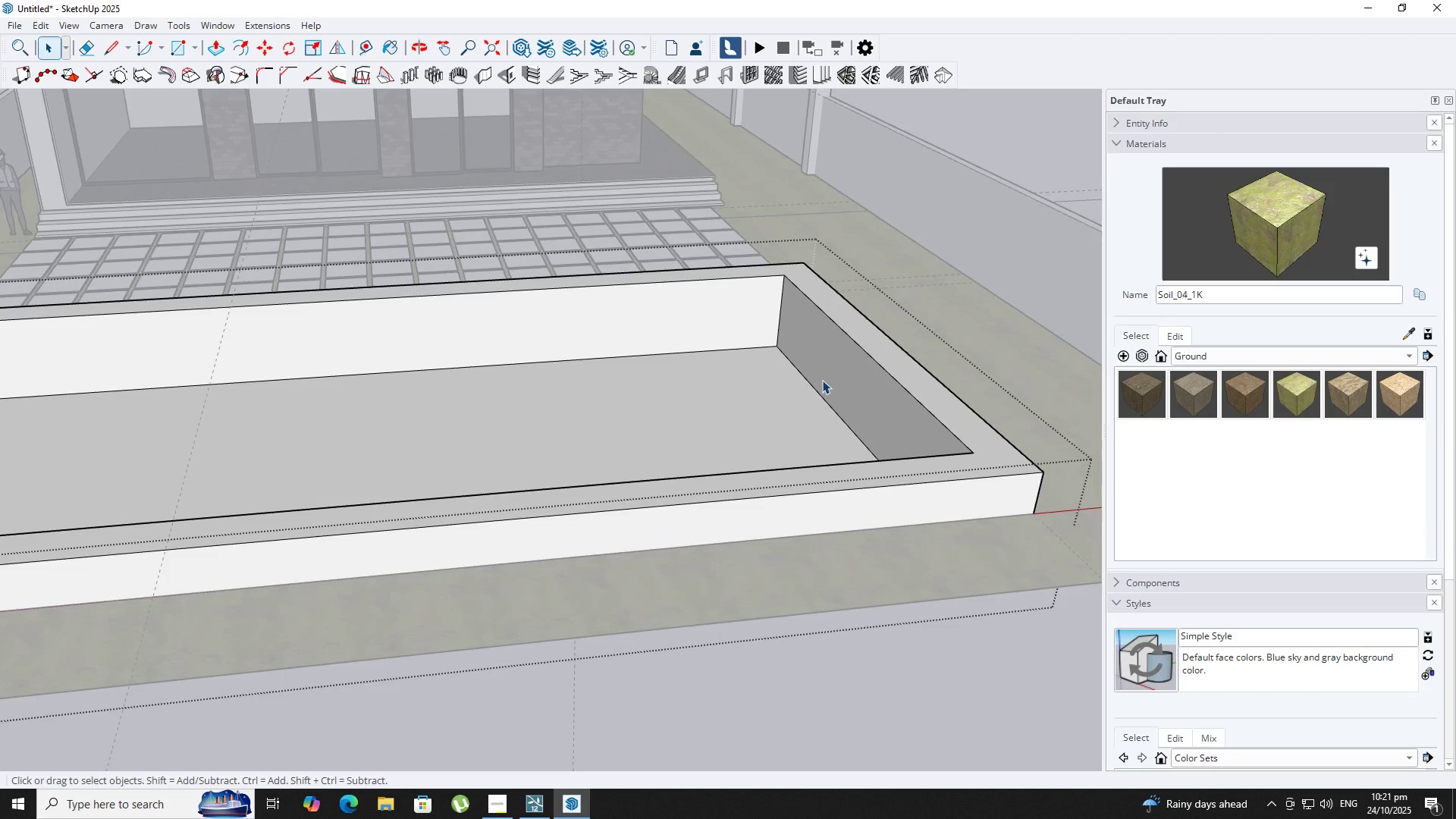 
key(Escape)
 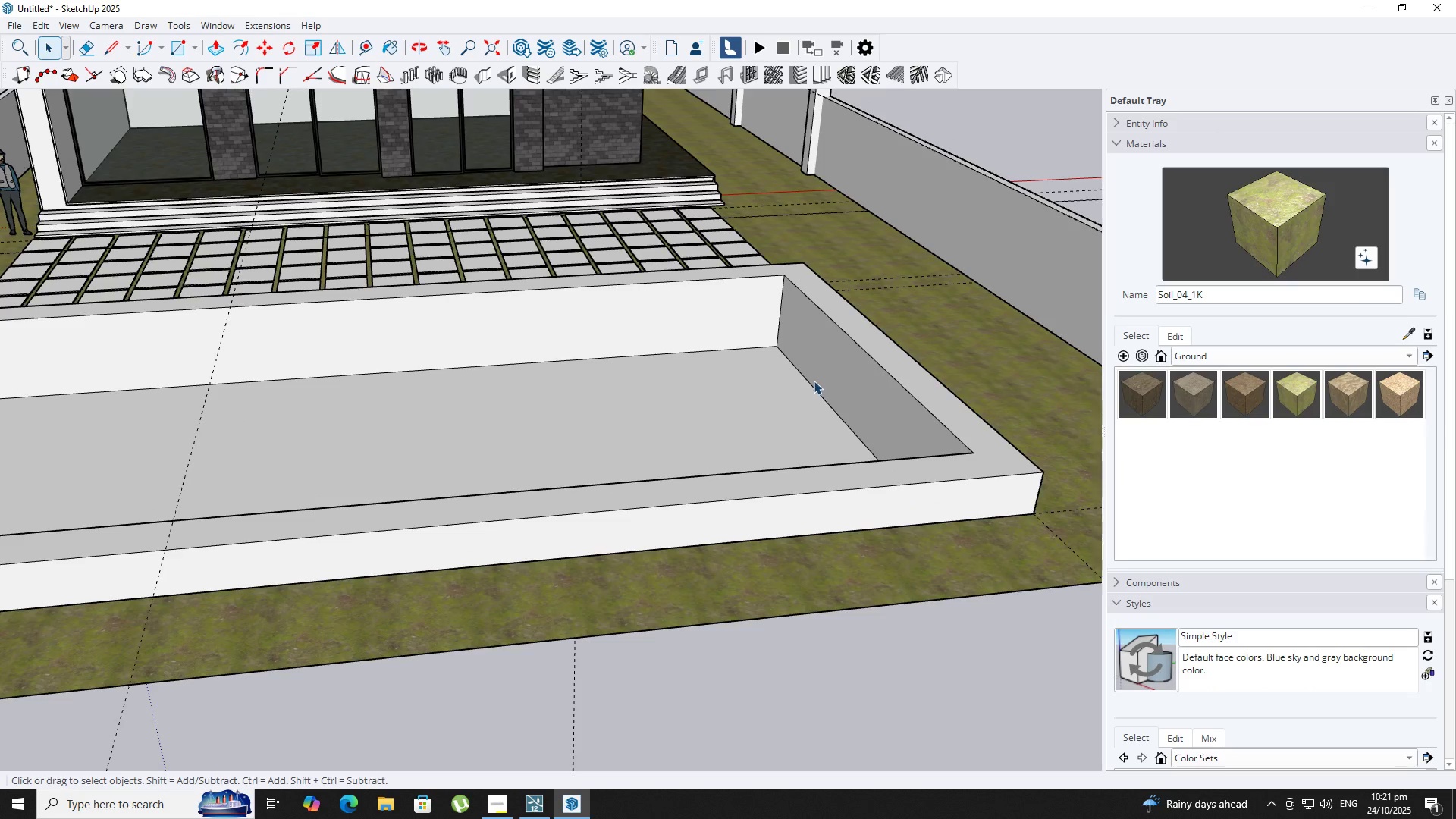 
scroll: coordinate [813, 381], scroll_direction: up, amount: 1.0
 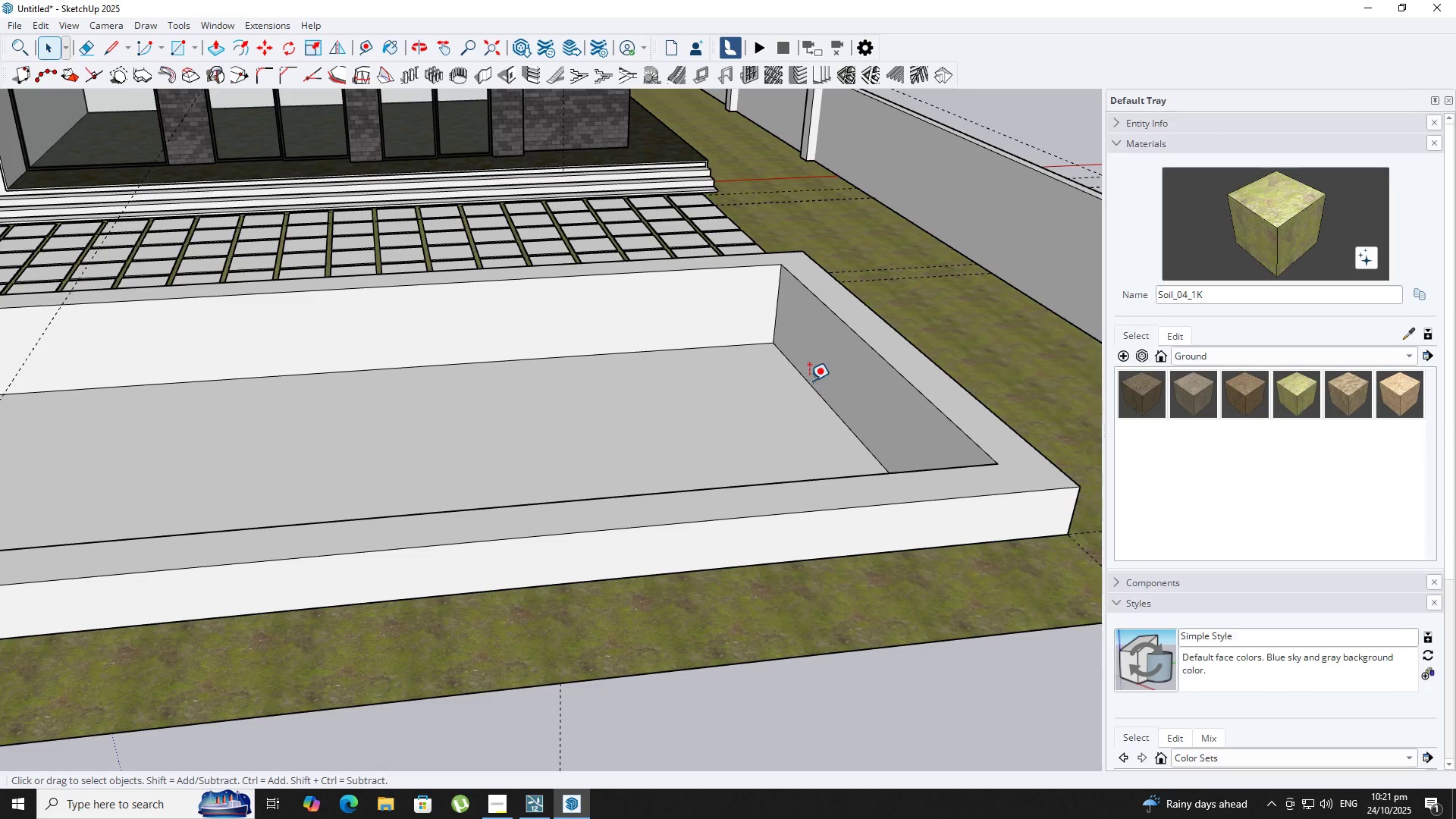 
key(T)
 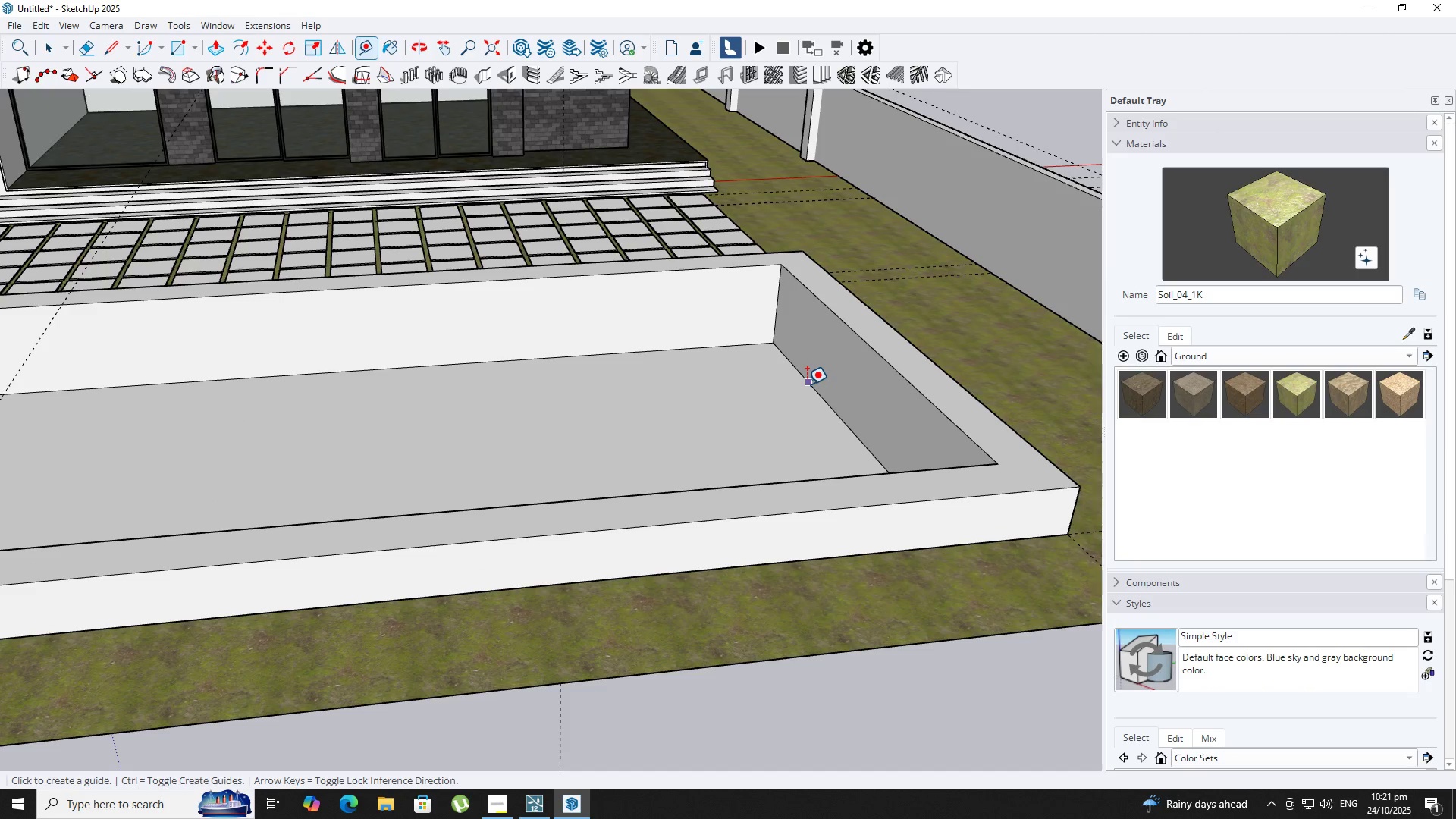 
left_click([807, 384])
 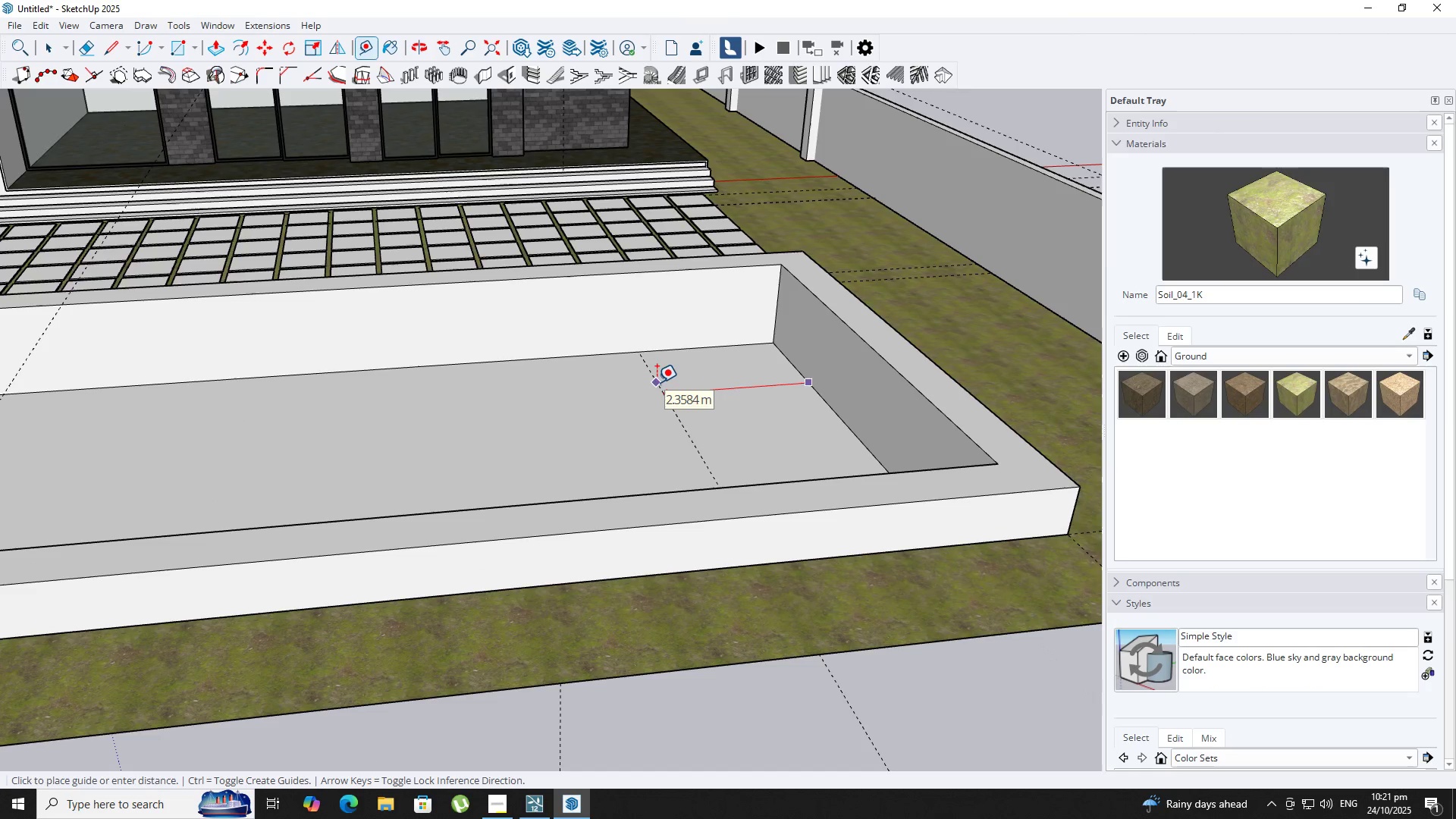 
key(Numpad2)
 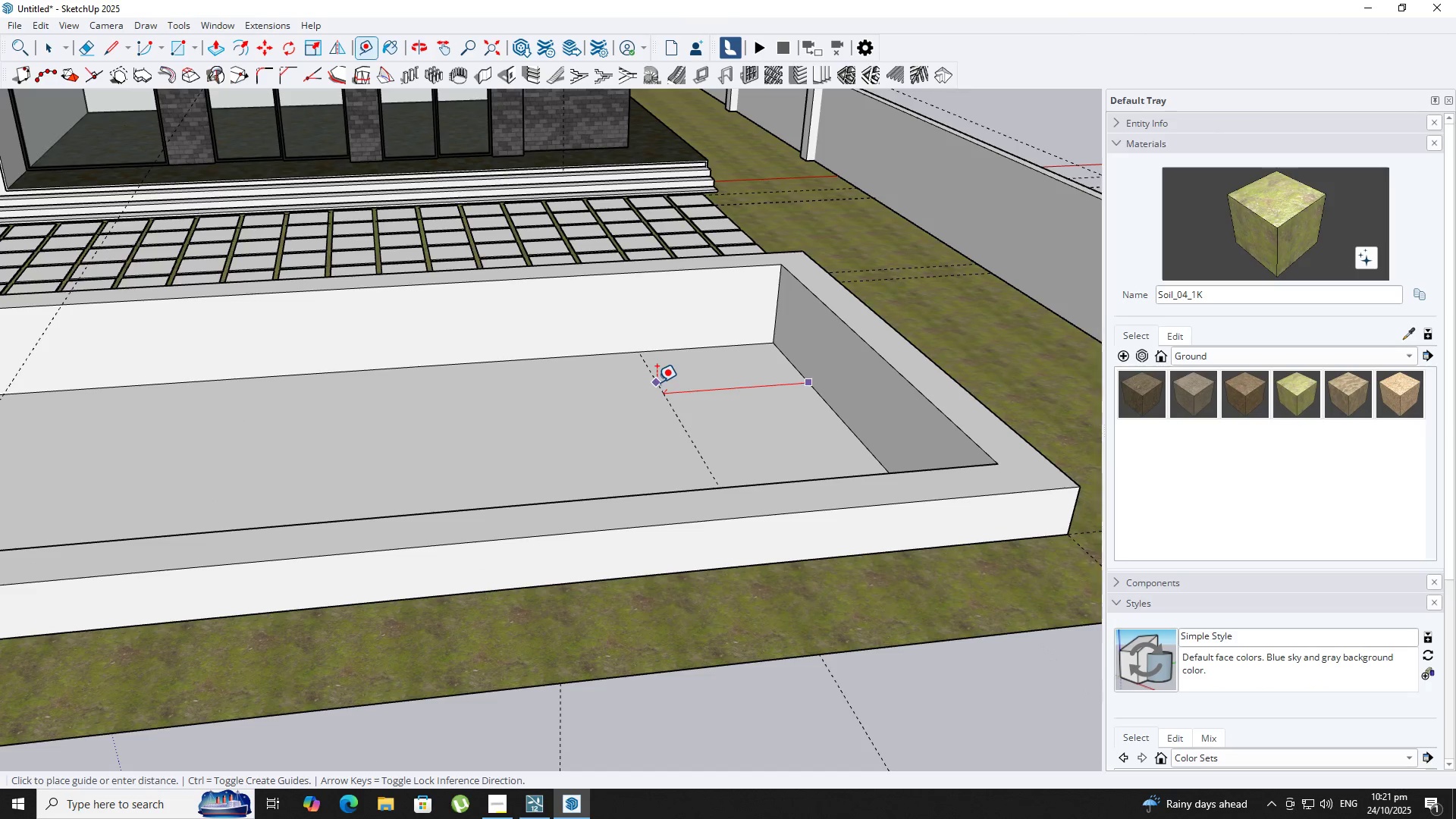 
key(NumpadDecimal)
 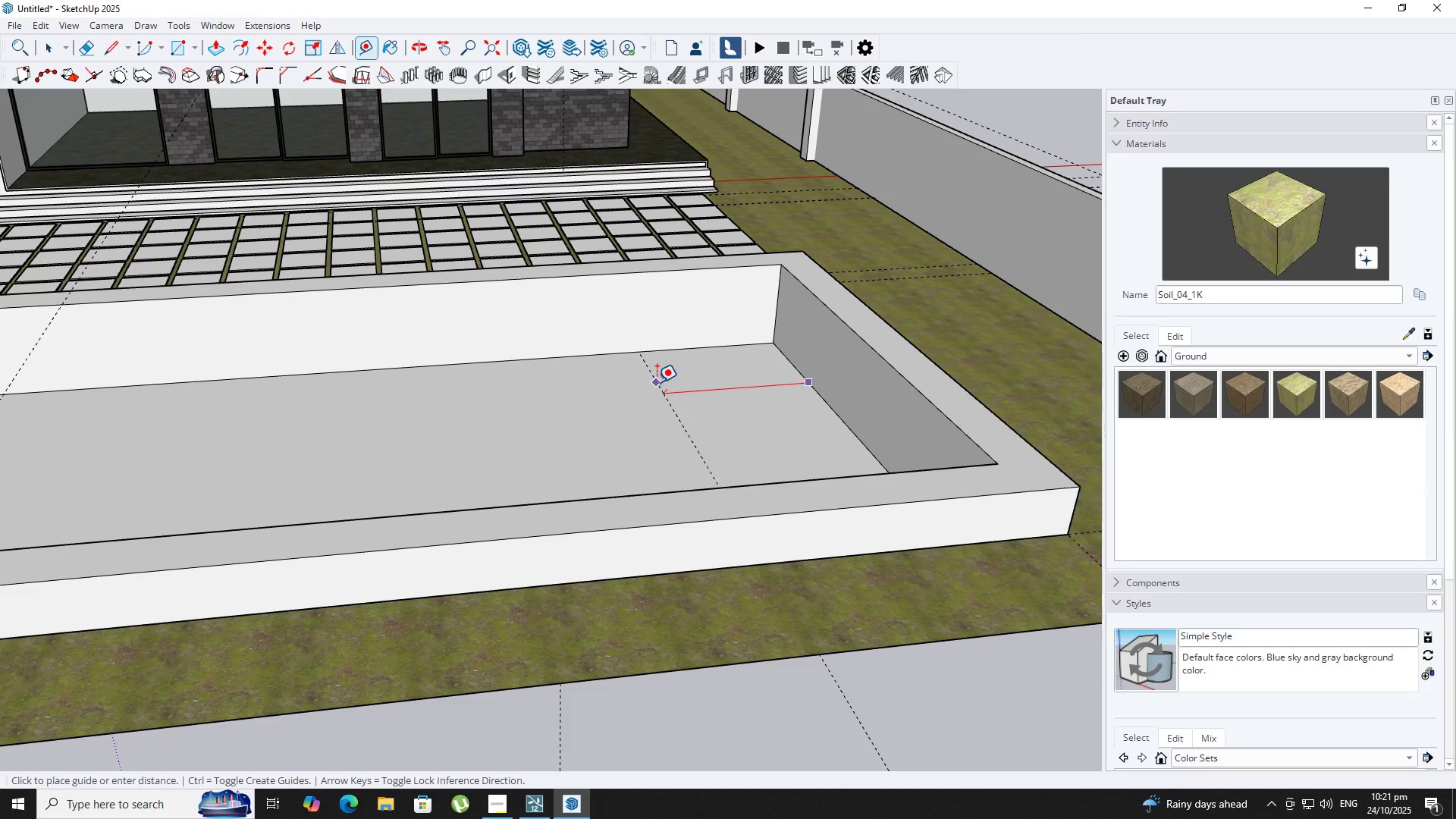 
key(Numpad5)
 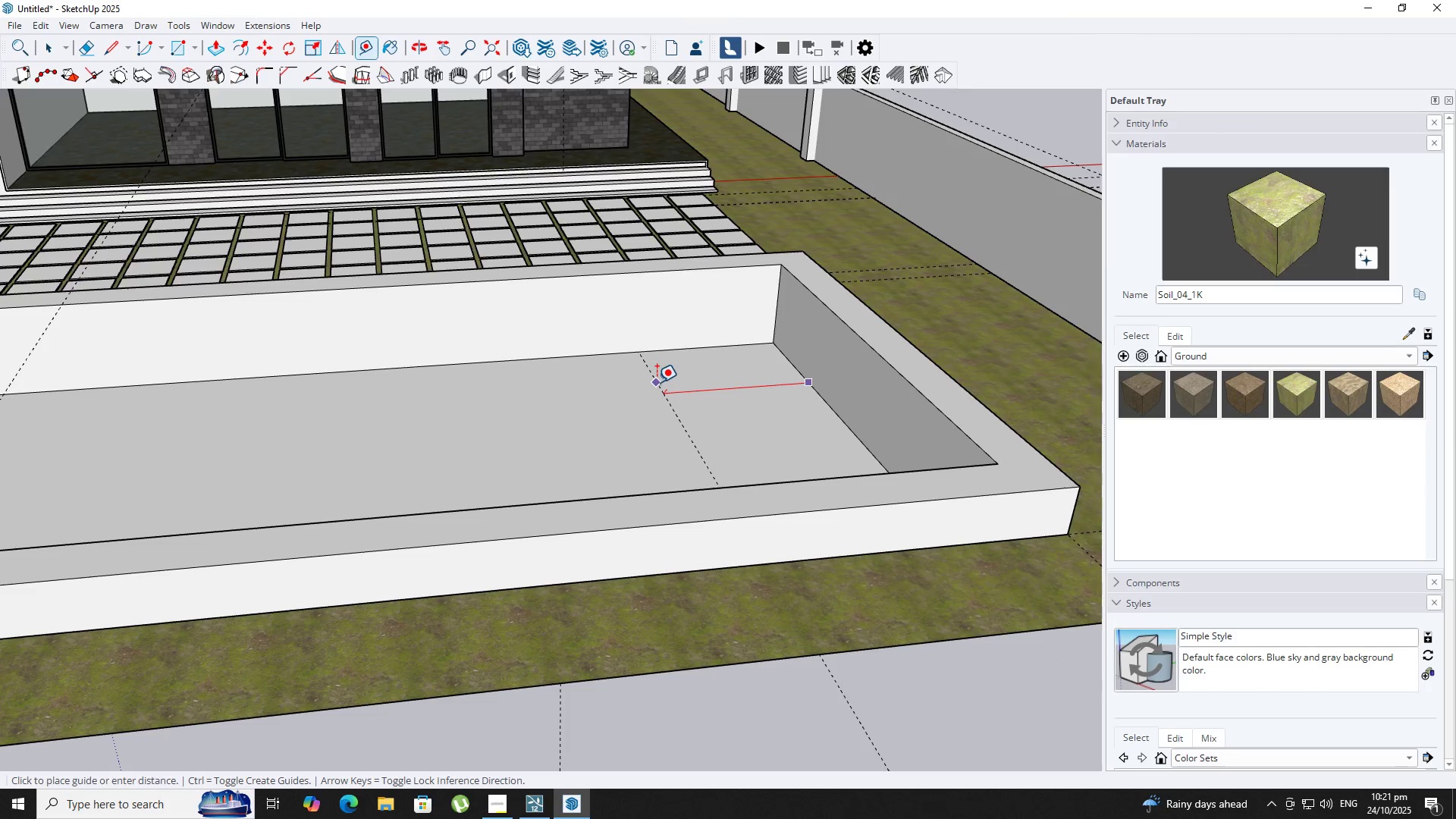 
key(NumpadEnter)
 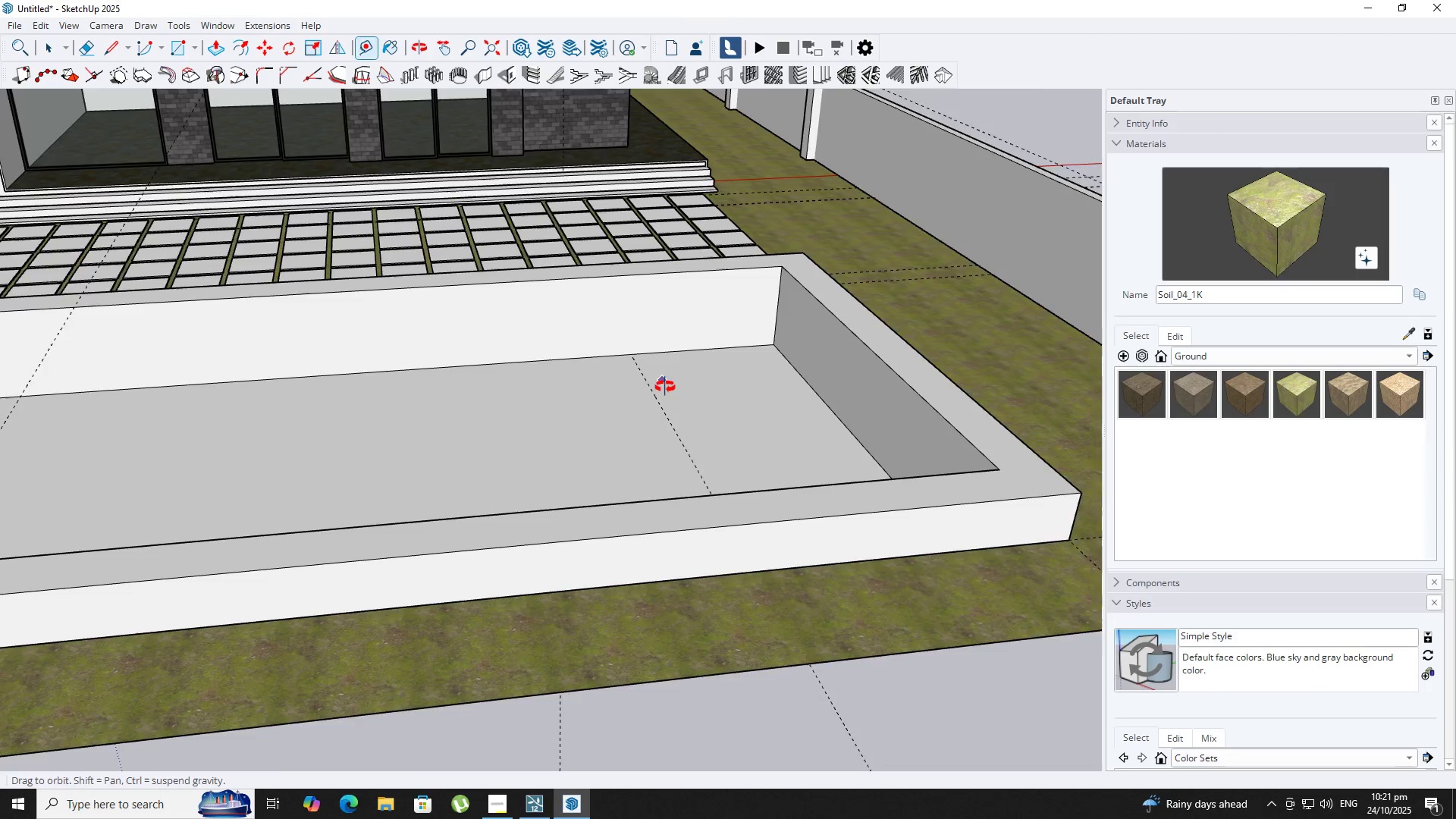 
key(R)
 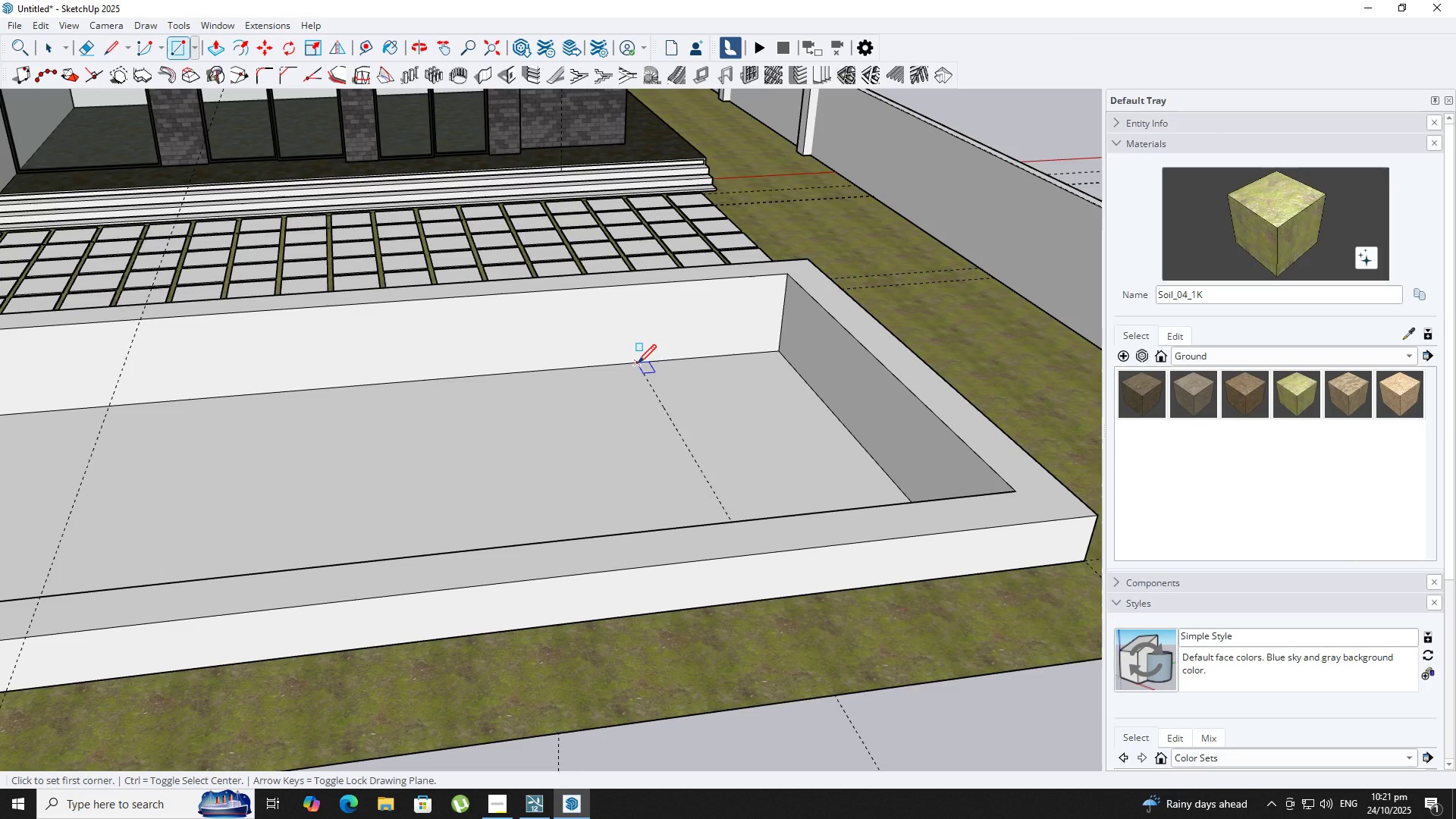 
left_click([638, 365])
 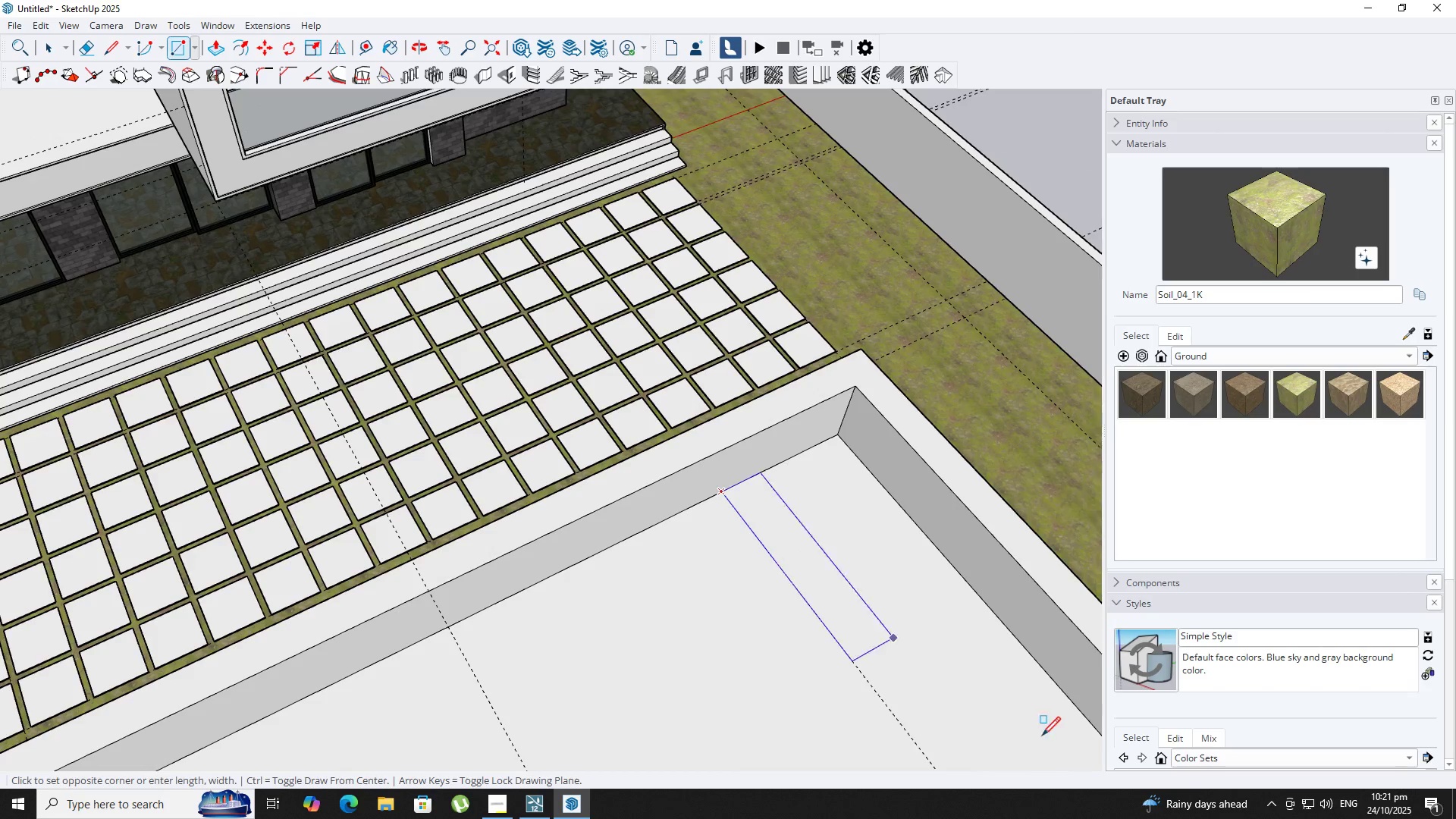 
hold_key(key=ShiftLeft, duration=0.38)
 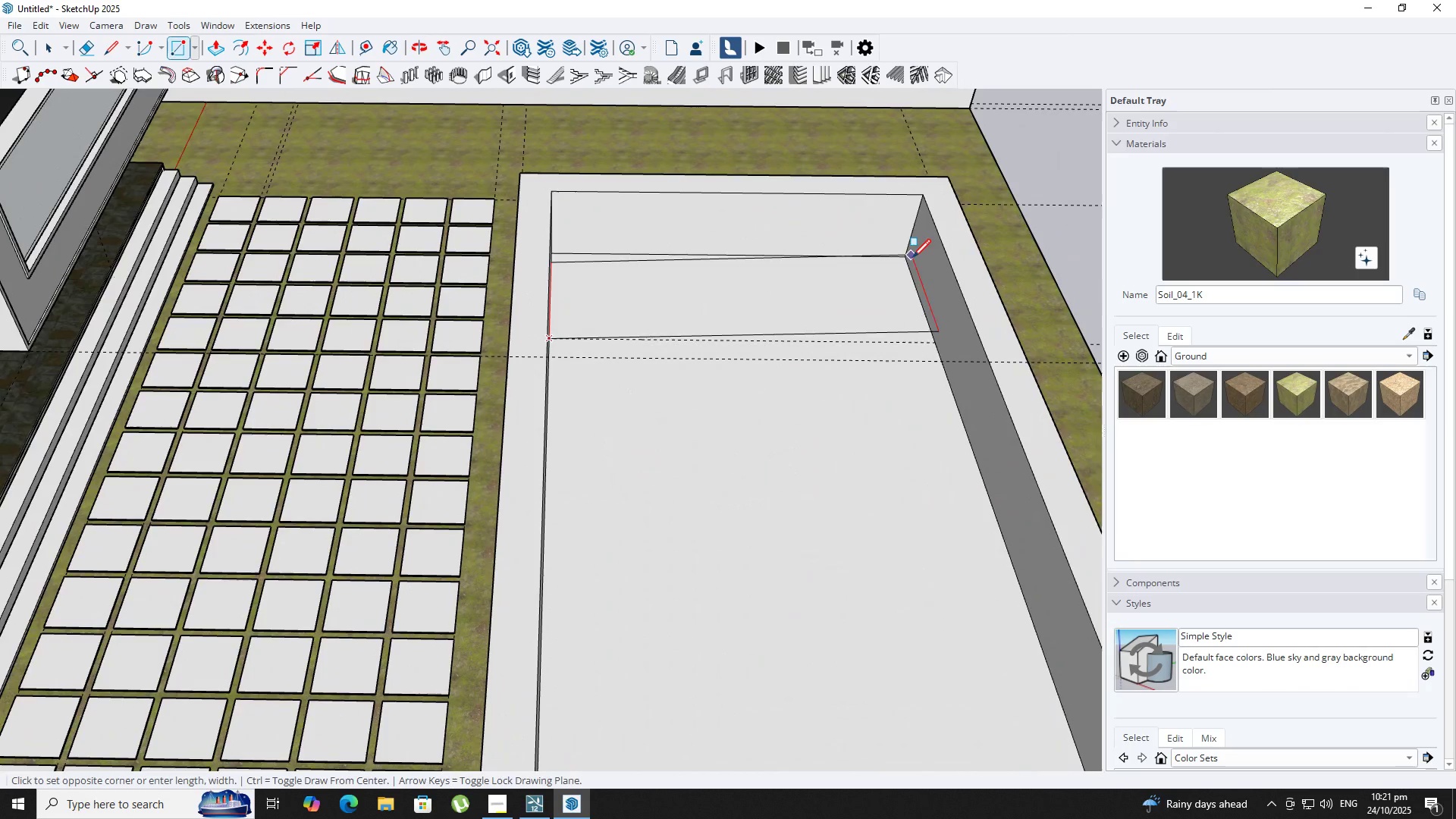 
left_click([908, 262])
 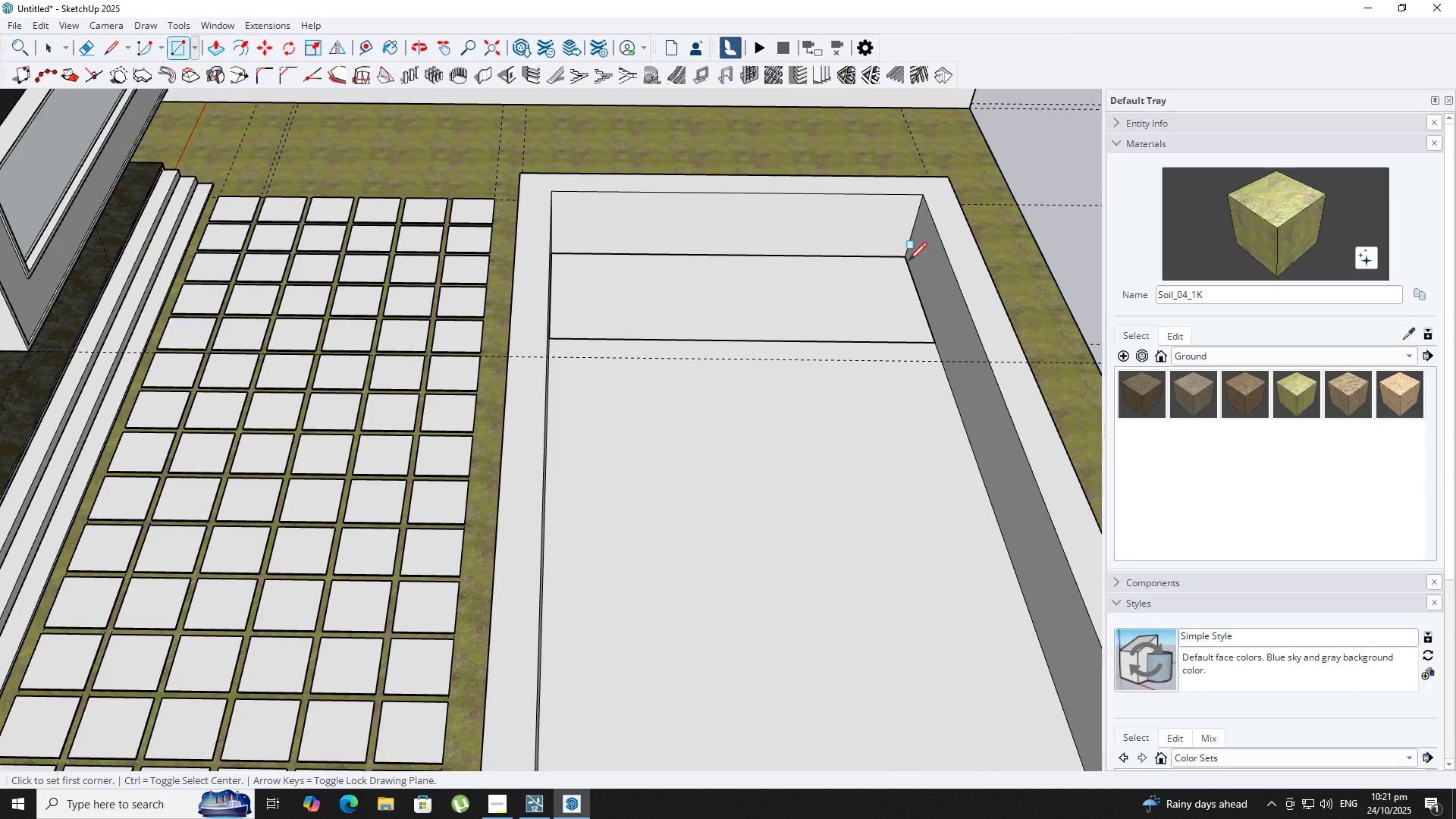 
key(Space)
 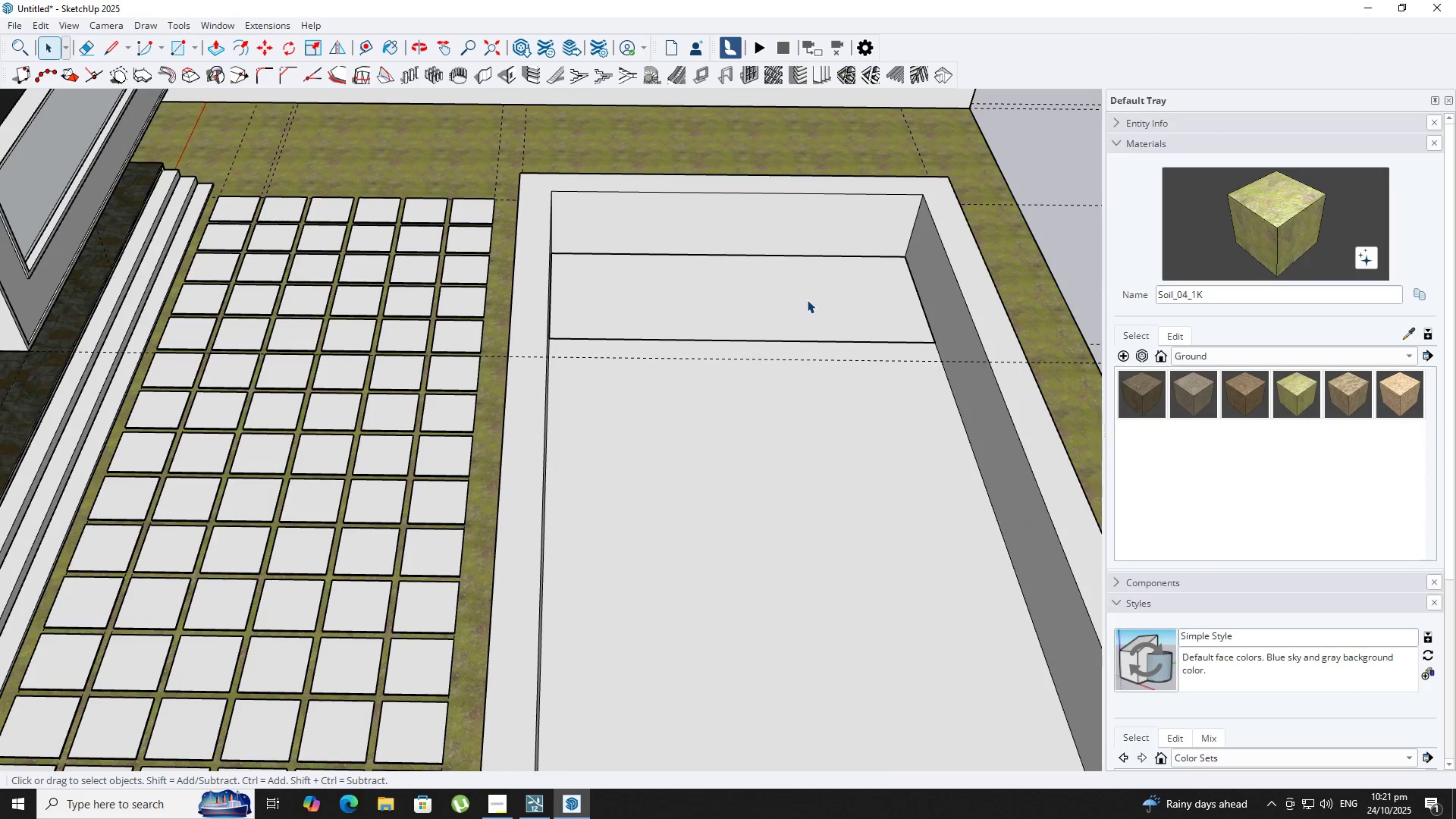 
left_click([807, 300])
 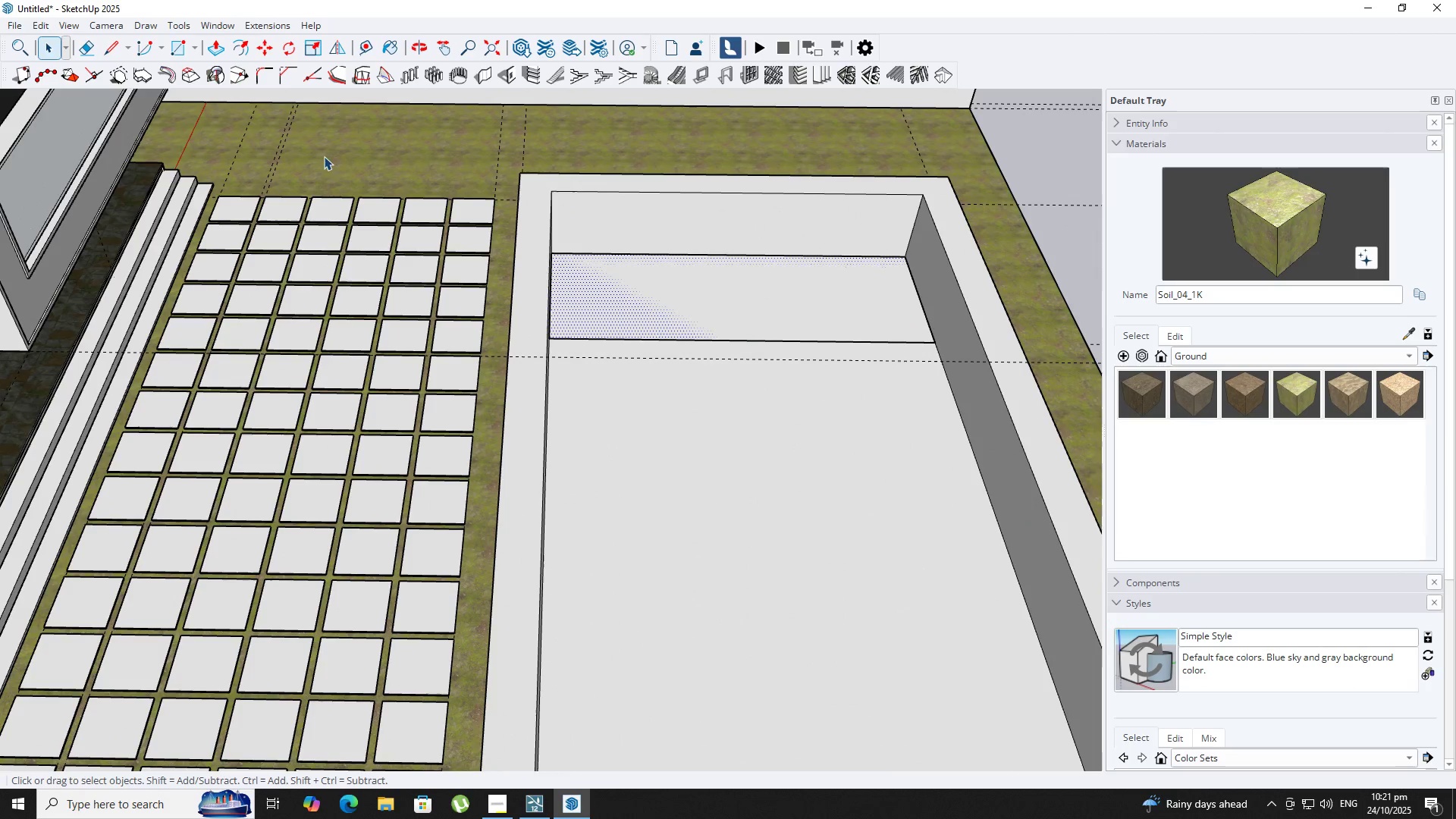 
left_click([570, 300])
 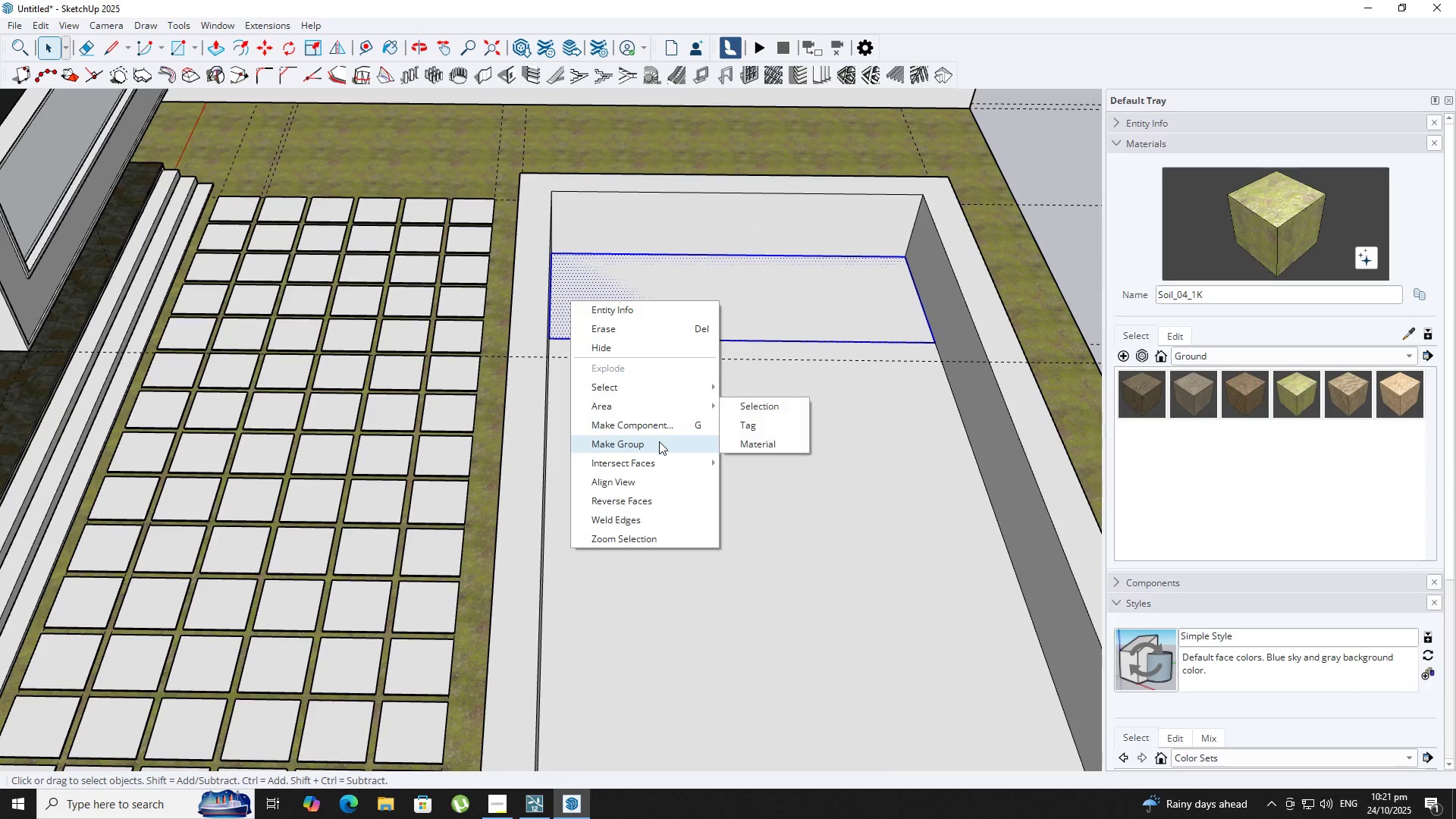 
left_click([659, 441])
 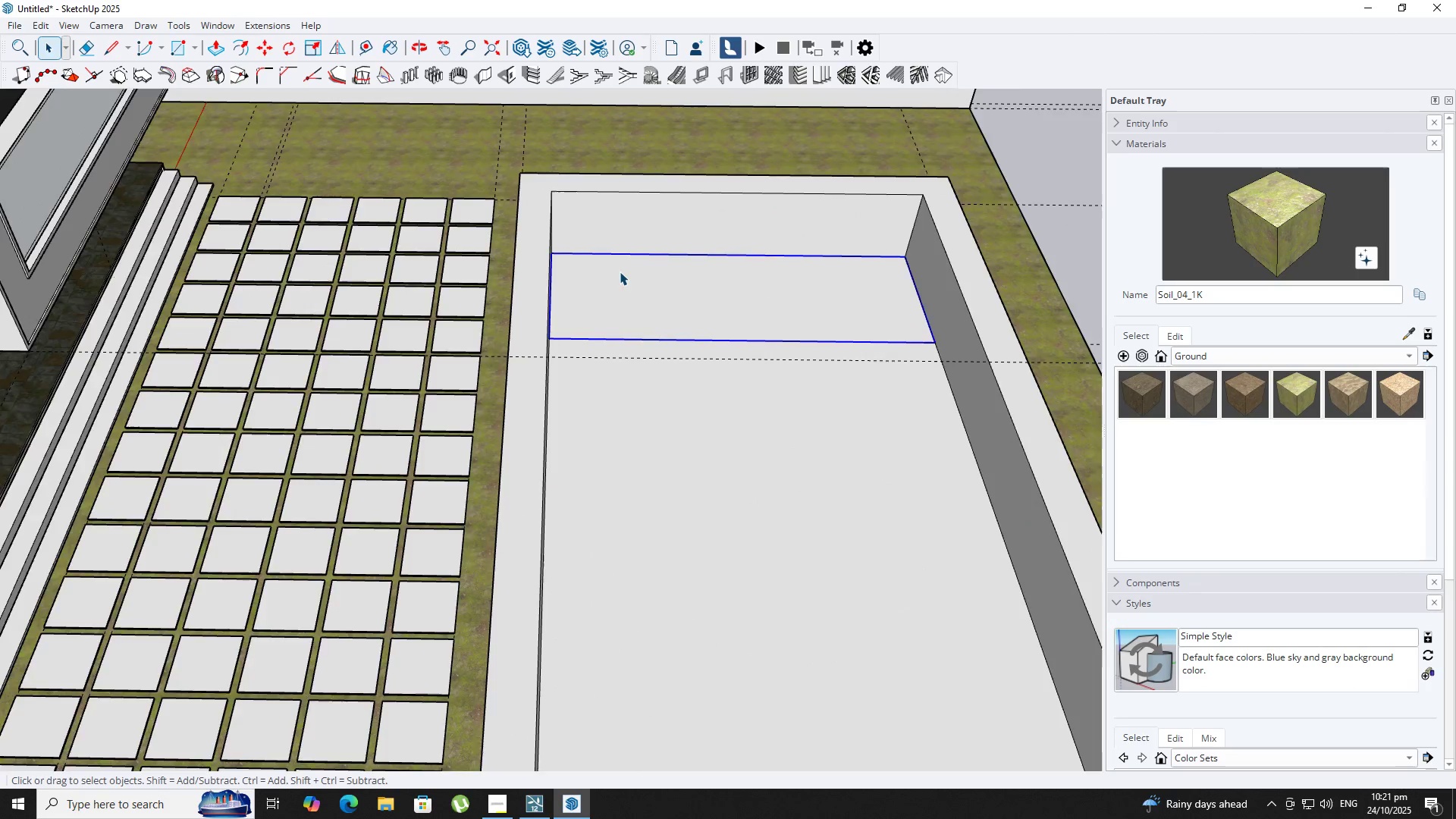 
double_click([620, 271])
 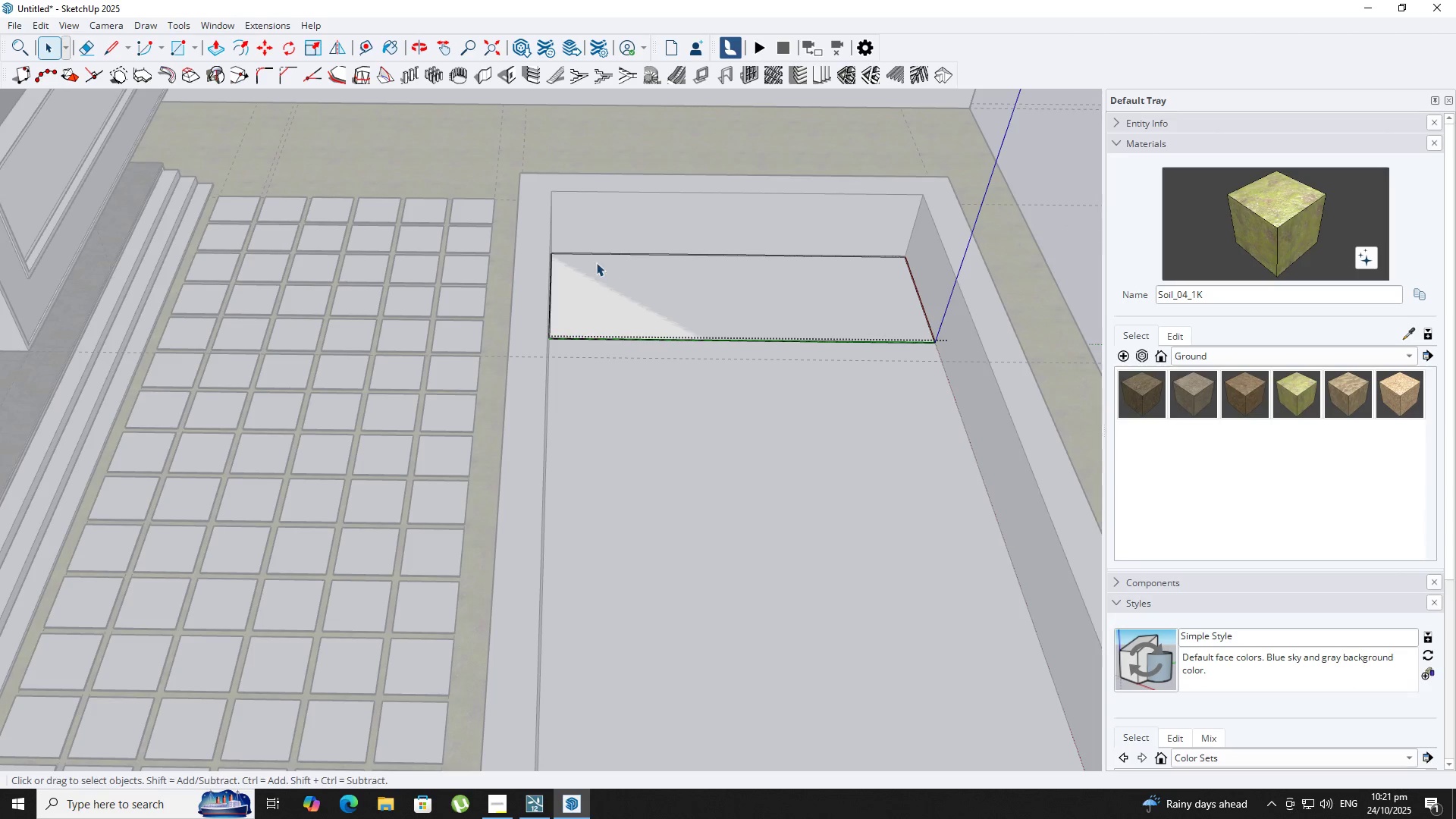 
key(P)
 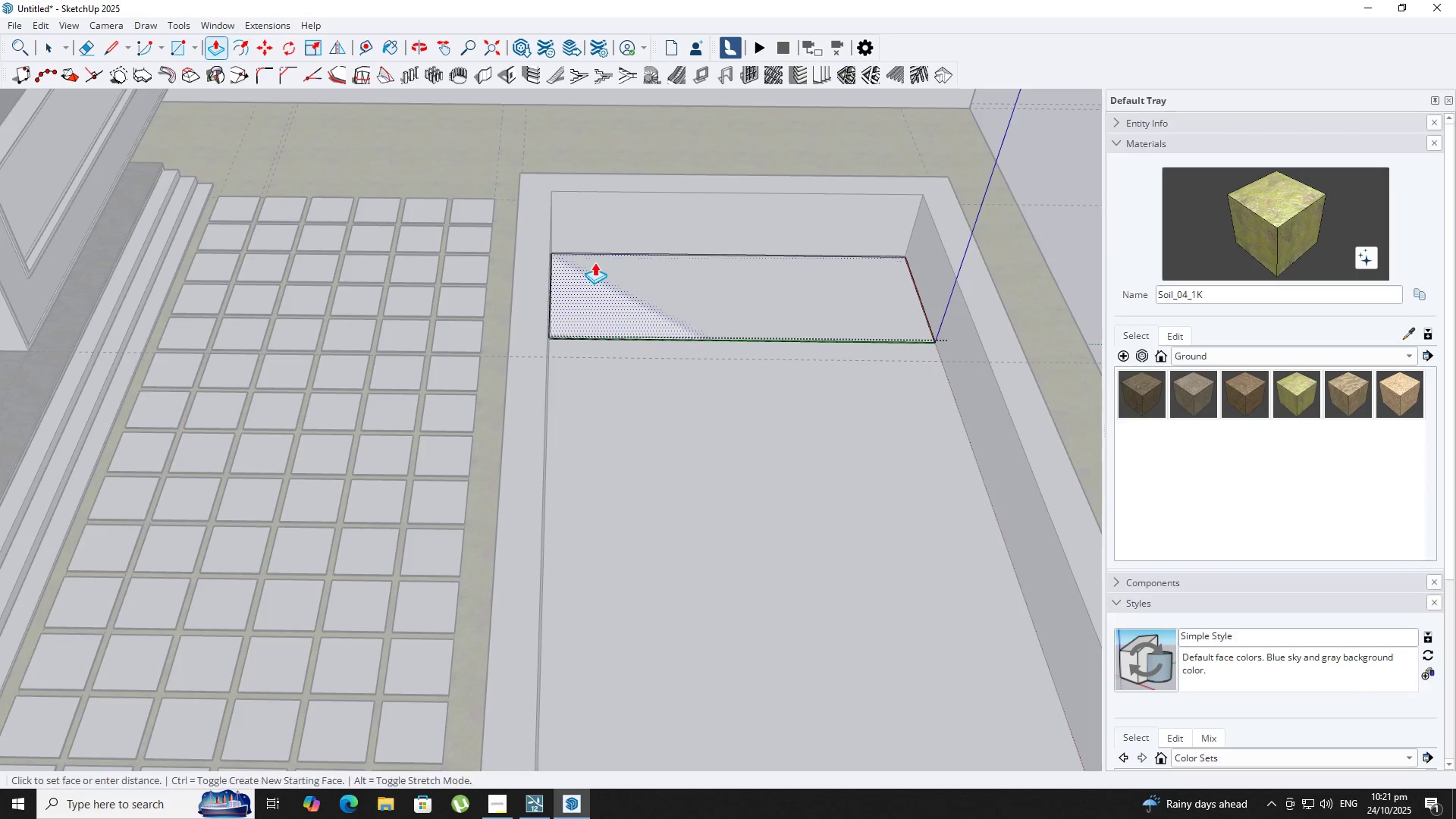 
triple_click([595, 262])
 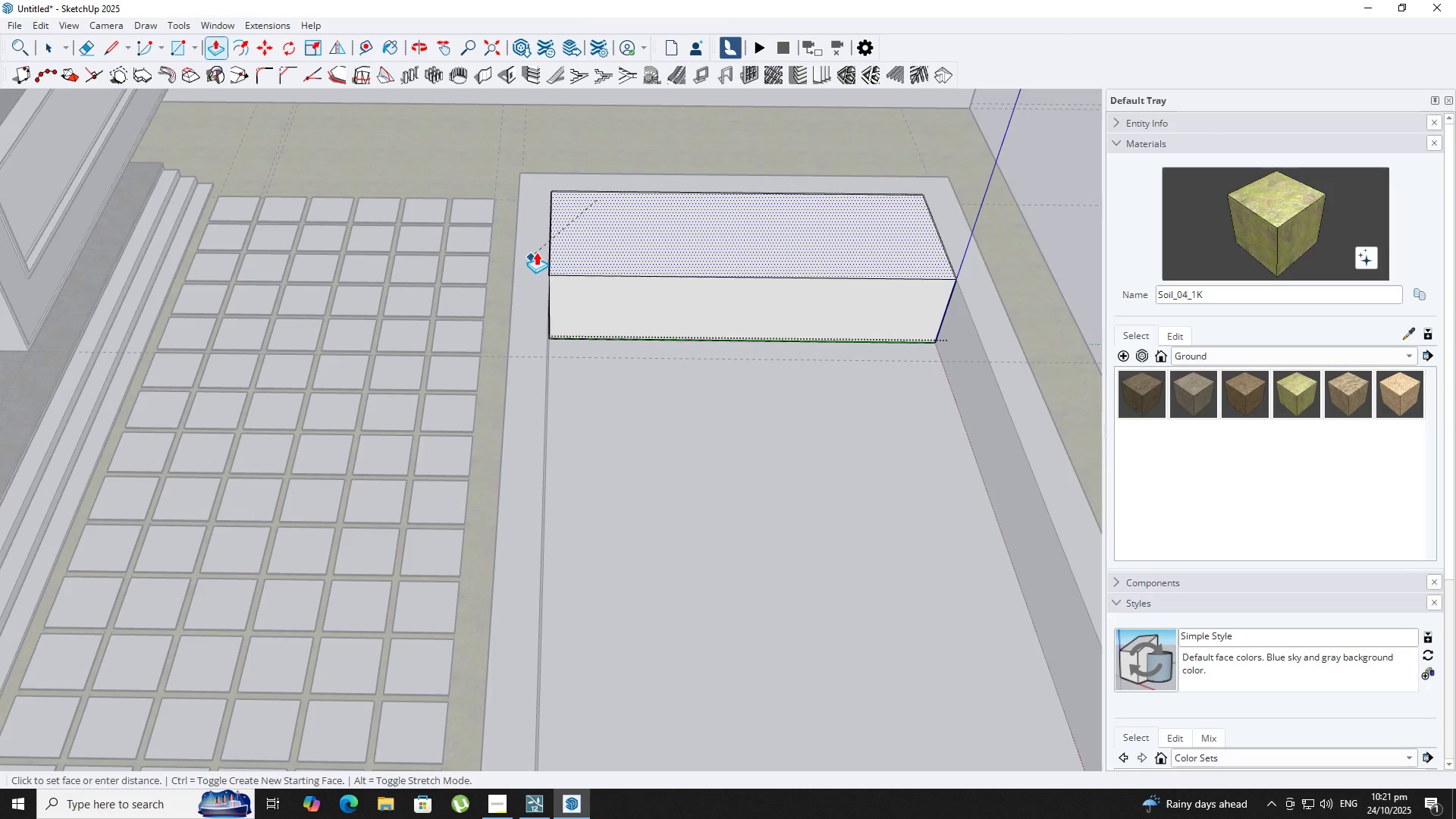 
left_click([536, 252])
 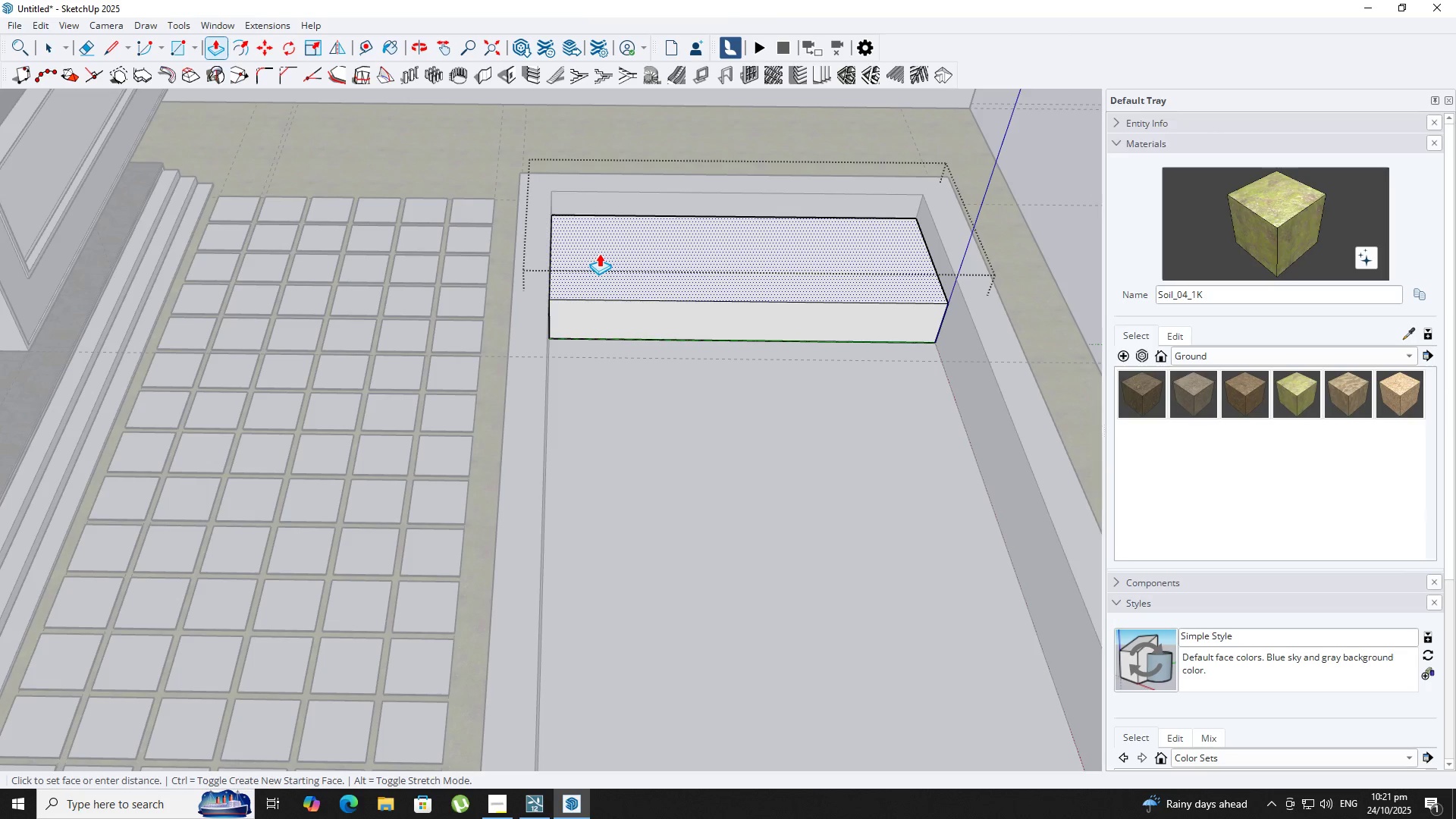 
key(NumpadDecimal)
 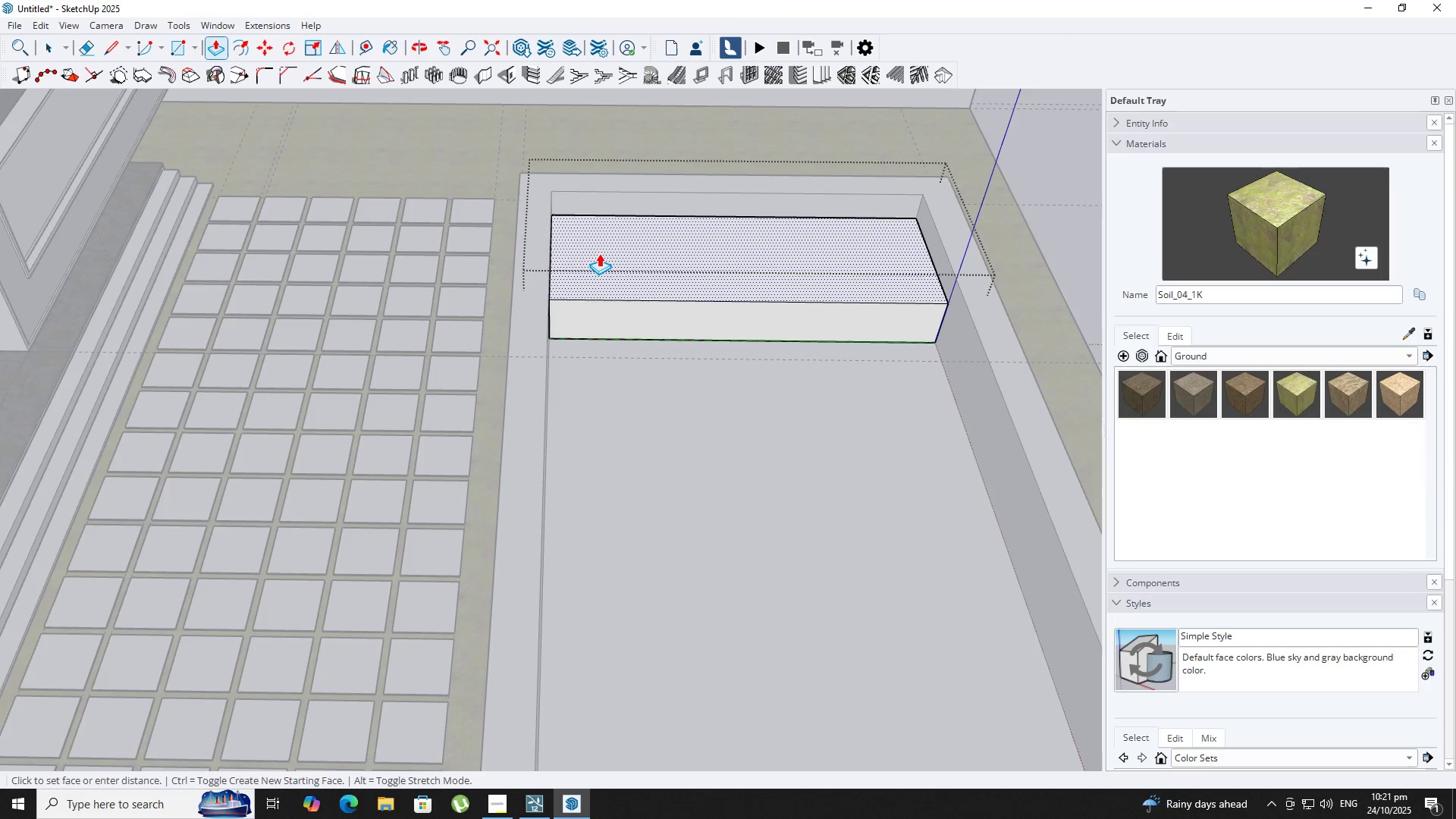 
key(Numpad2)
 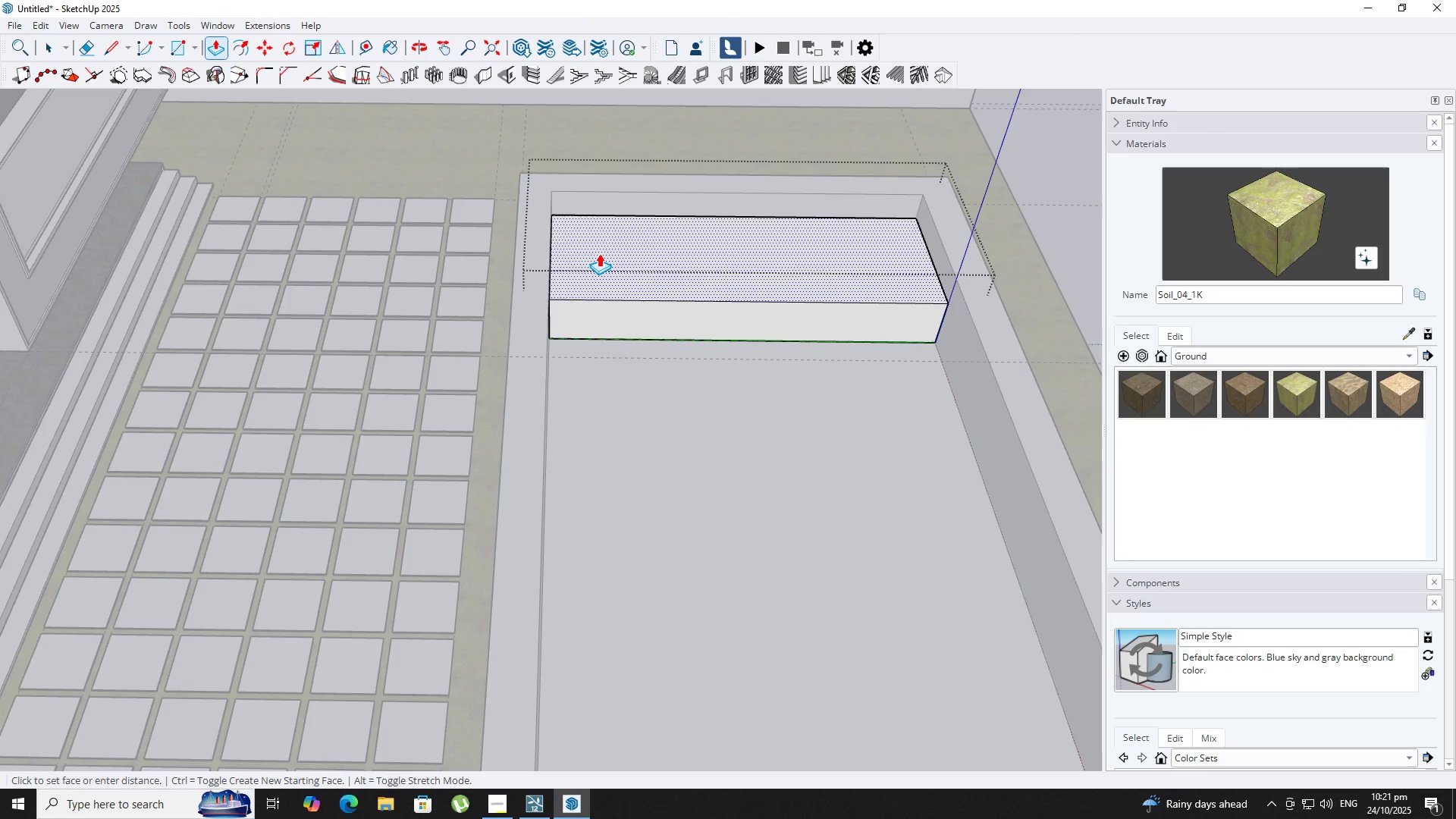 
key(NumpadEnter)
 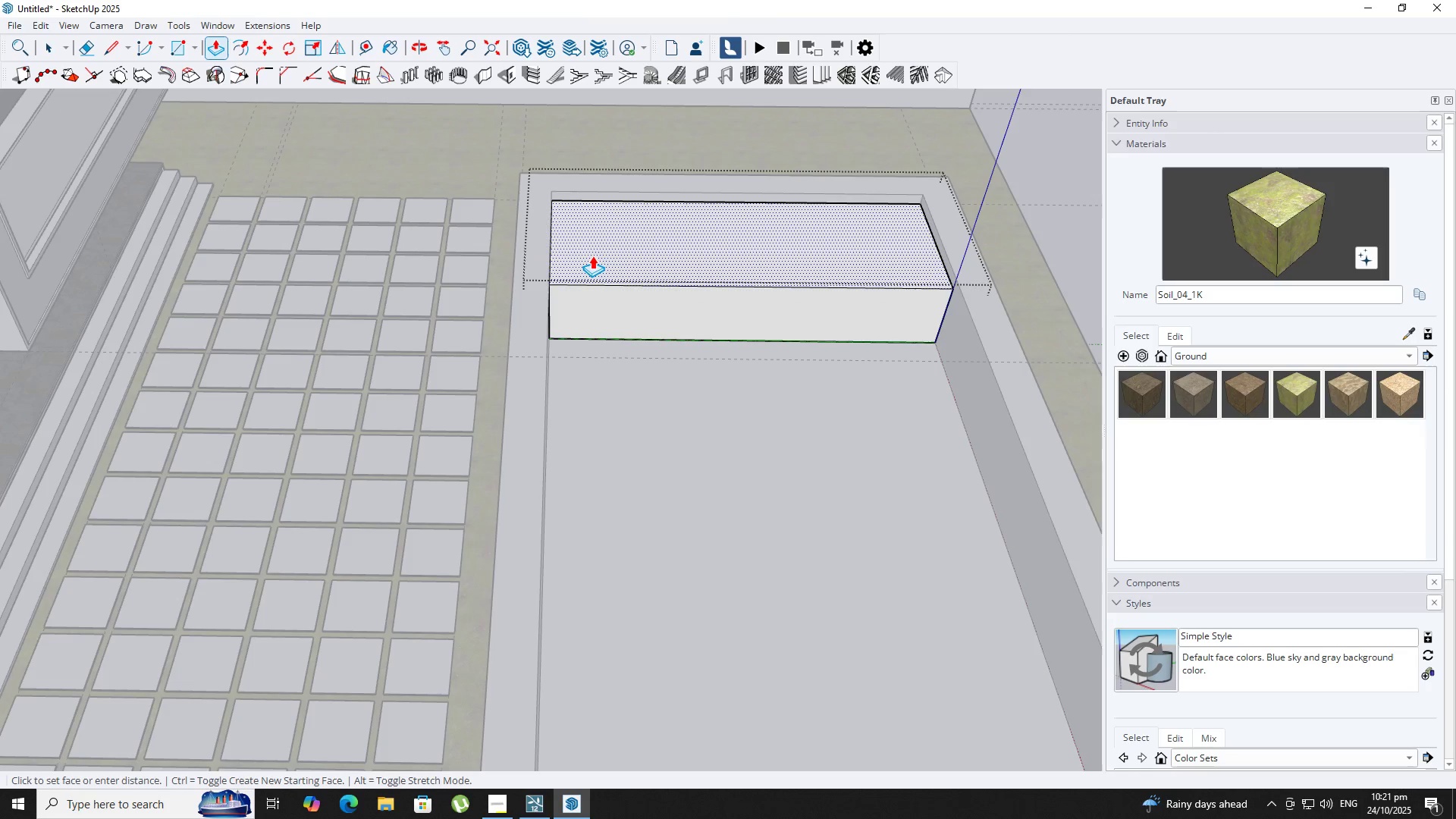 
key(Space)
 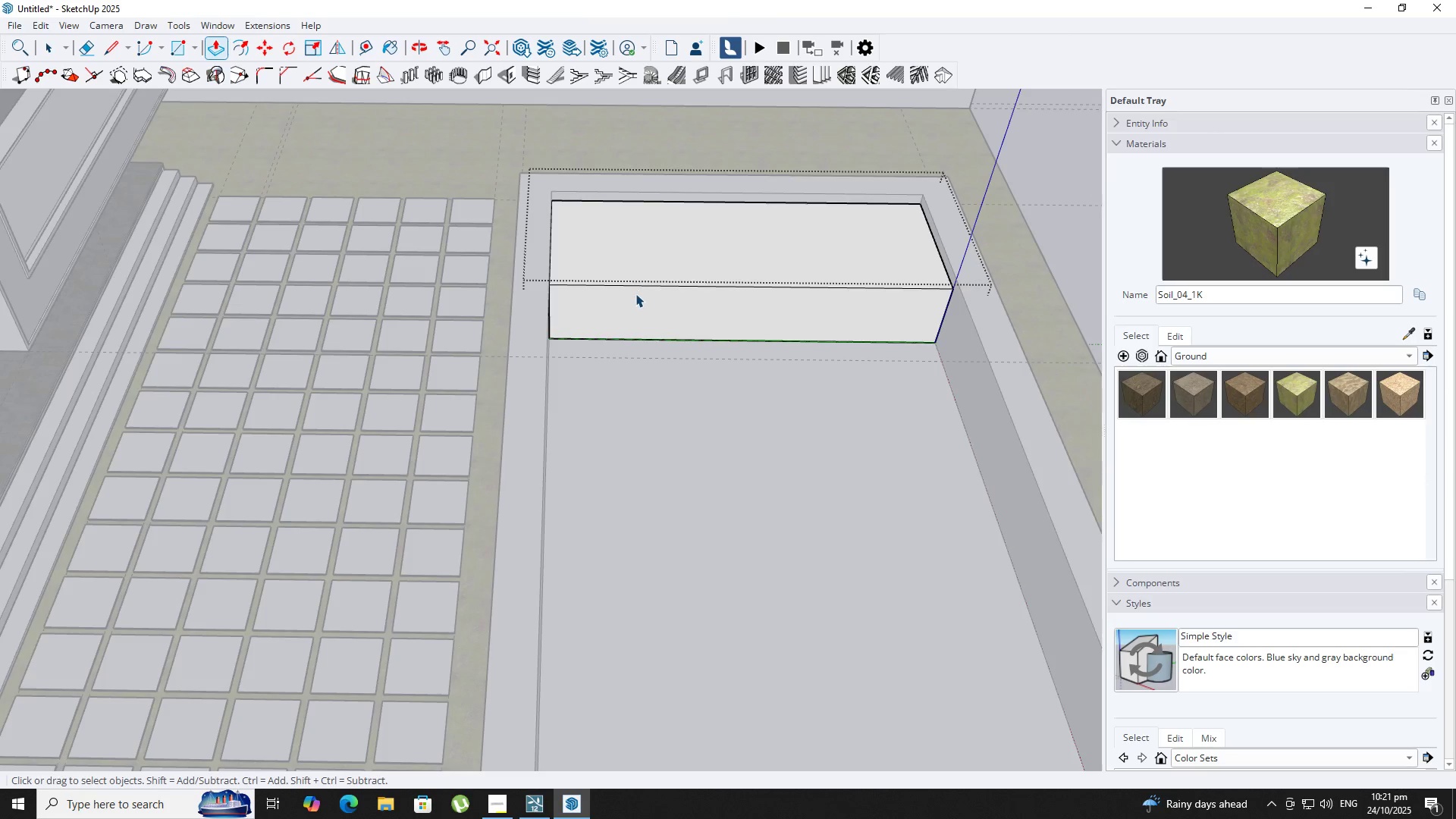 
key(Escape)
 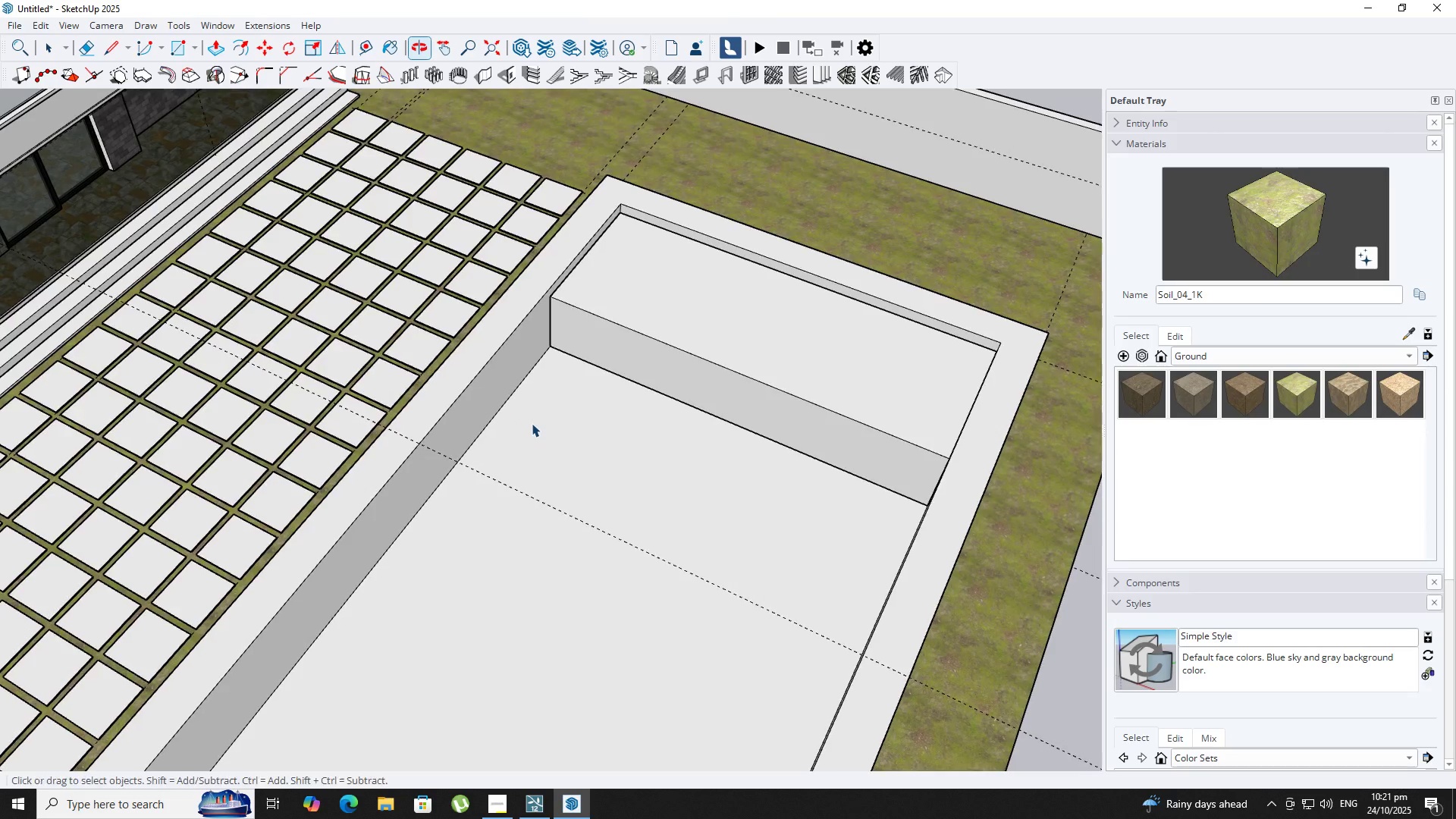 
scroll: coordinate [533, 418], scroll_direction: down, amount: 1.0
 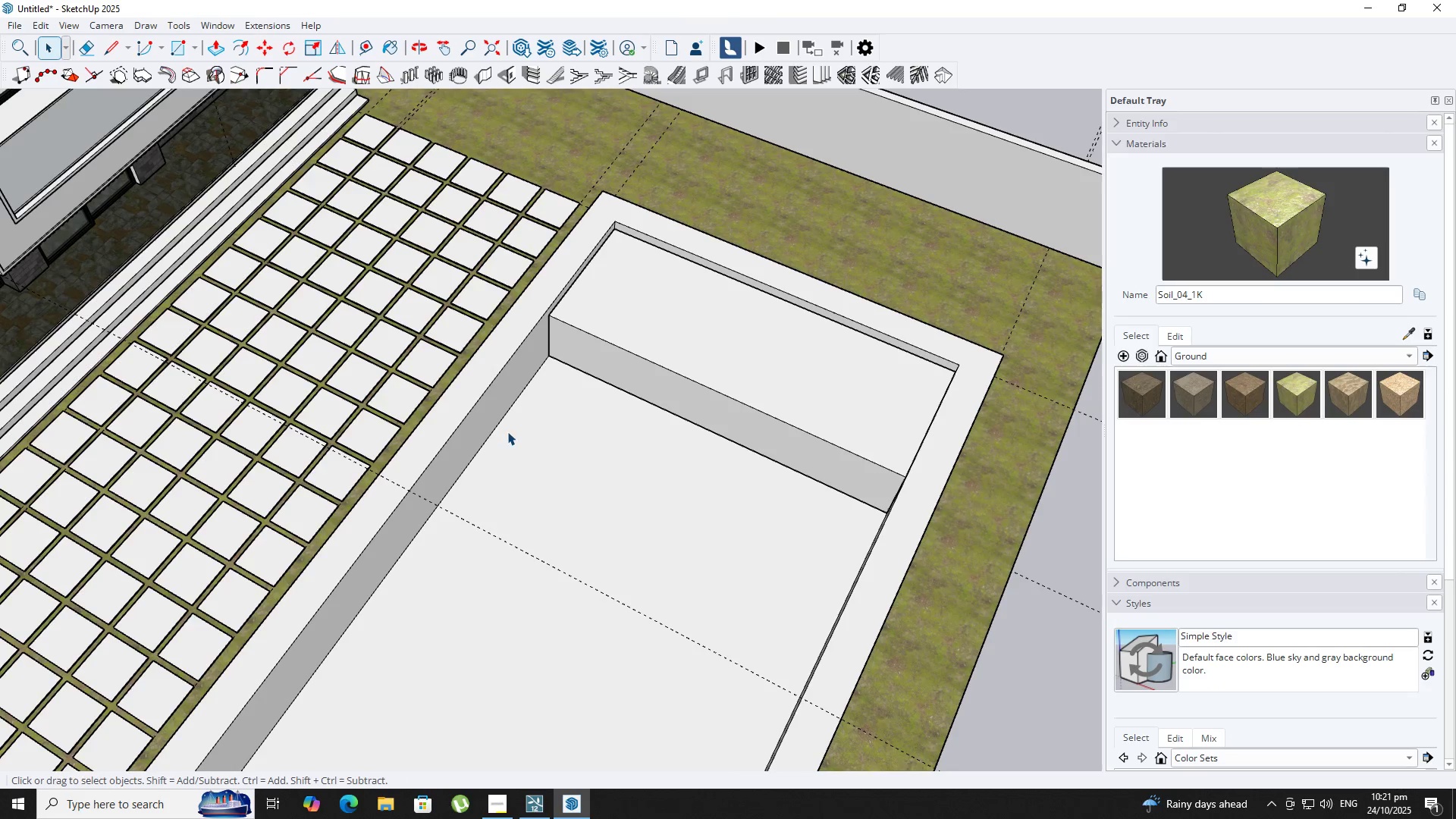 
scroll: coordinate [520, 392], scroll_direction: up, amount: 2.0
 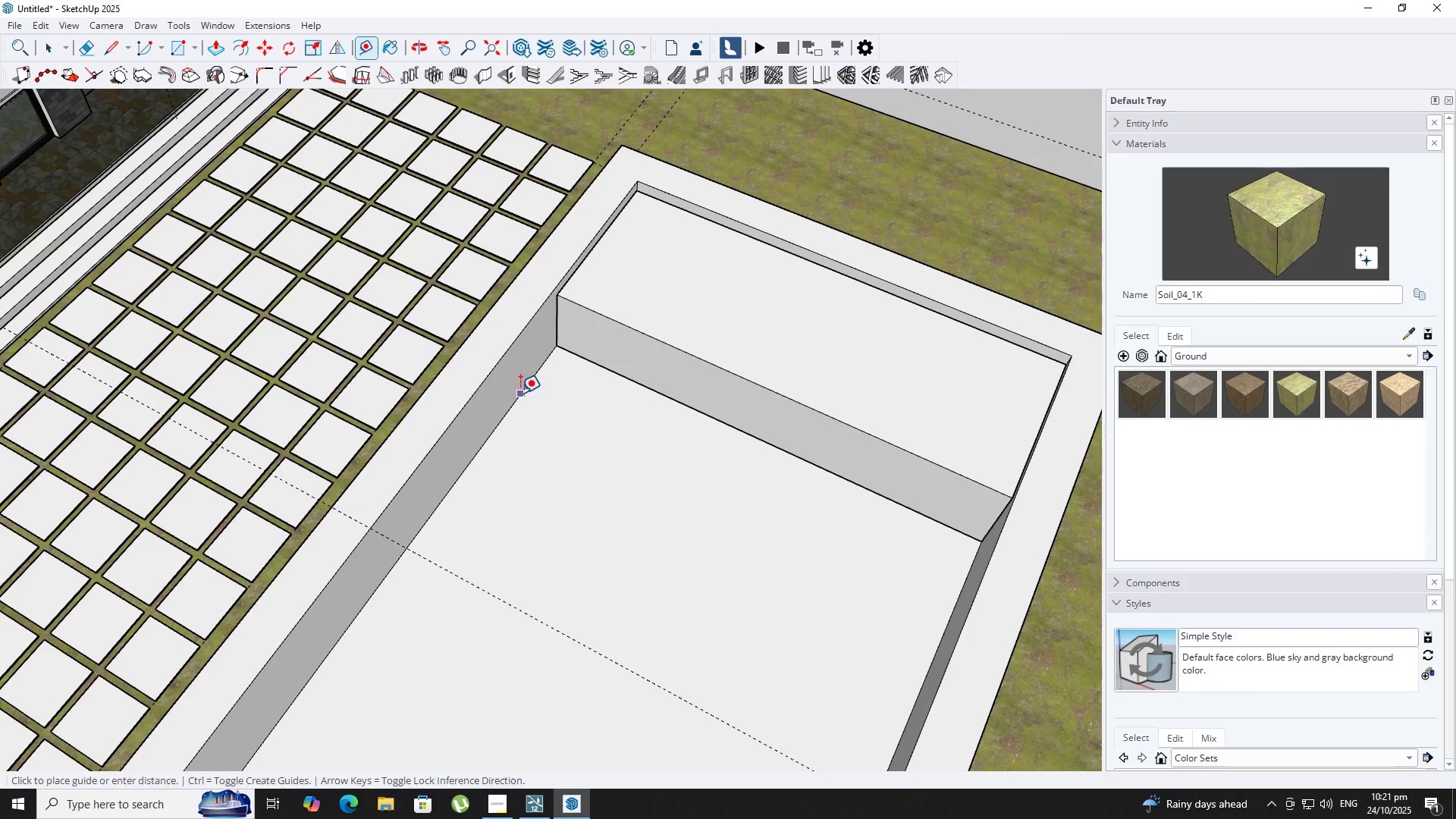 
key(T)
 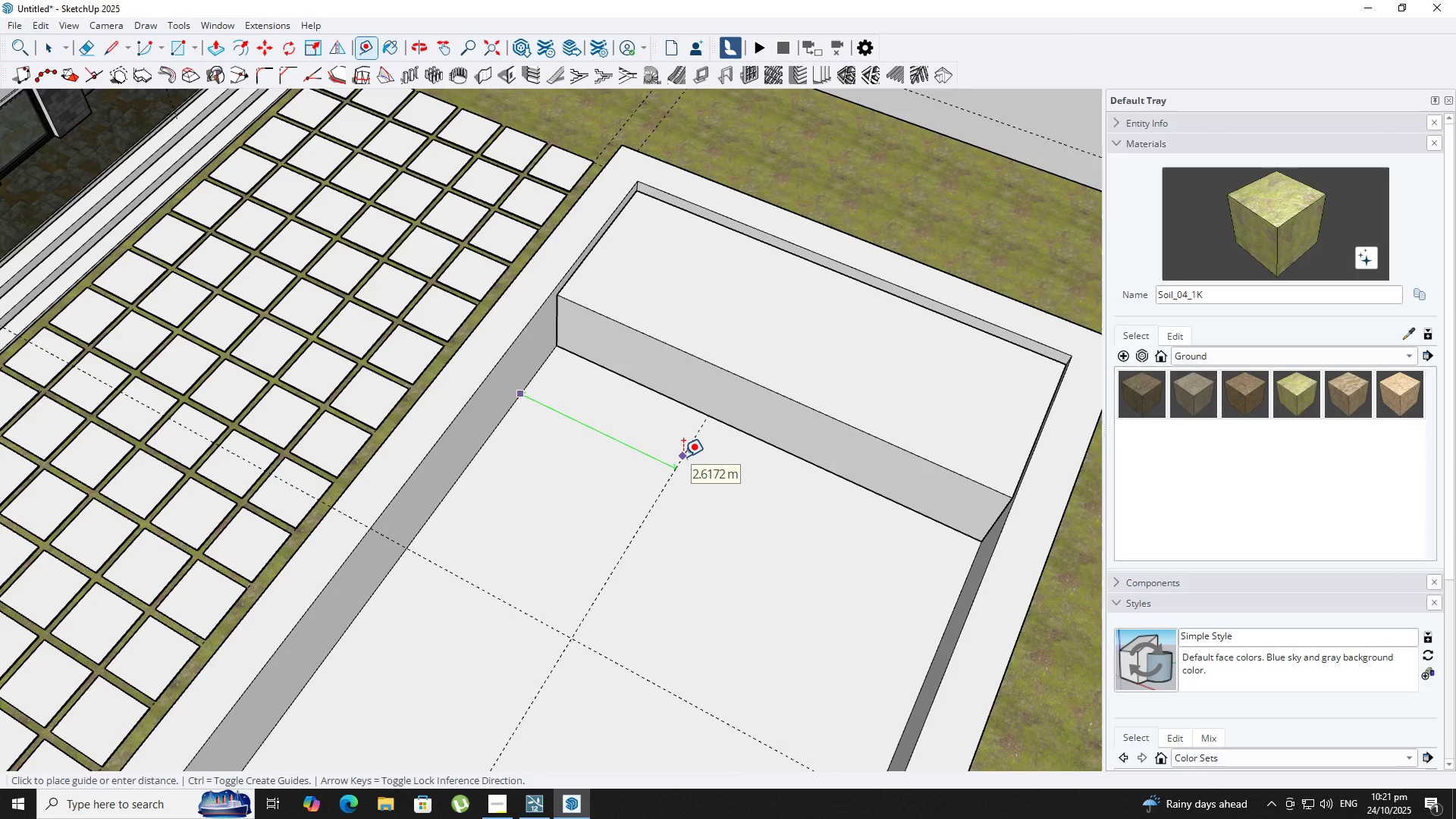 
key(Numpad2)
 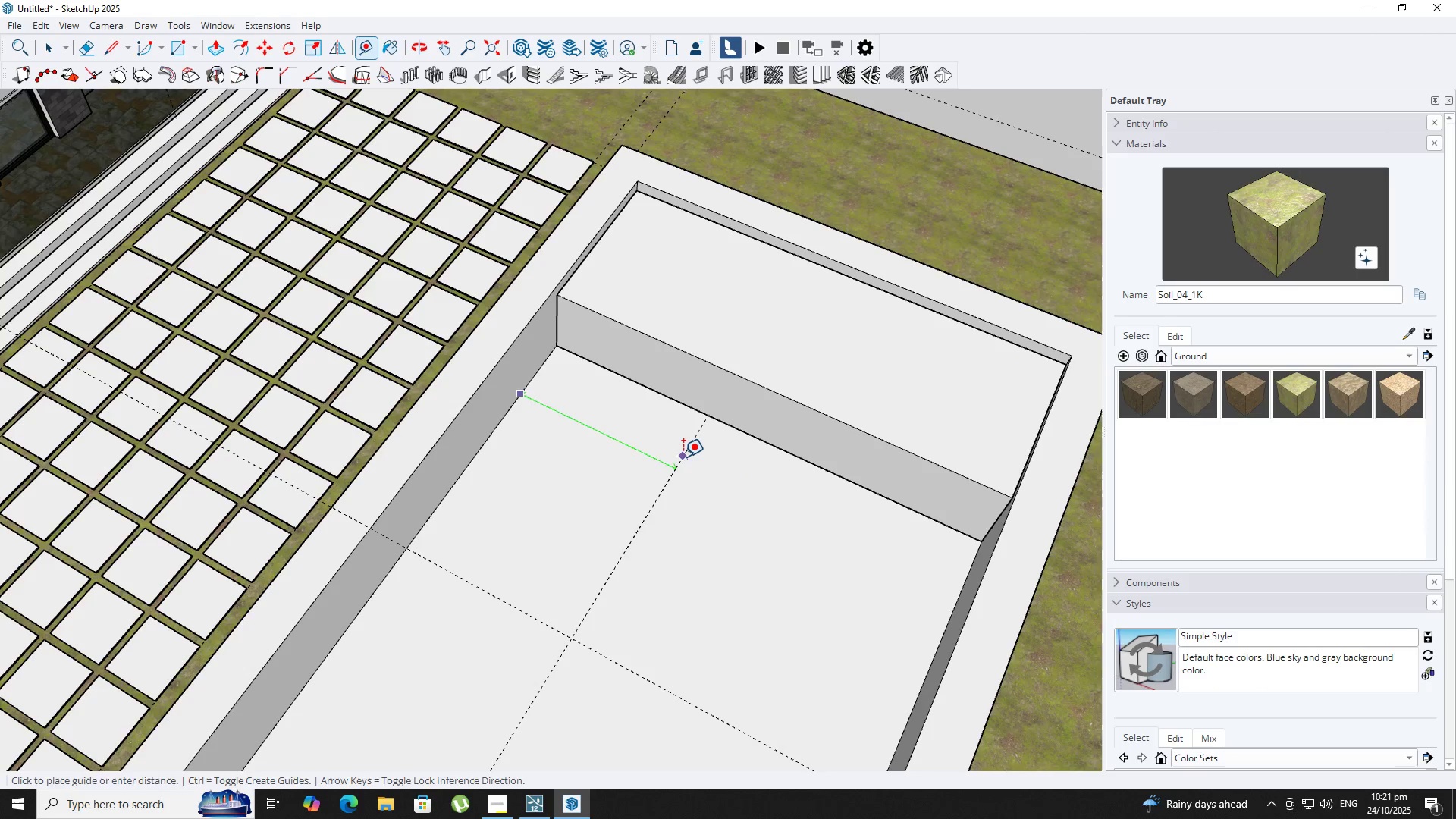 
key(NumpadEnter)
 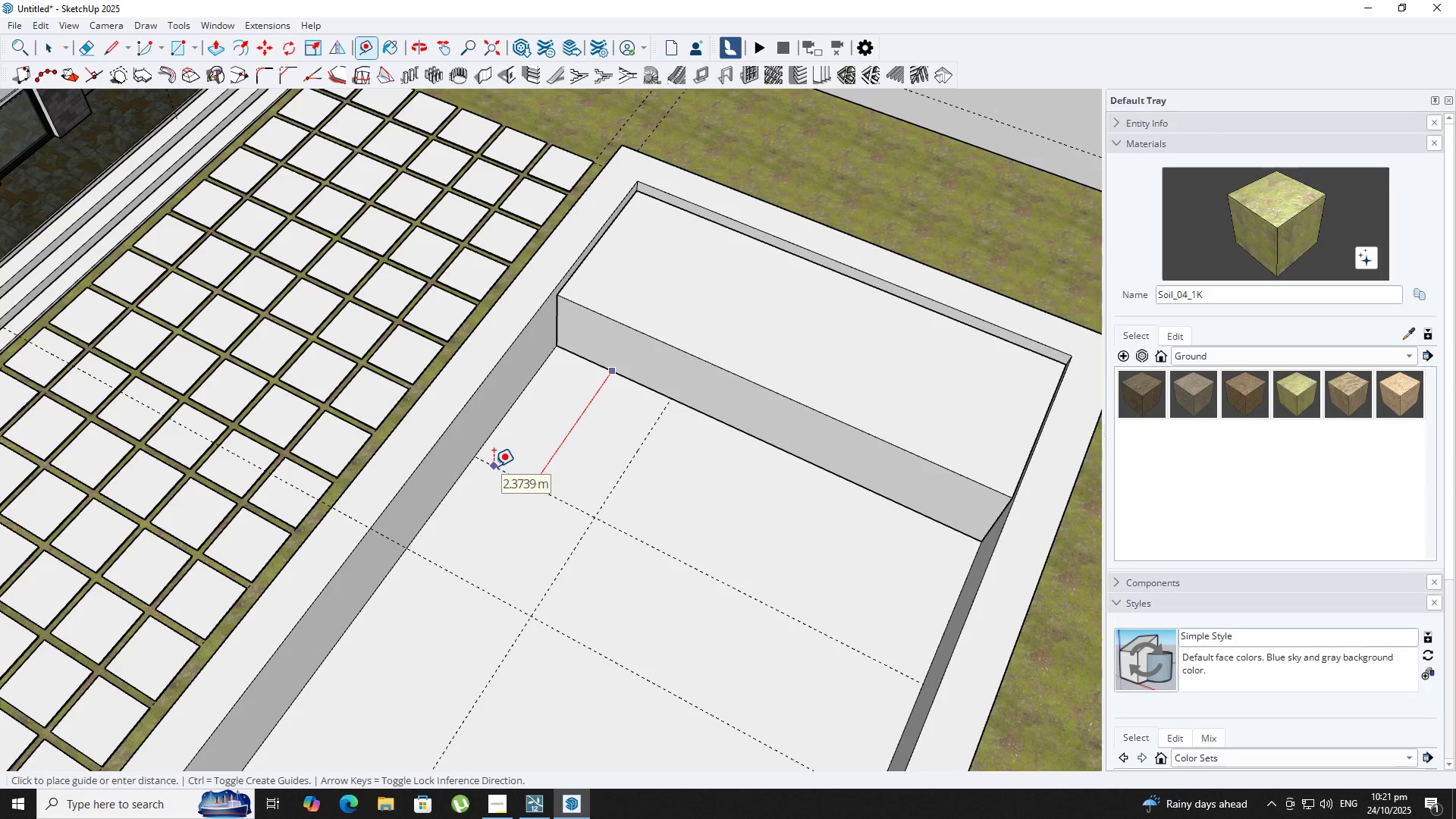 
key(Numpad2)
 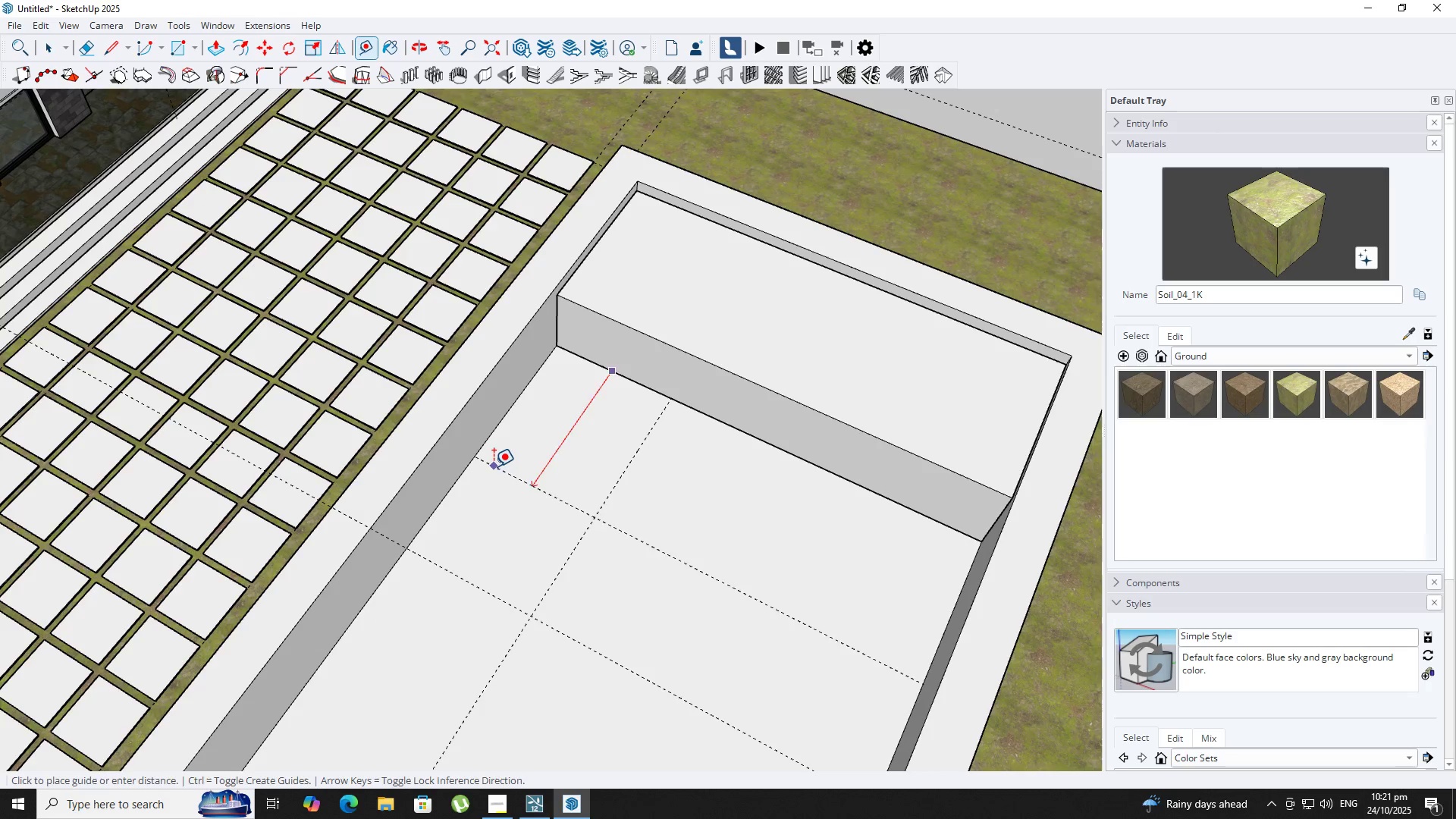 
key(NumpadEnter)
 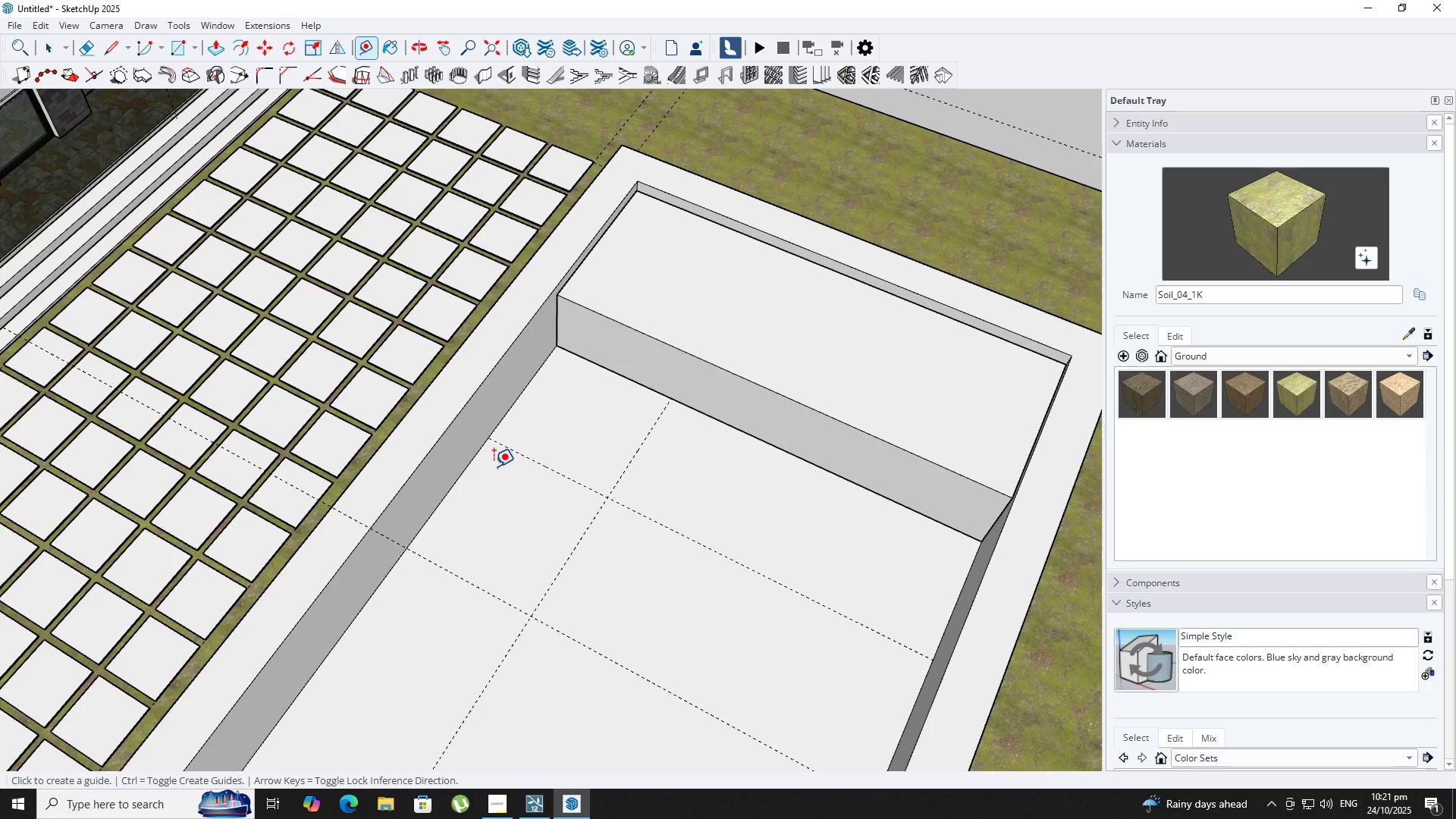 
key(L)
 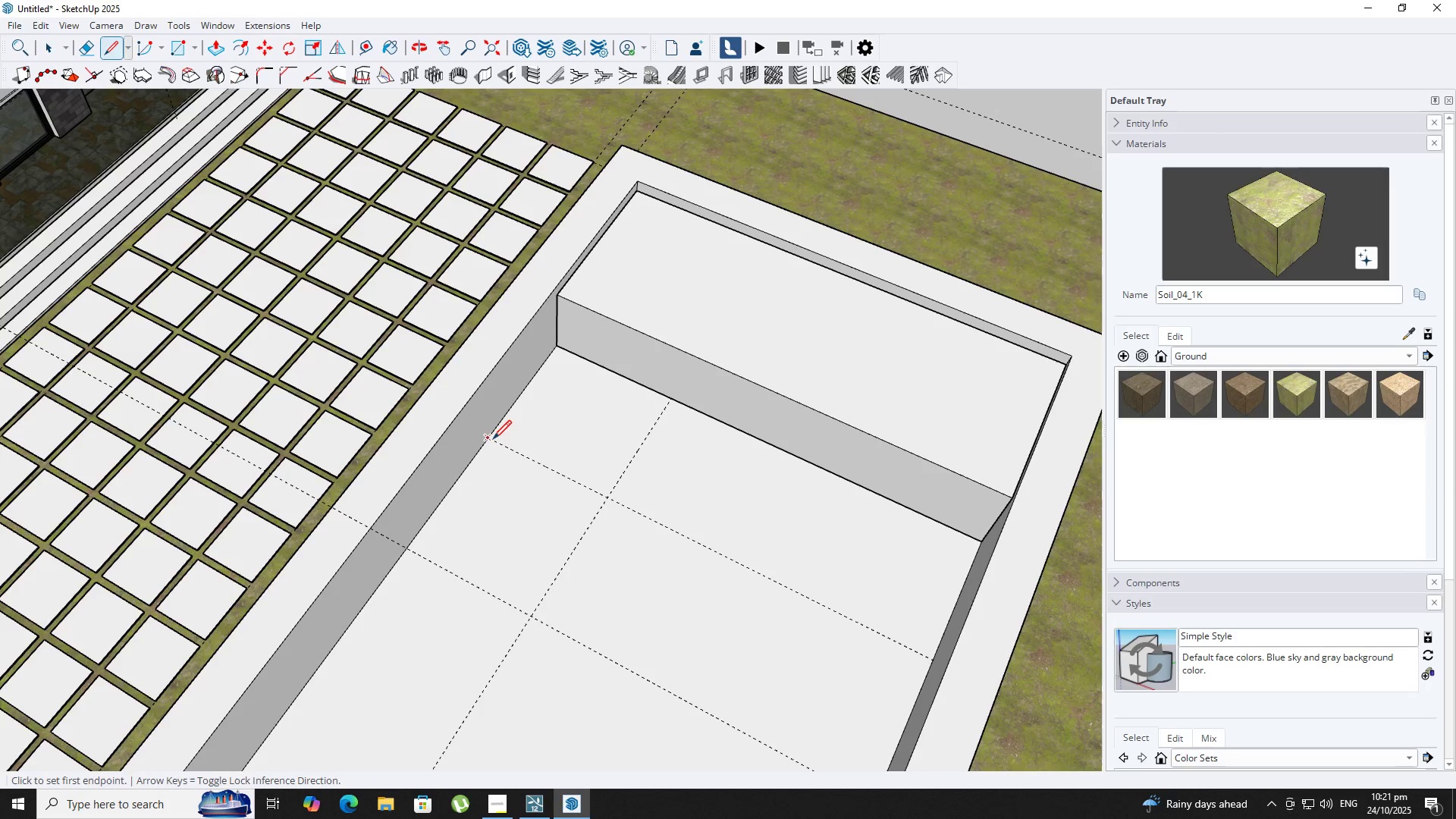 
left_click([494, 441])
 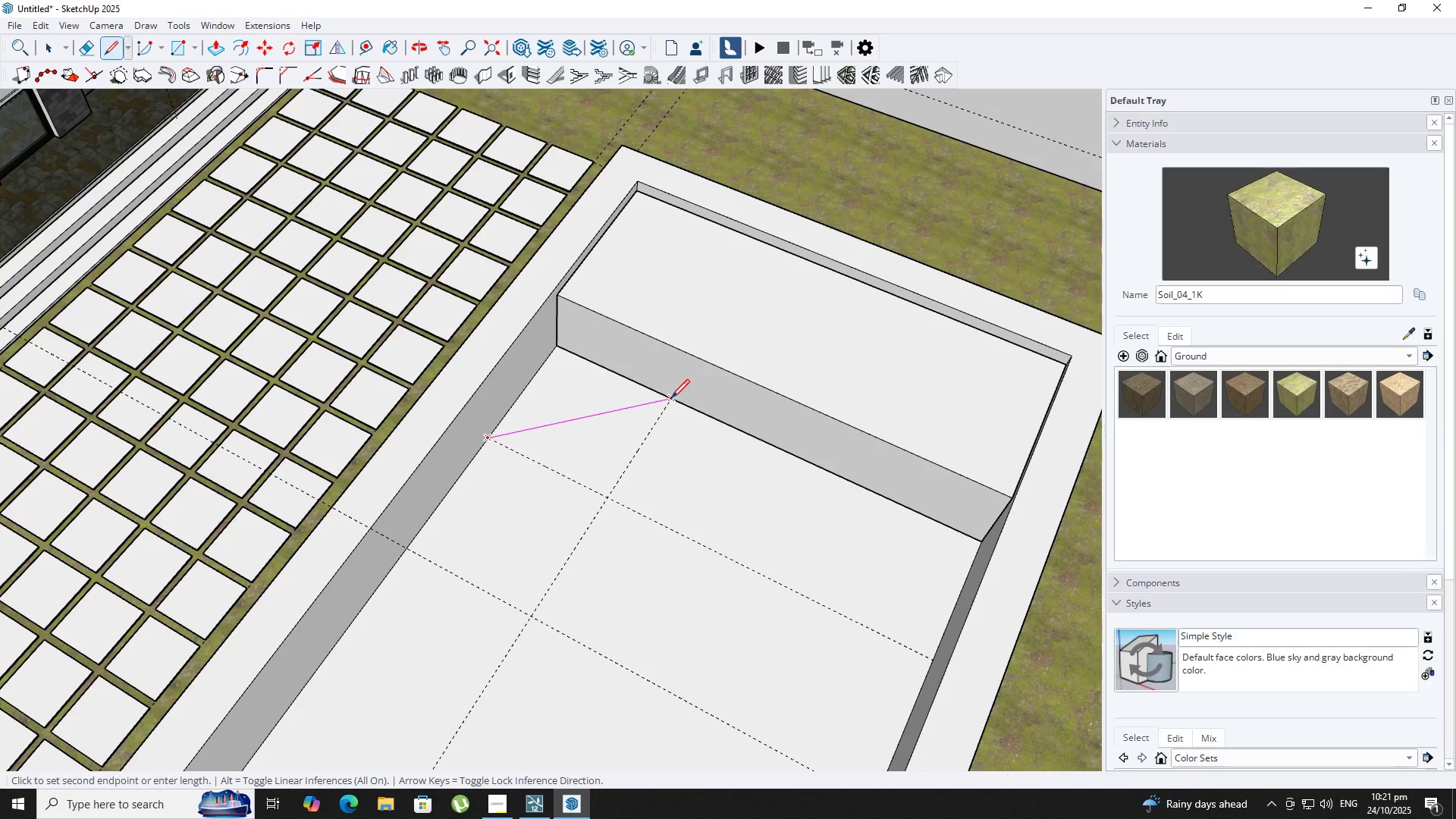 
left_click([671, 400])
 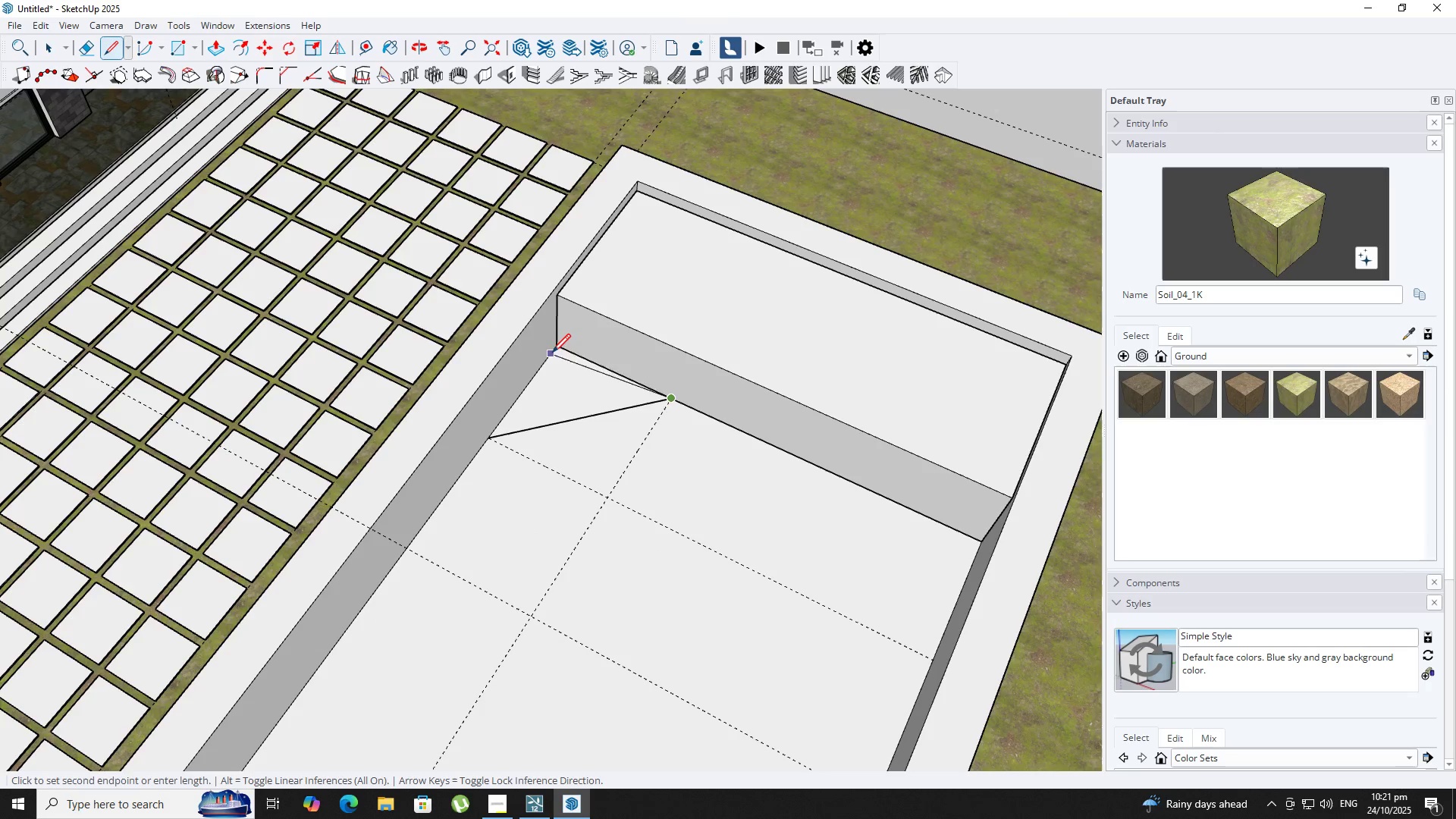 
left_click([555, 350])
 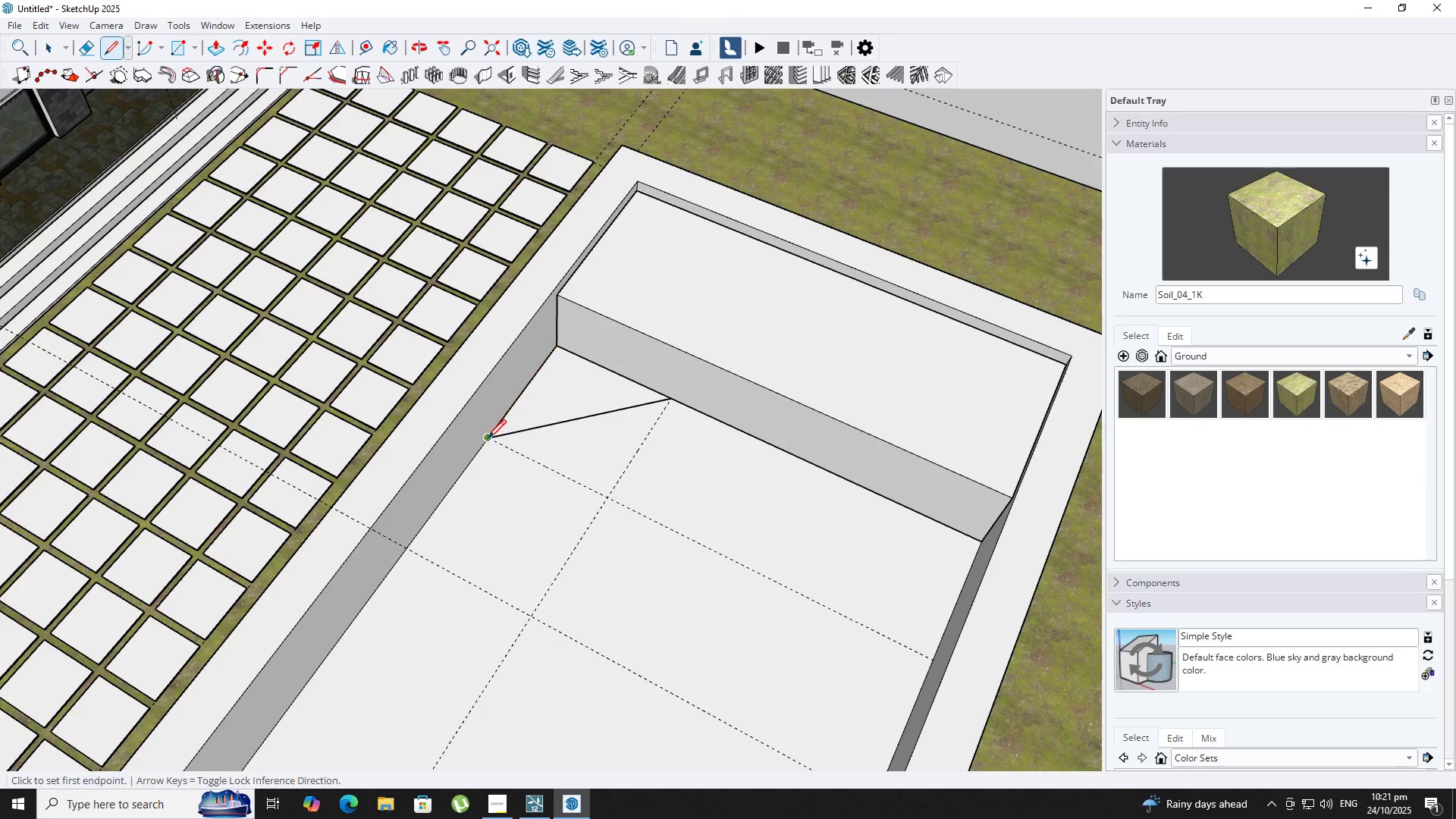 
key(Space)
 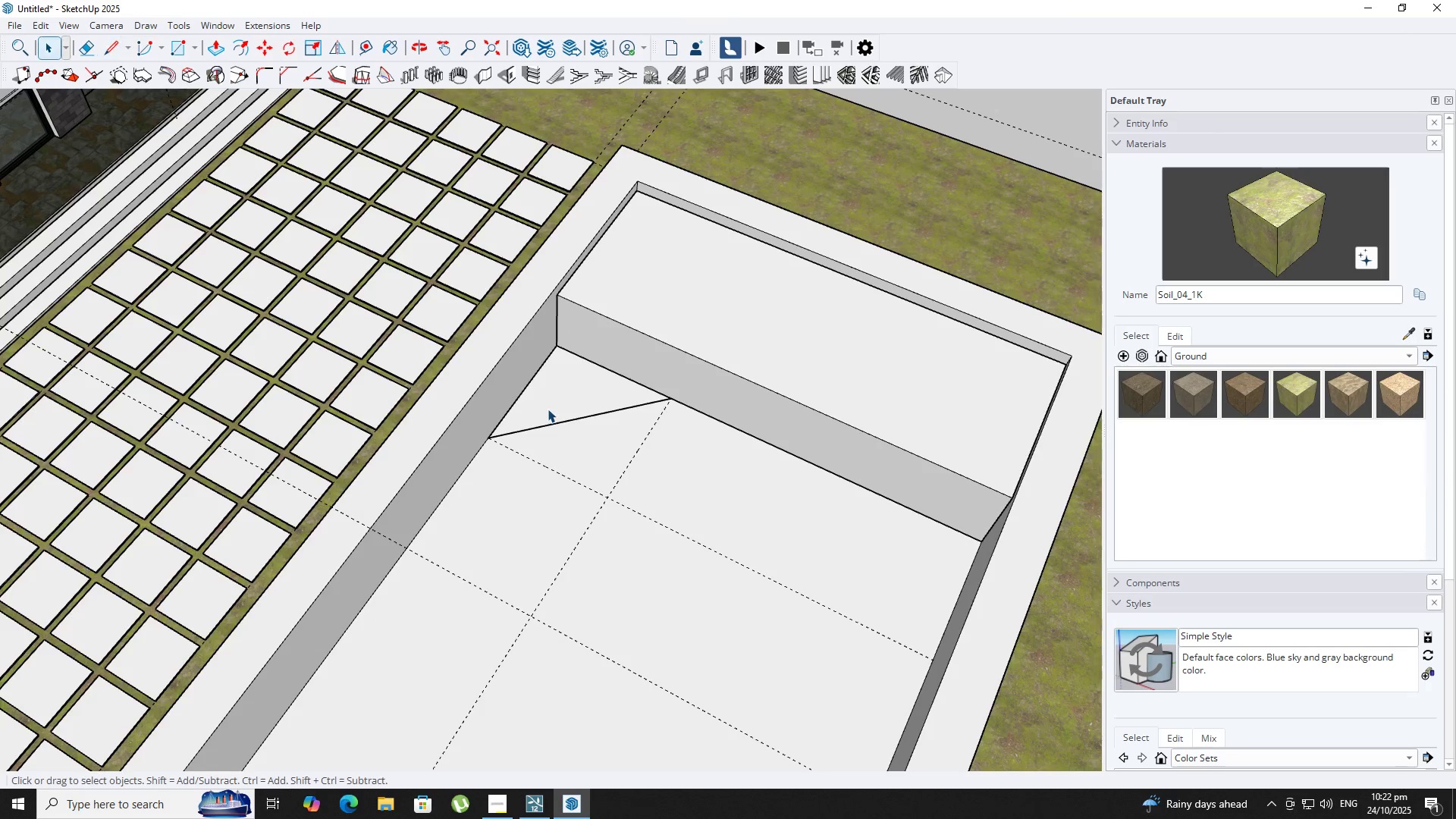 
left_click([548, 409])
 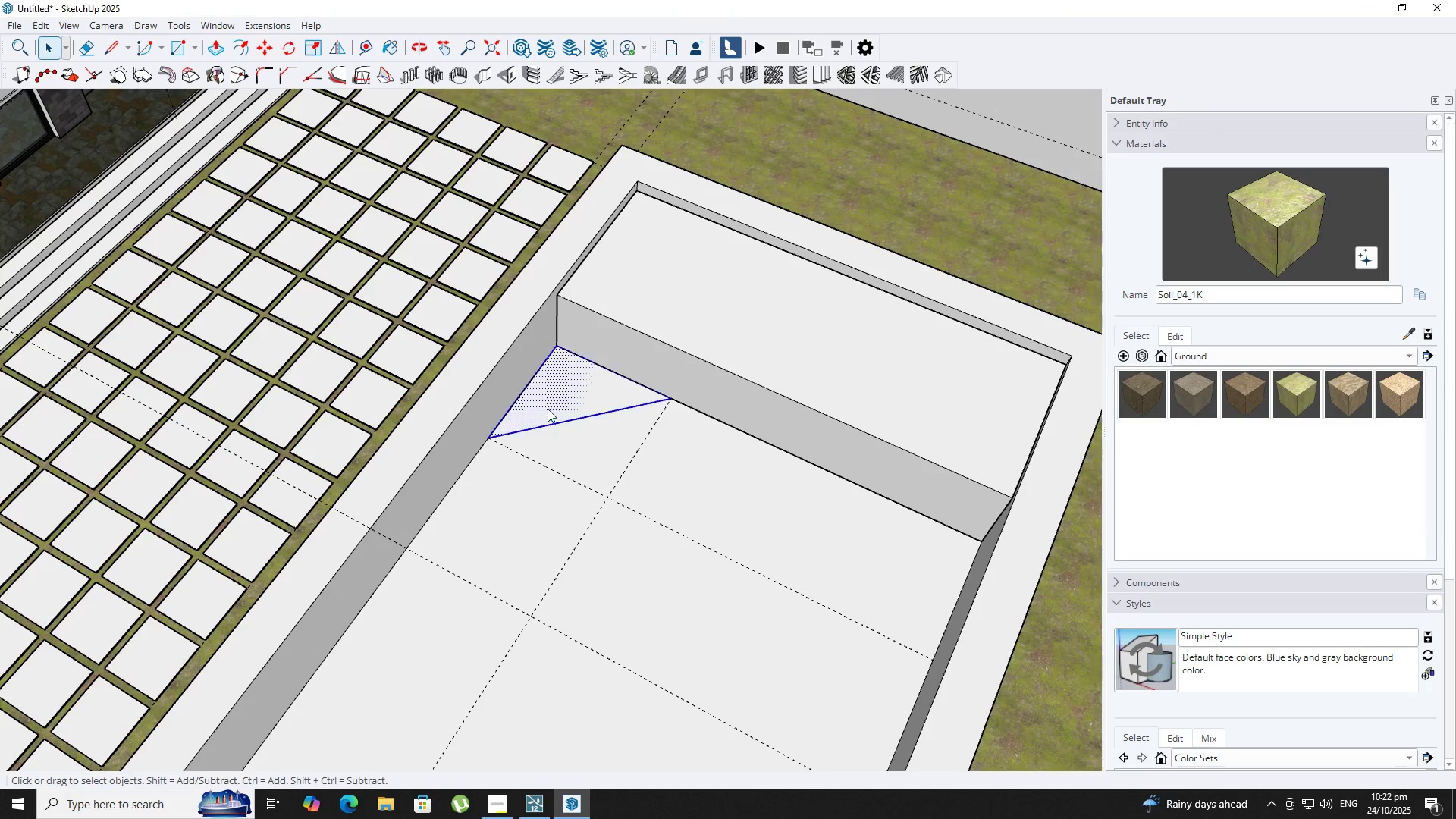 
left_click([548, 409])
 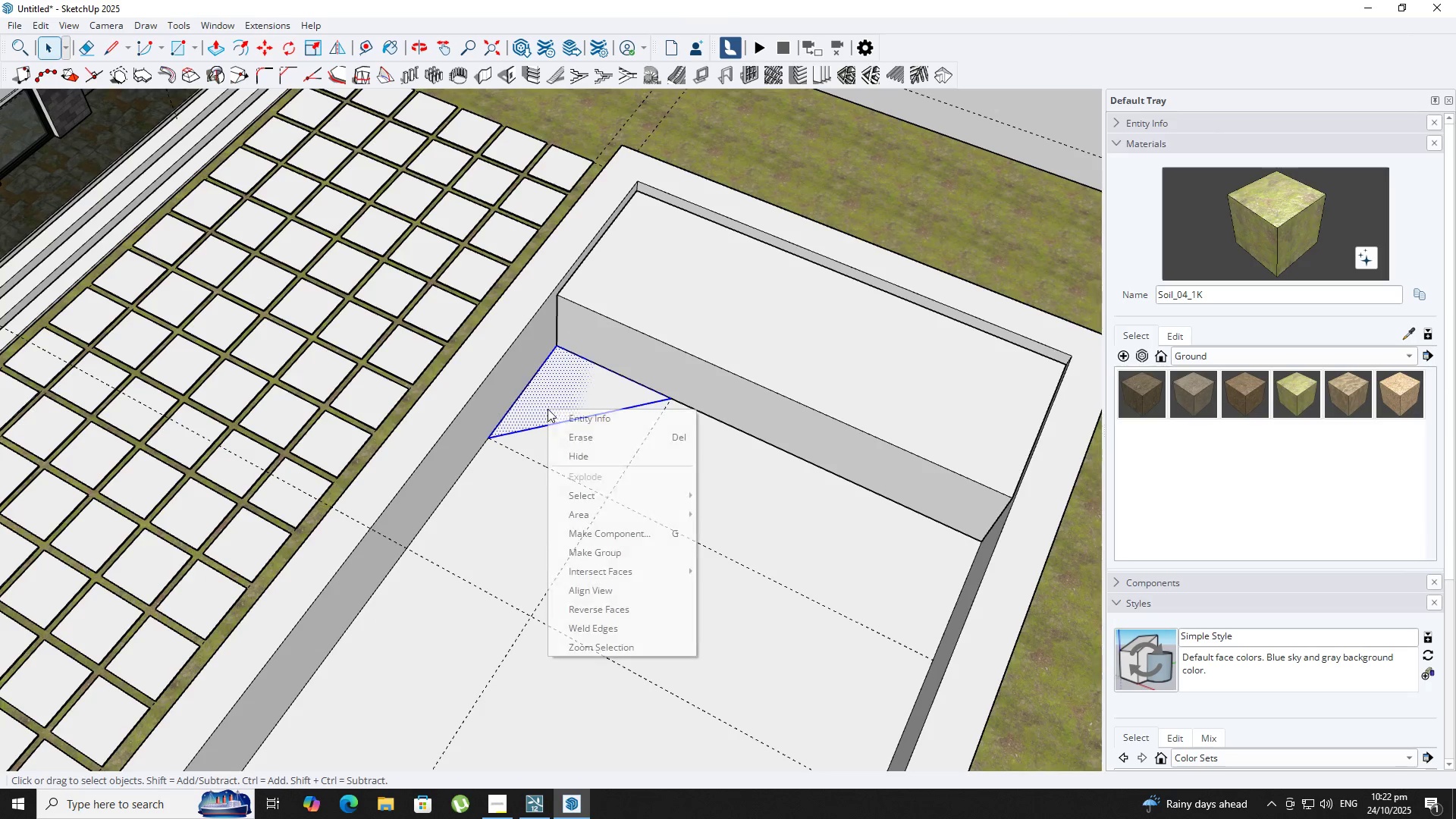 
right_click([548, 409])
 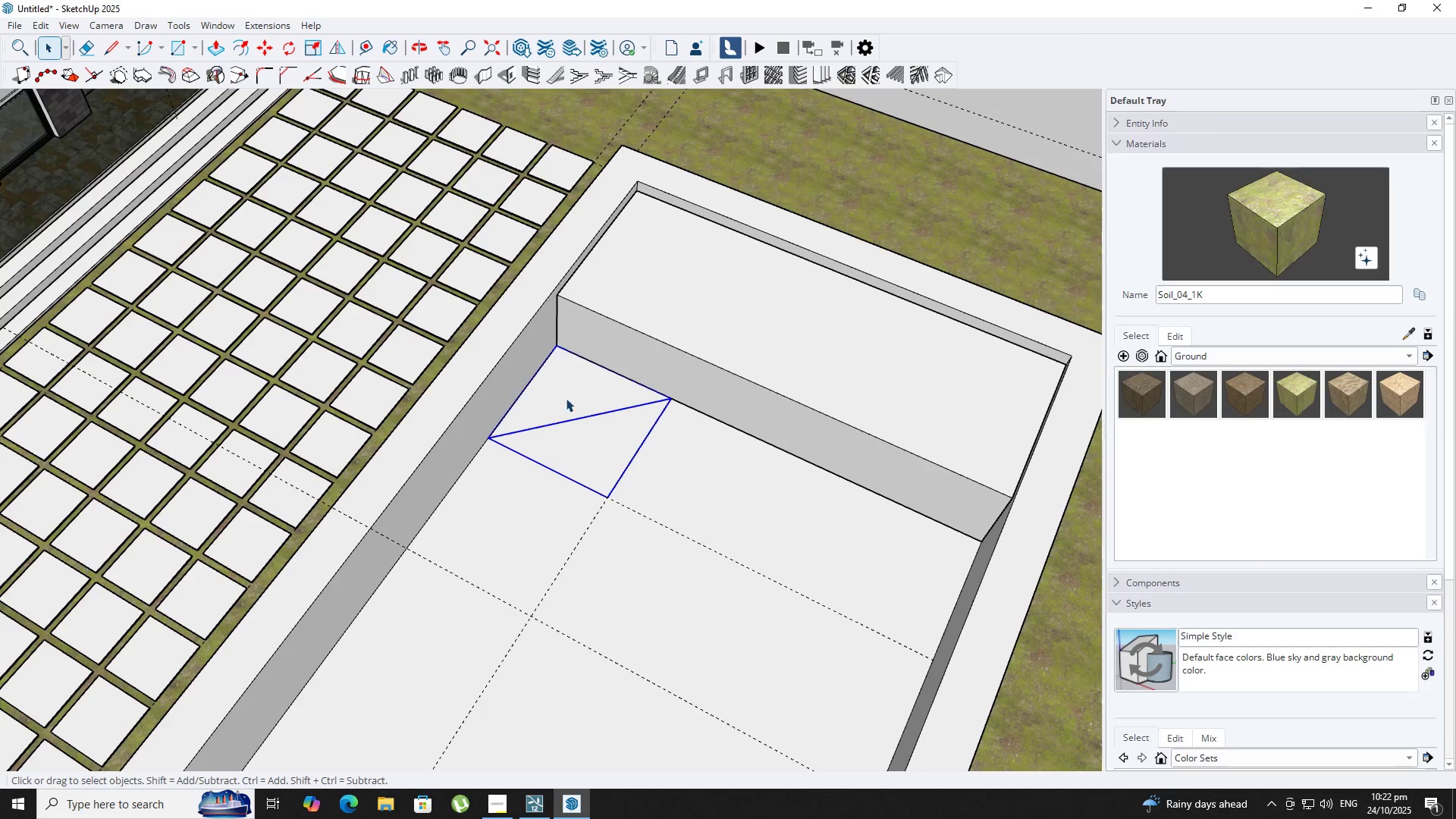 
double_click([560, 384])
 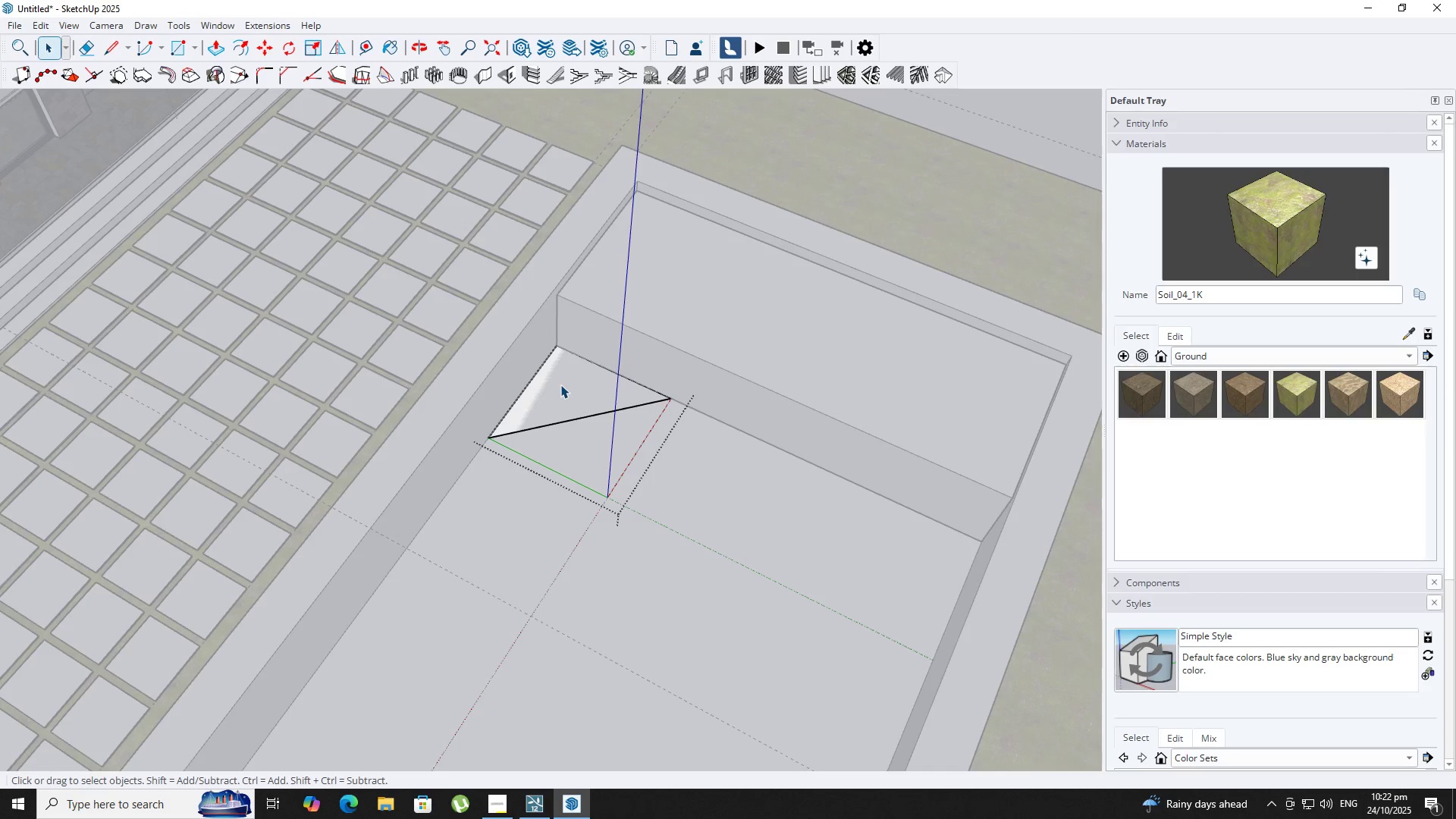 
type(`rt)
key(Escape)
 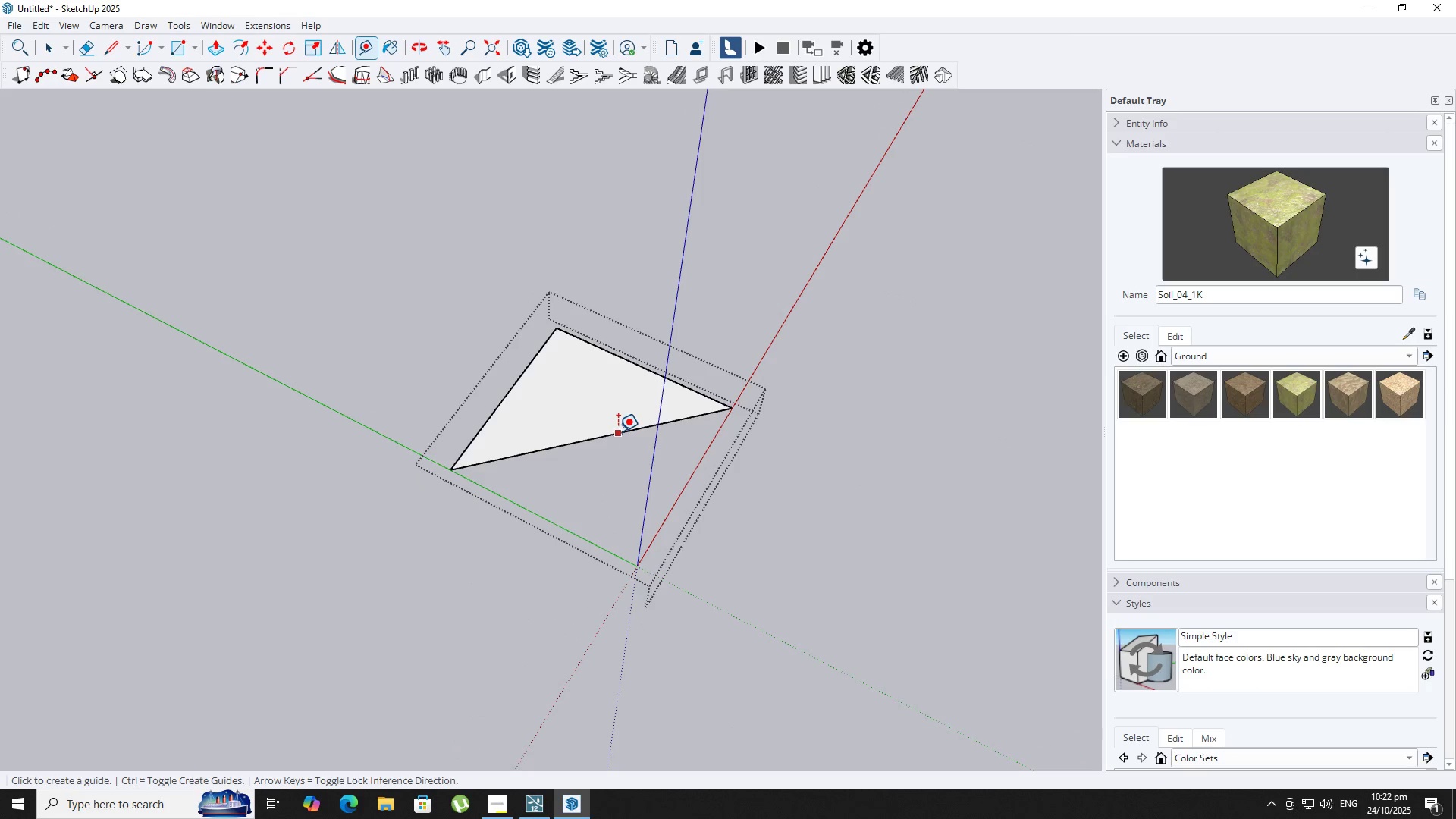 
scroll: coordinate [544, 356], scroll_direction: up, amount: 4.0
 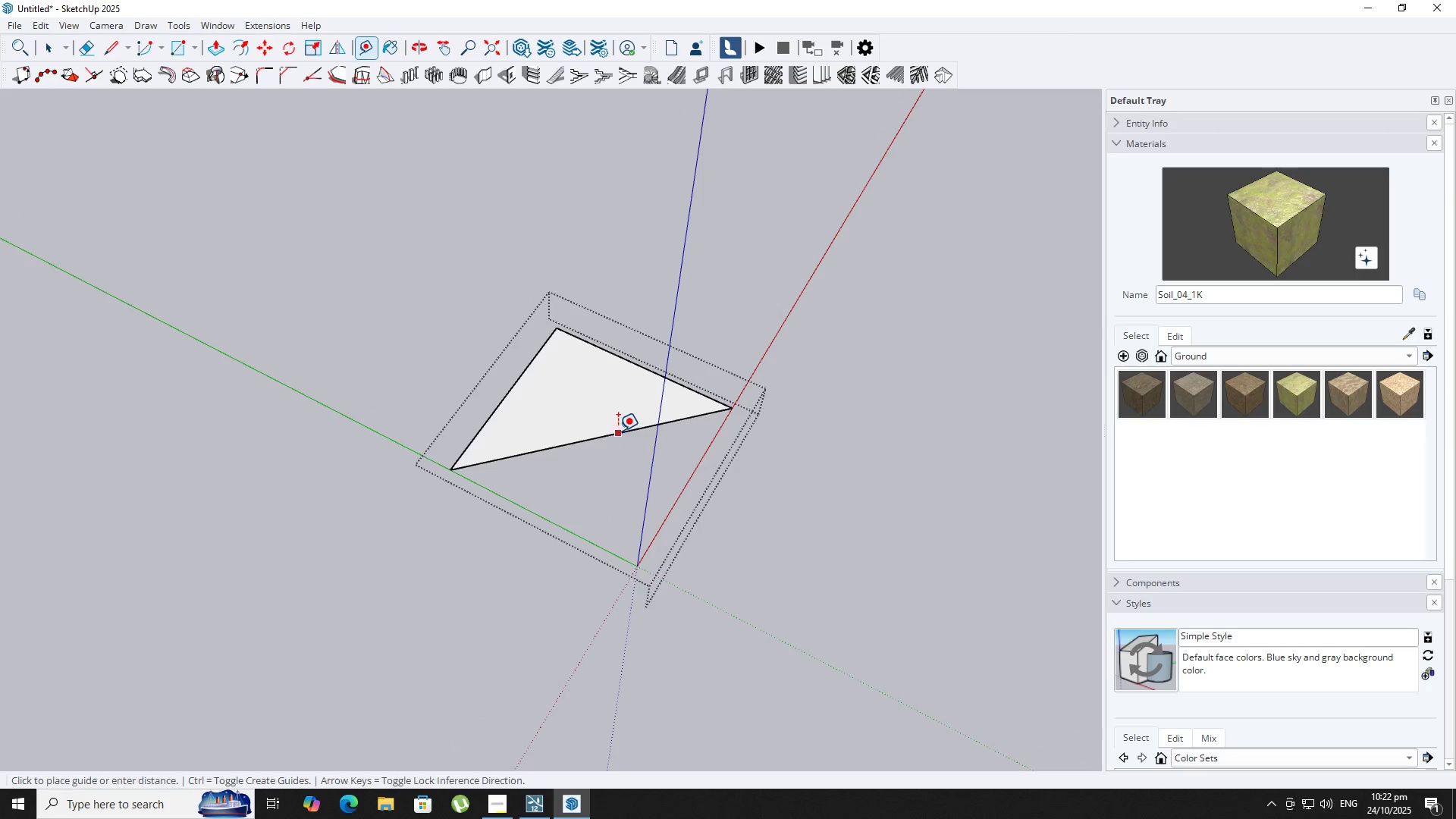 
mouse_move([557, 342])
 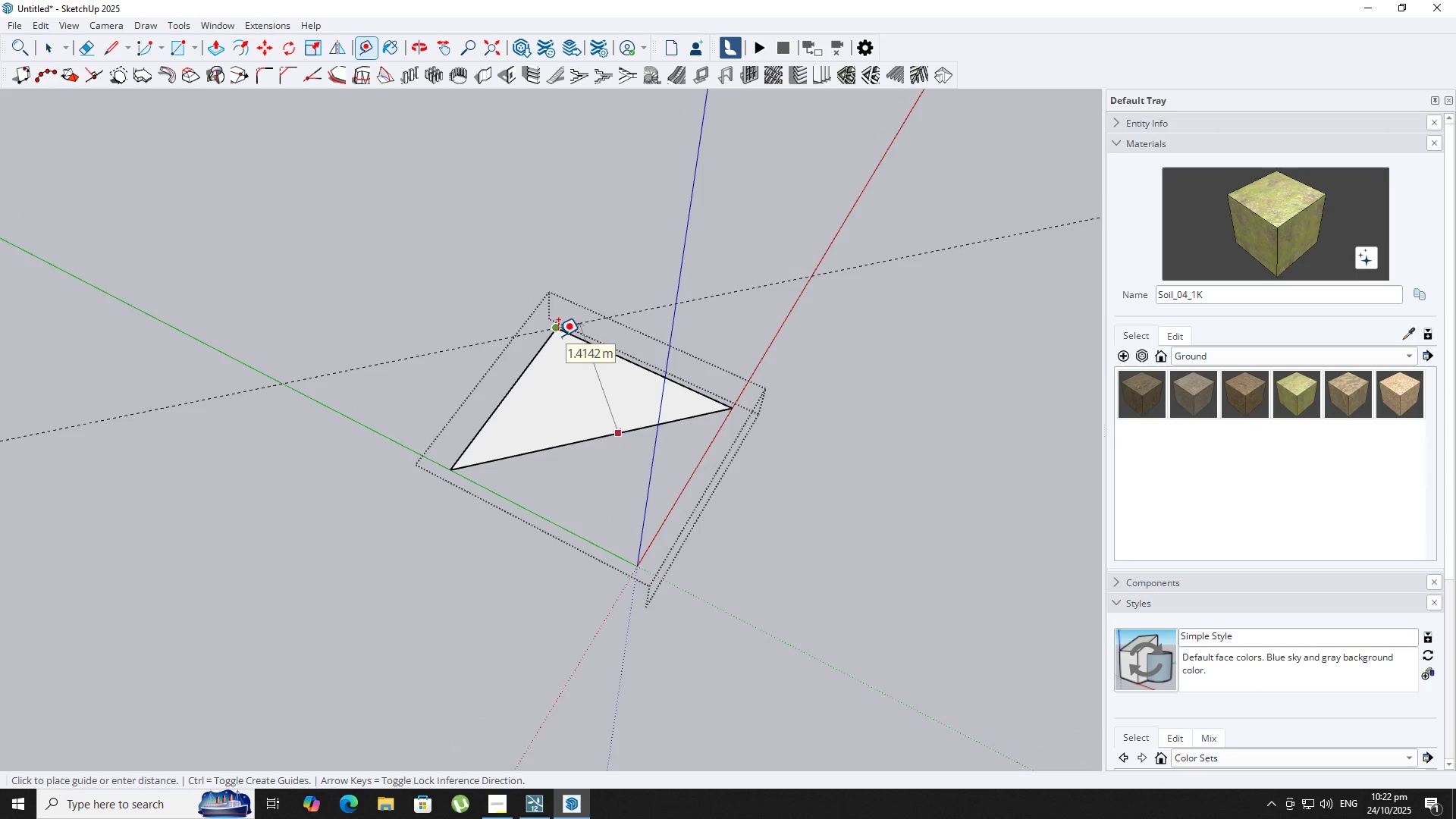 
left_click([558, 336])
 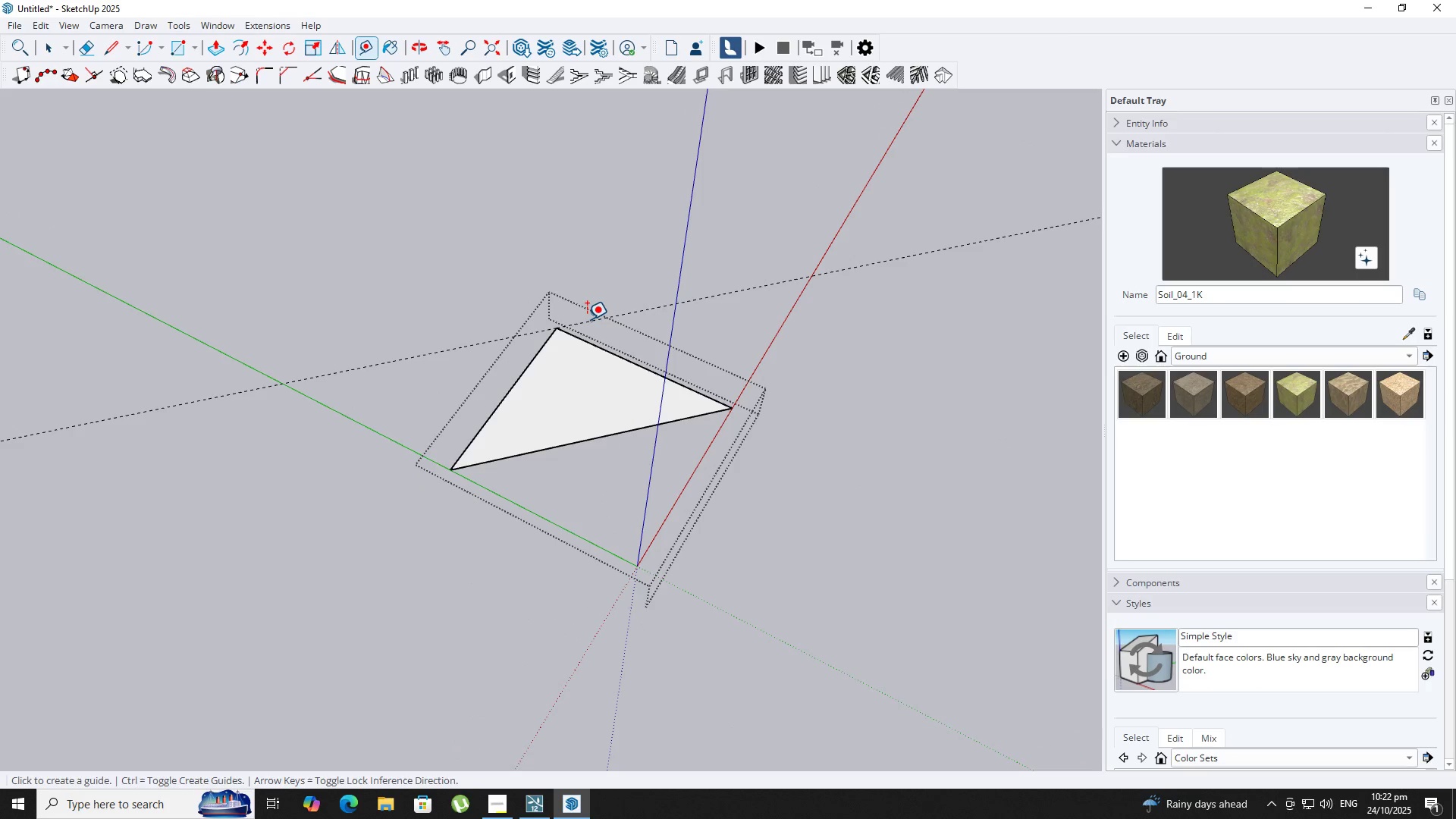 
left_click([587, 319])
 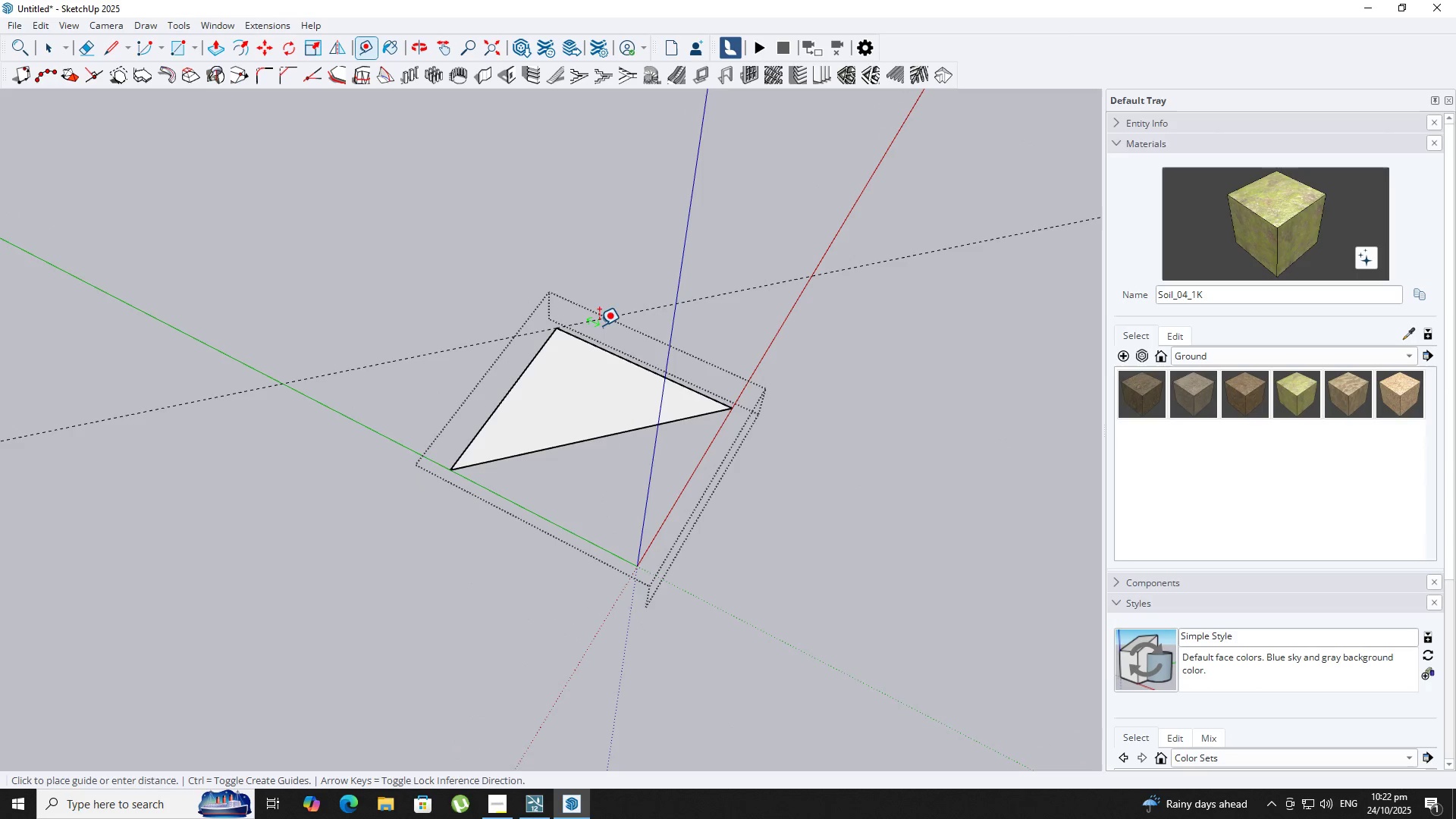 
scroll: coordinate [592, 321], scroll_direction: up, amount: 3.0
 